 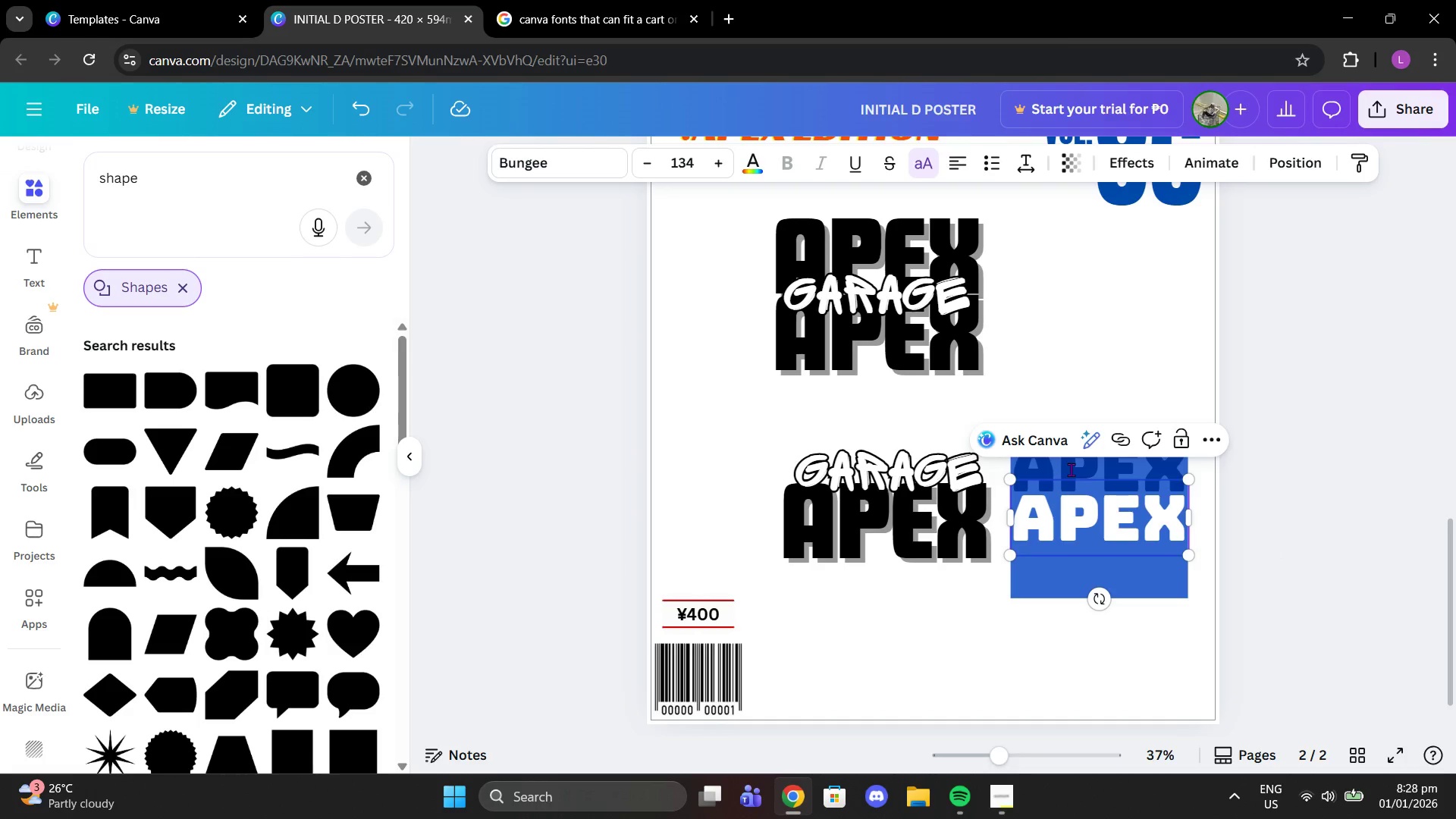 
left_click([1269, 493])
 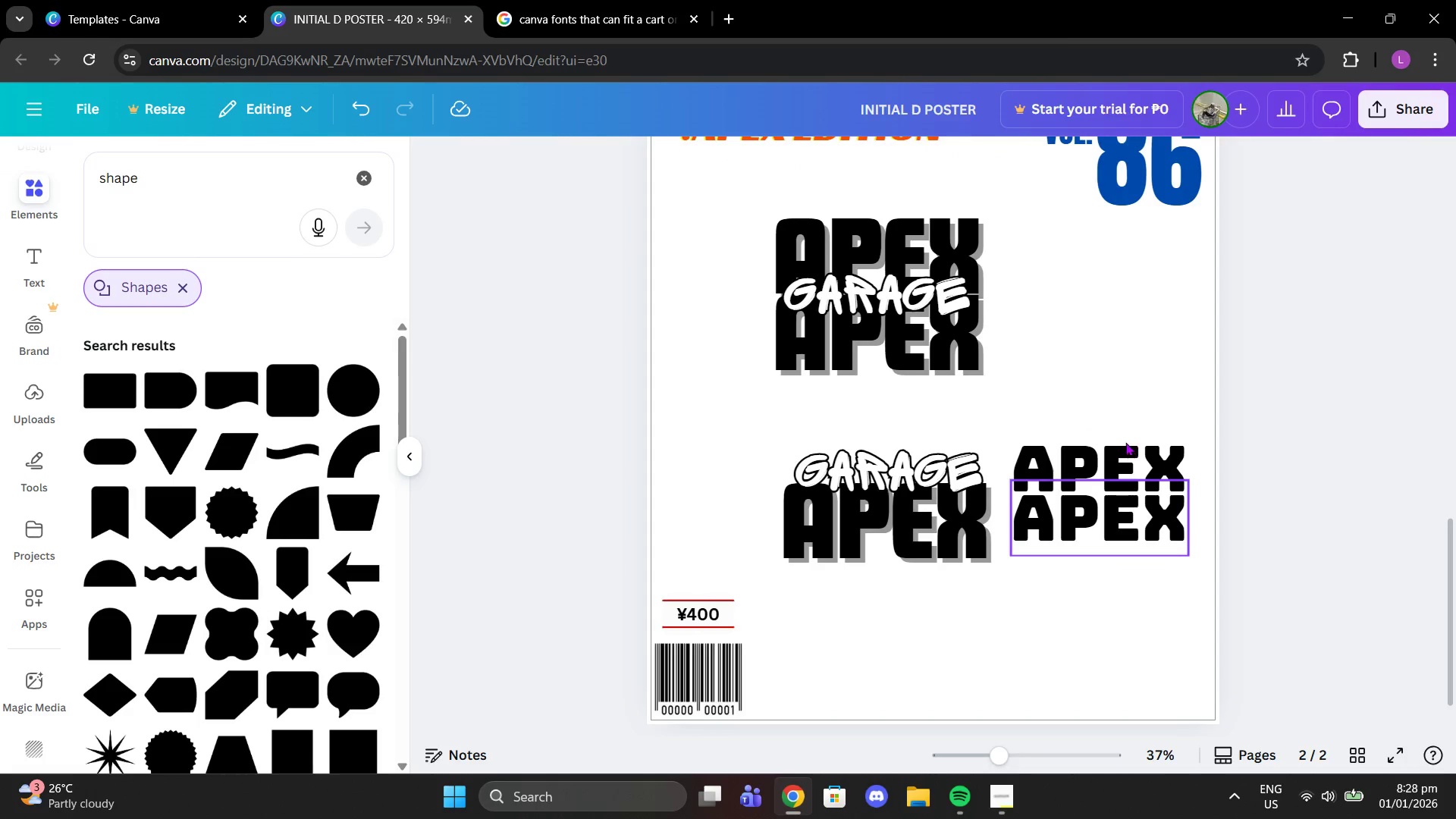 
left_click([1175, 540])
 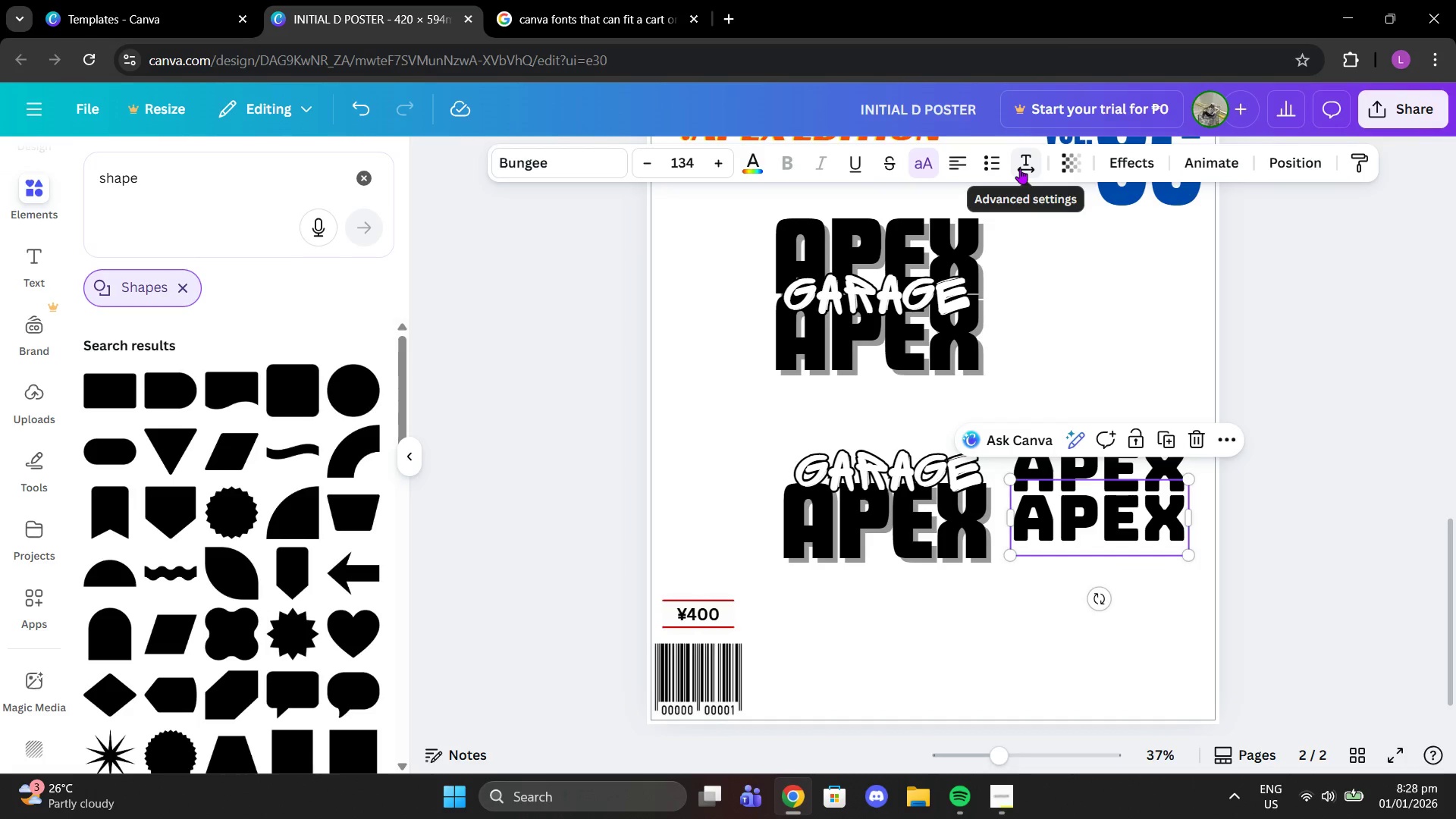 
left_click([1020, 168])
 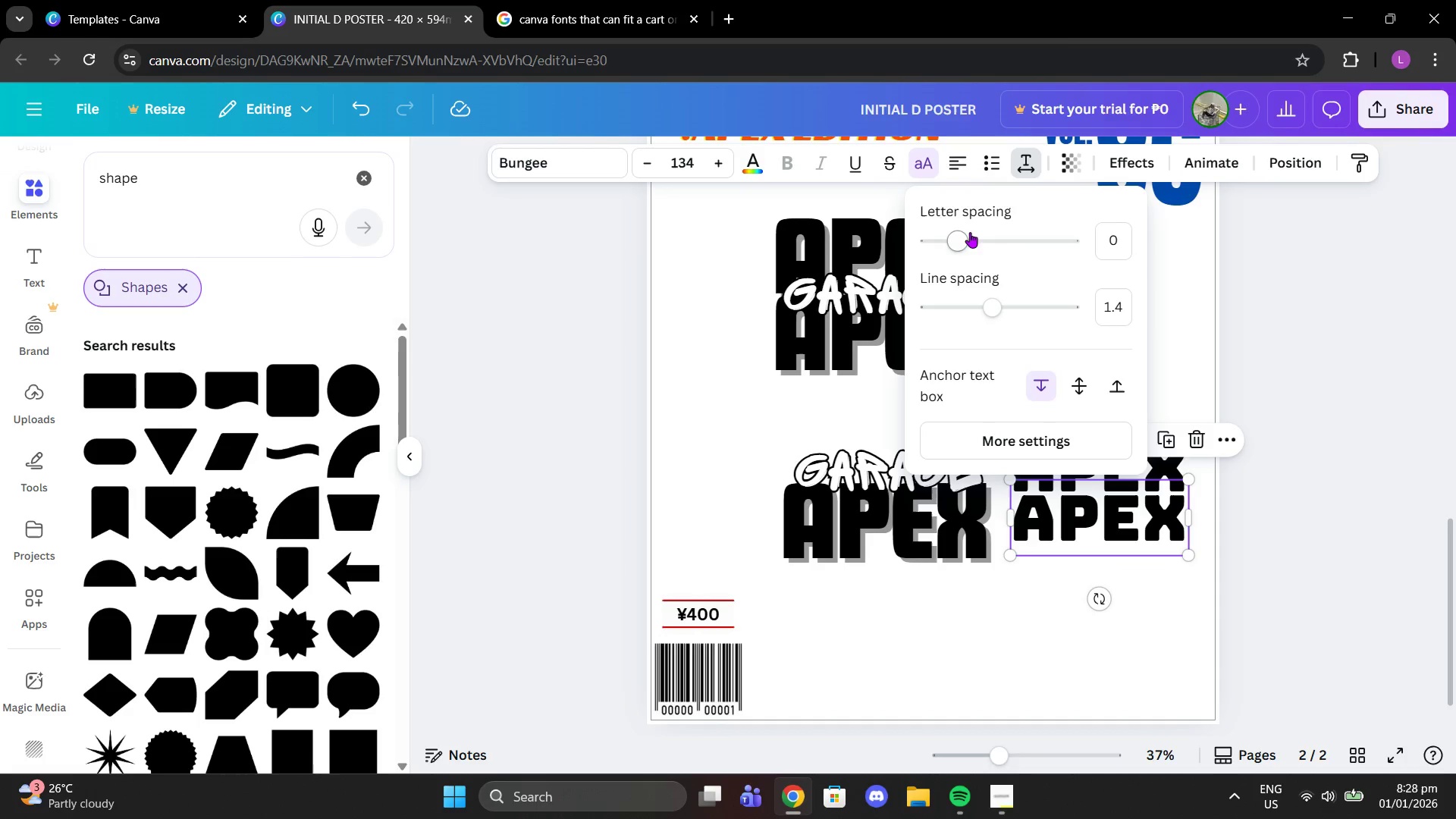 
left_click_drag(start_coordinate=[955, 227], to_coordinate=[945, 227])
 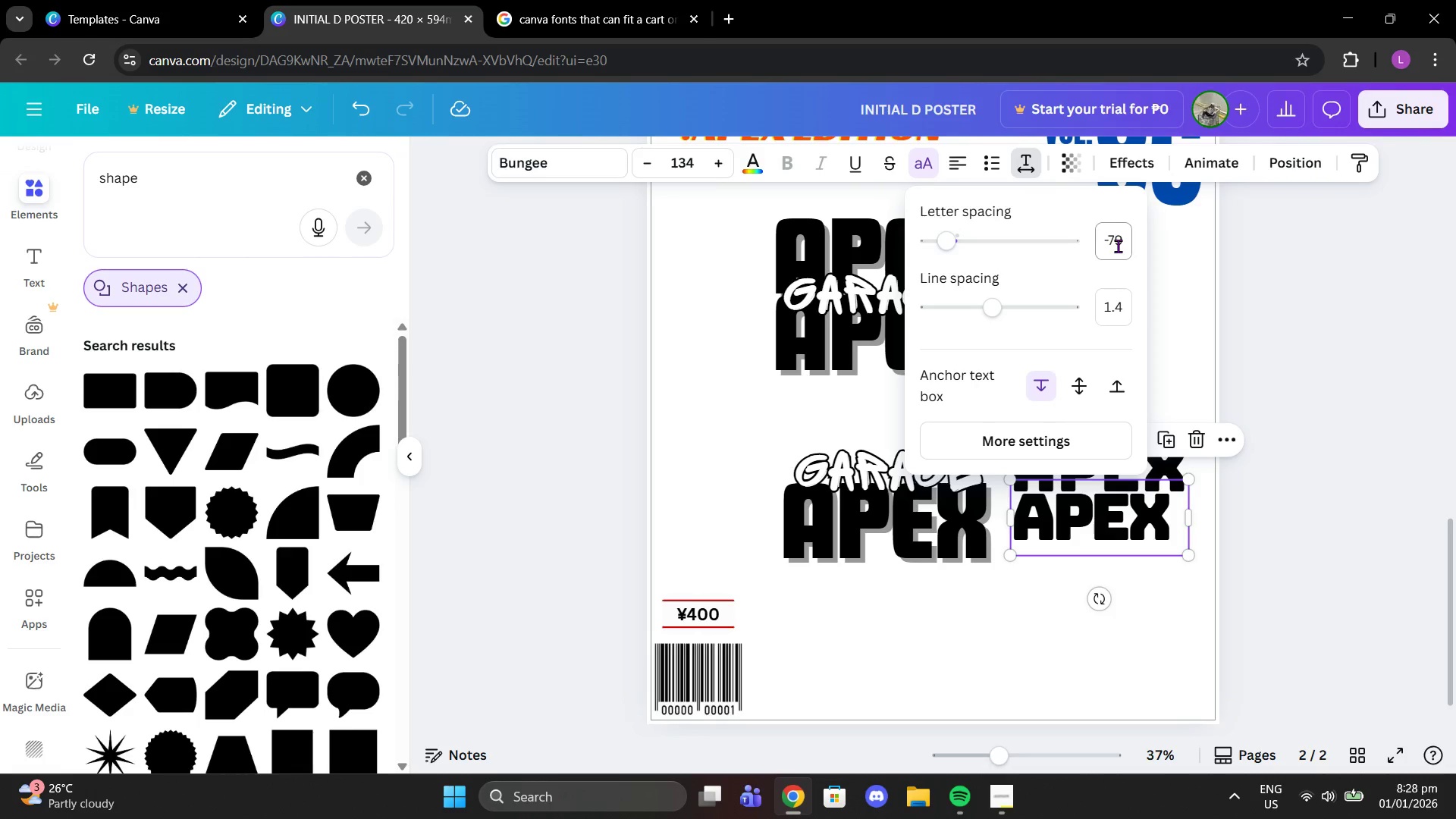 
left_click([1118, 246])
 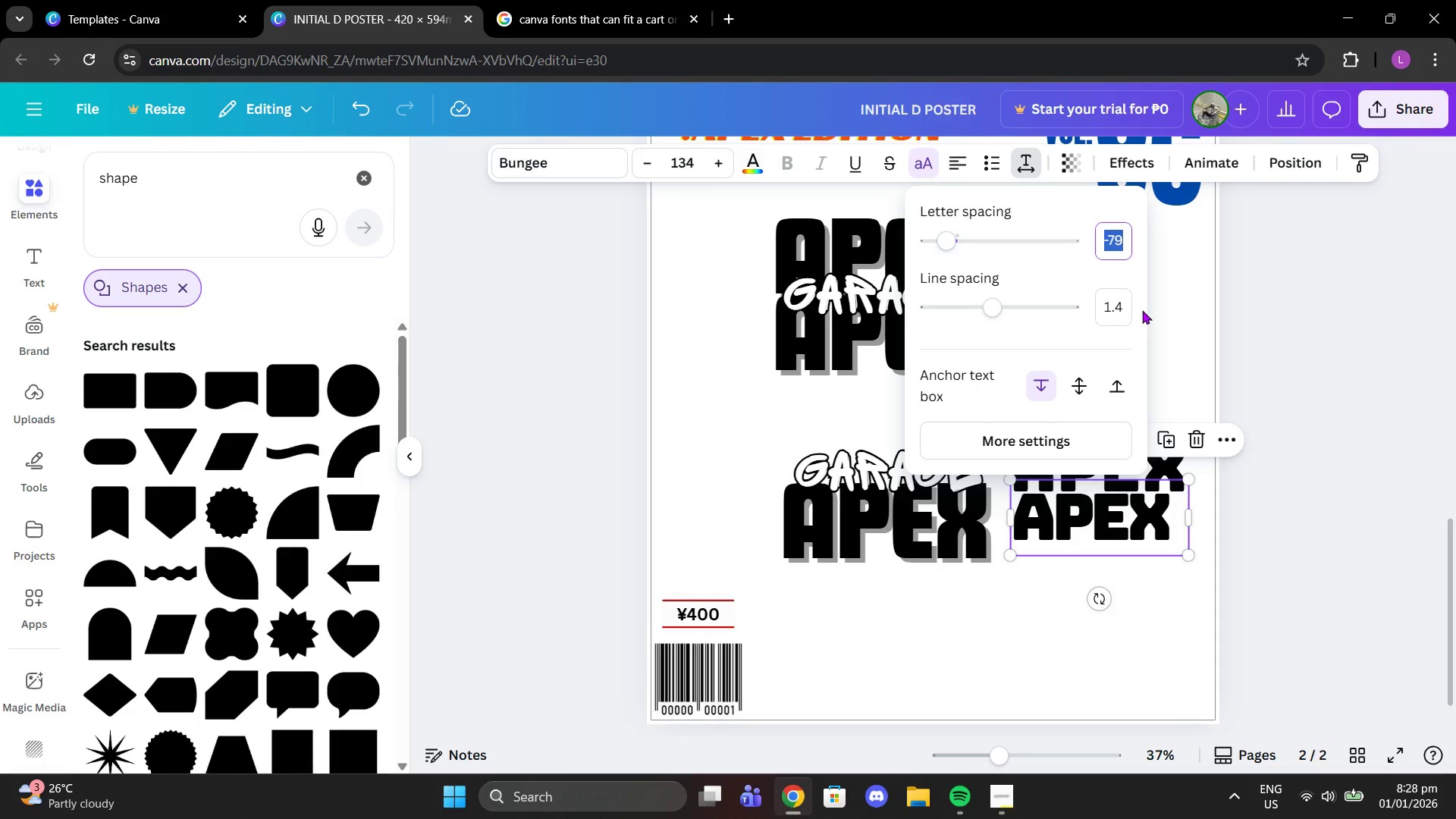 
type(-90)
 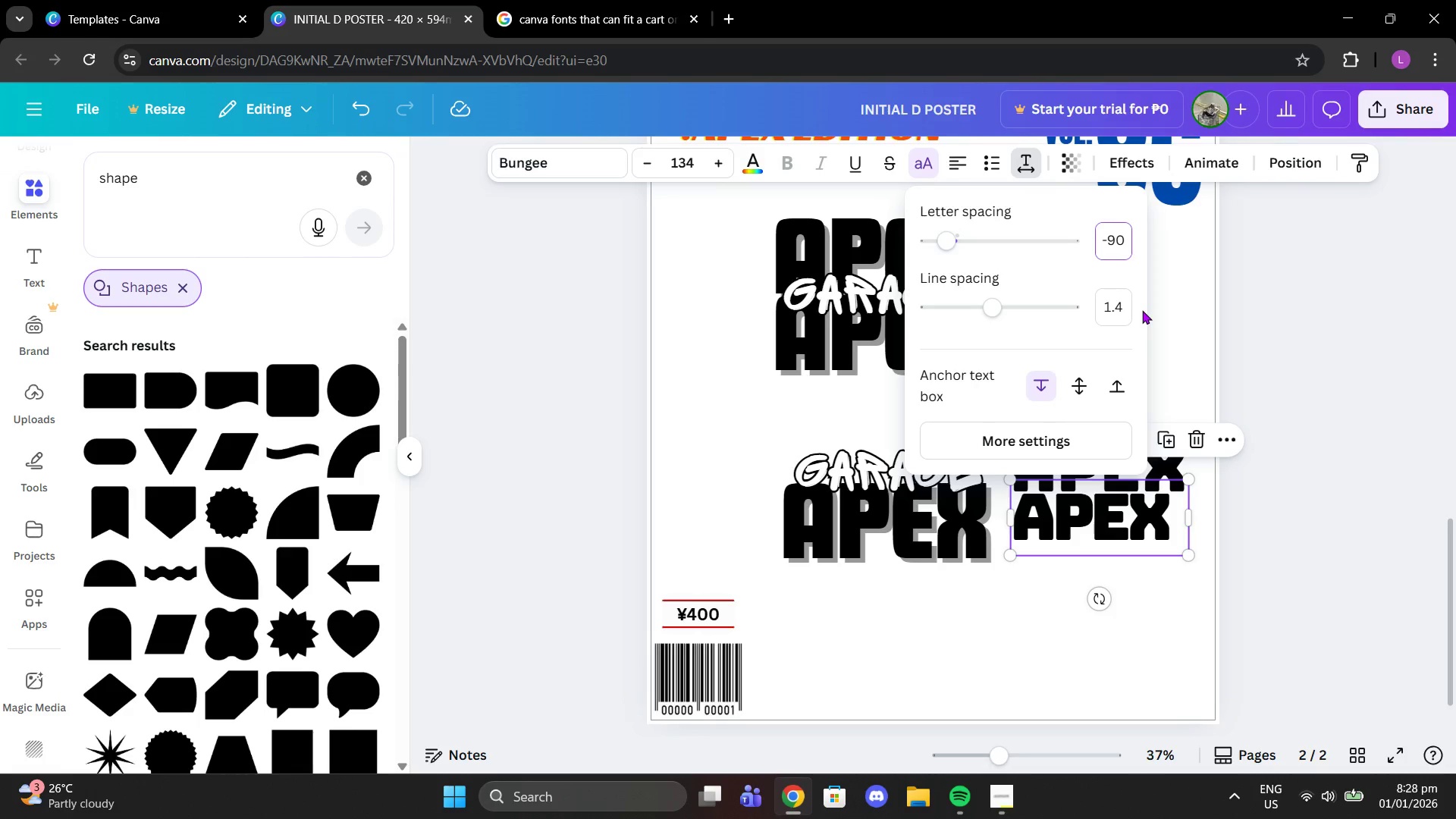 
key(Enter)
 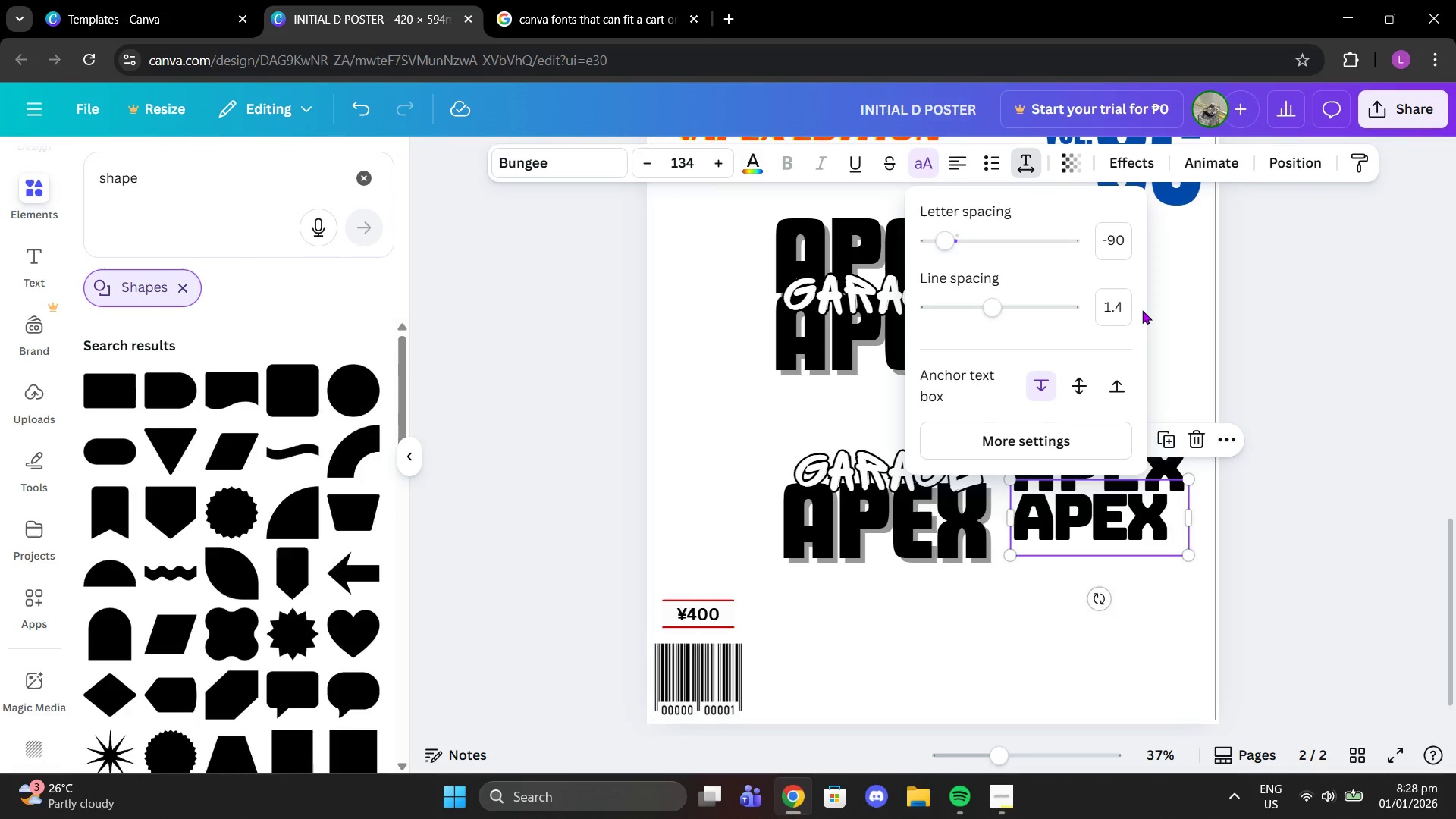 
key(Control+Z)
 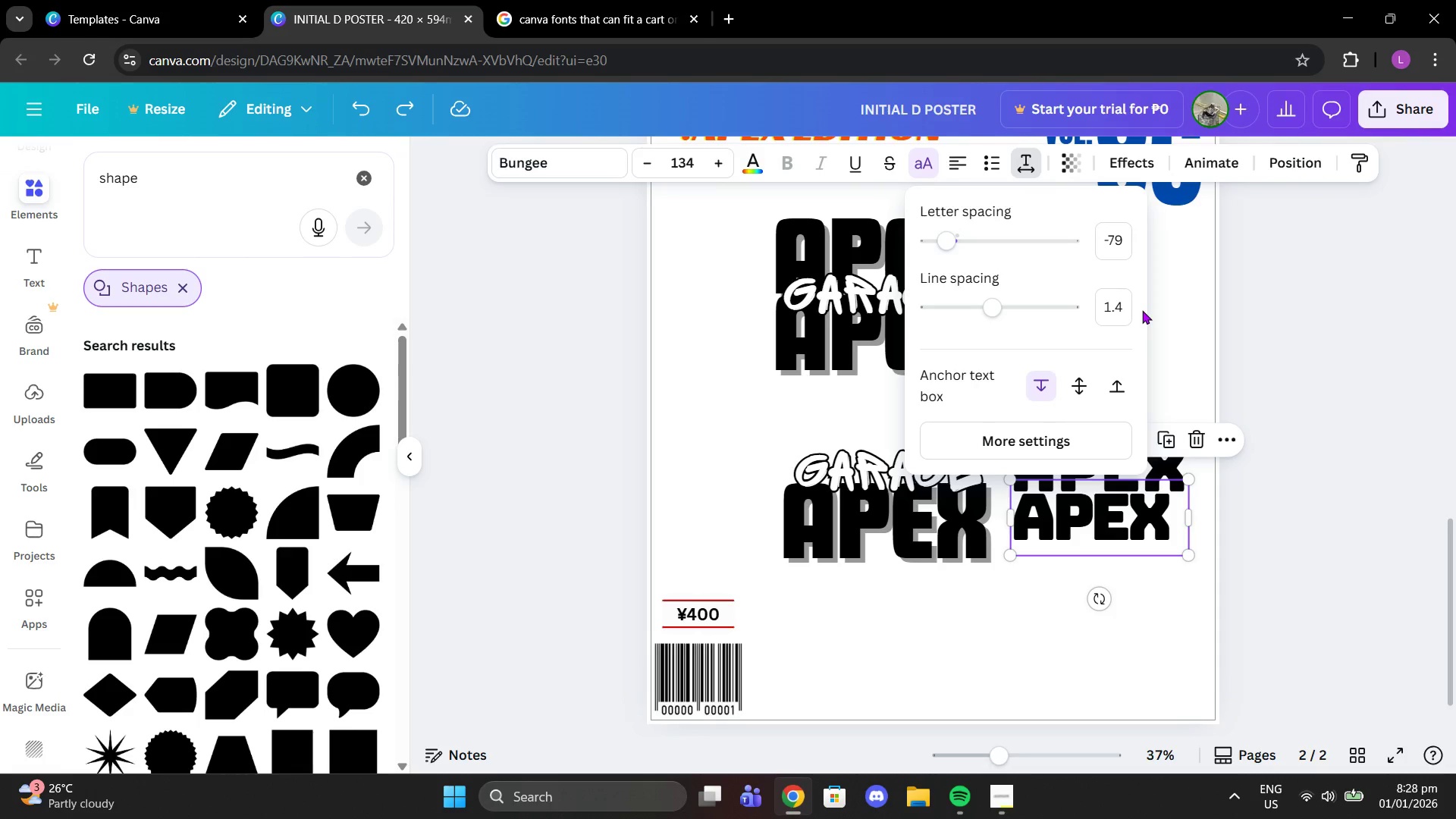 
key(Control+Z)
 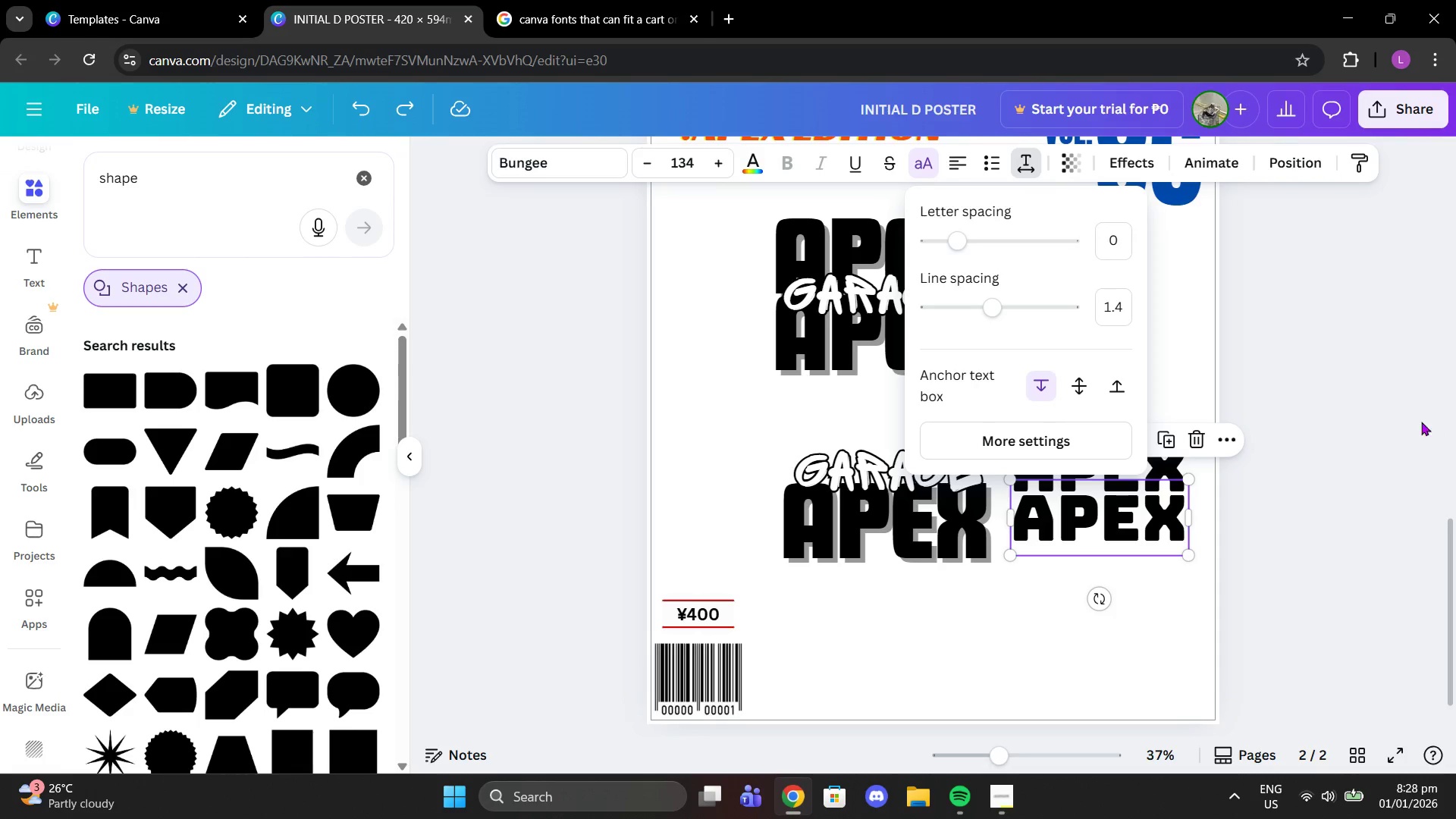 
left_click([1354, 407])
 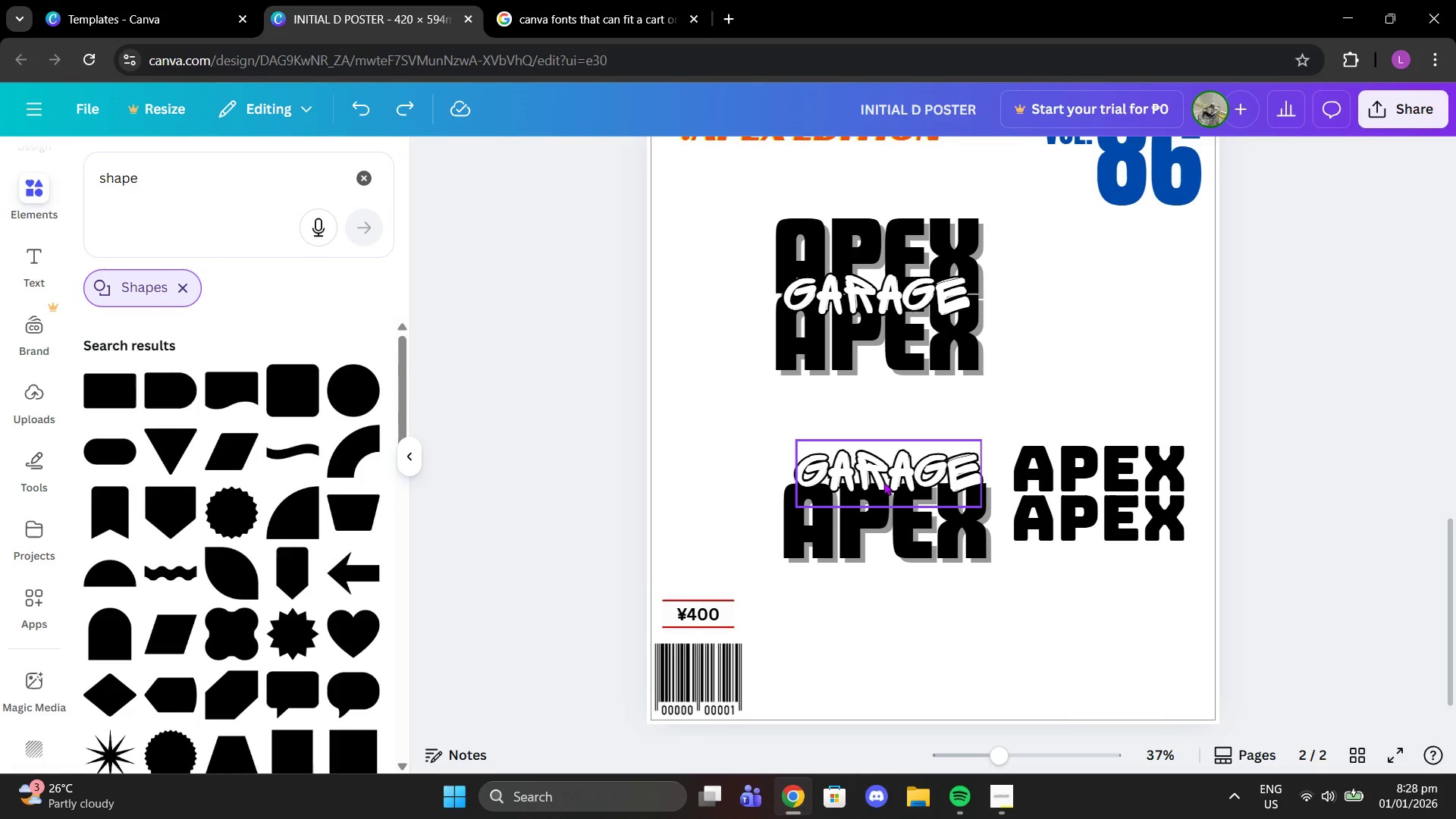 
left_click([884, 482])
 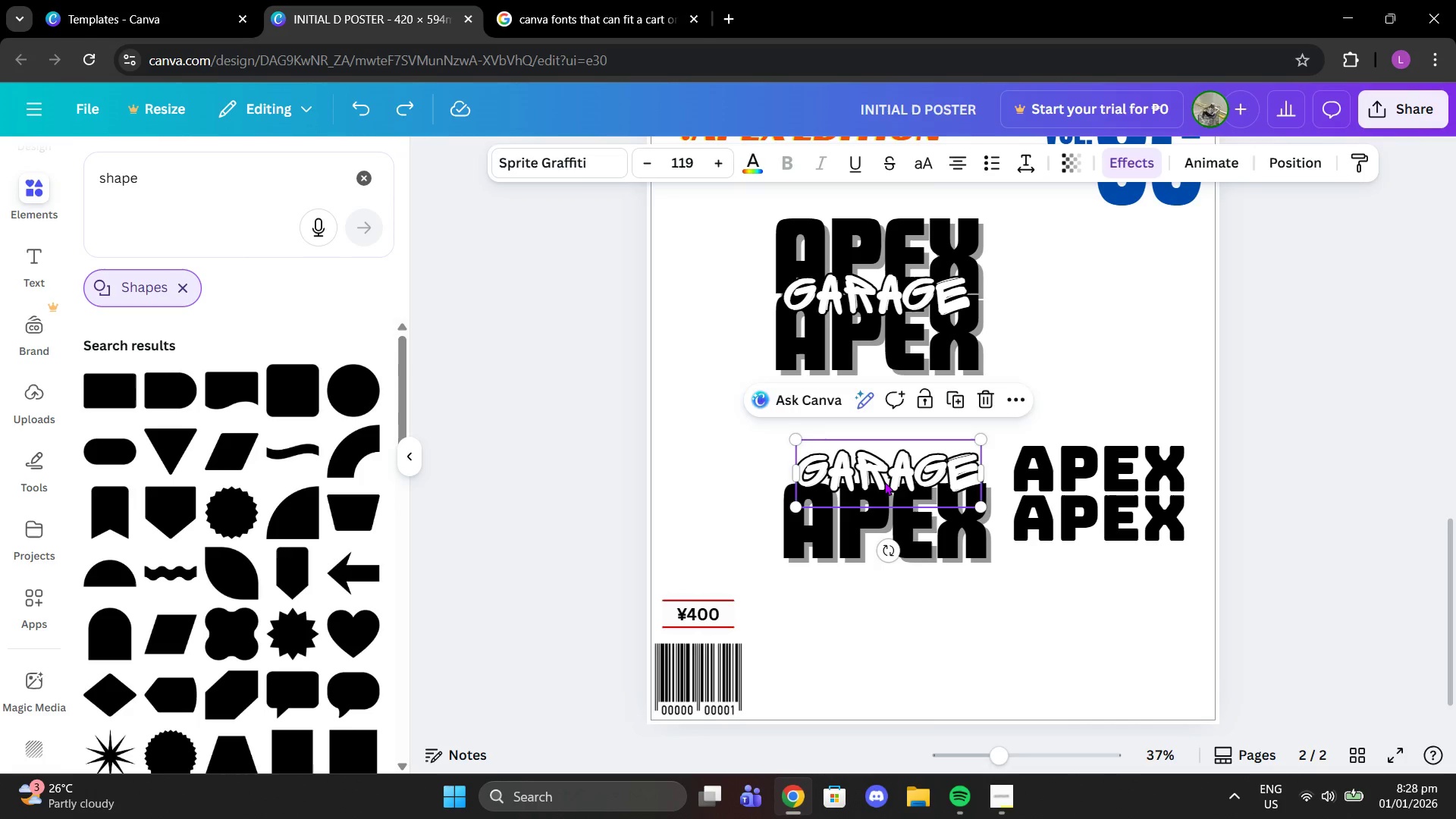 
left_click_drag(start_coordinate=[884, 482], to_coordinate=[1091, 500])
 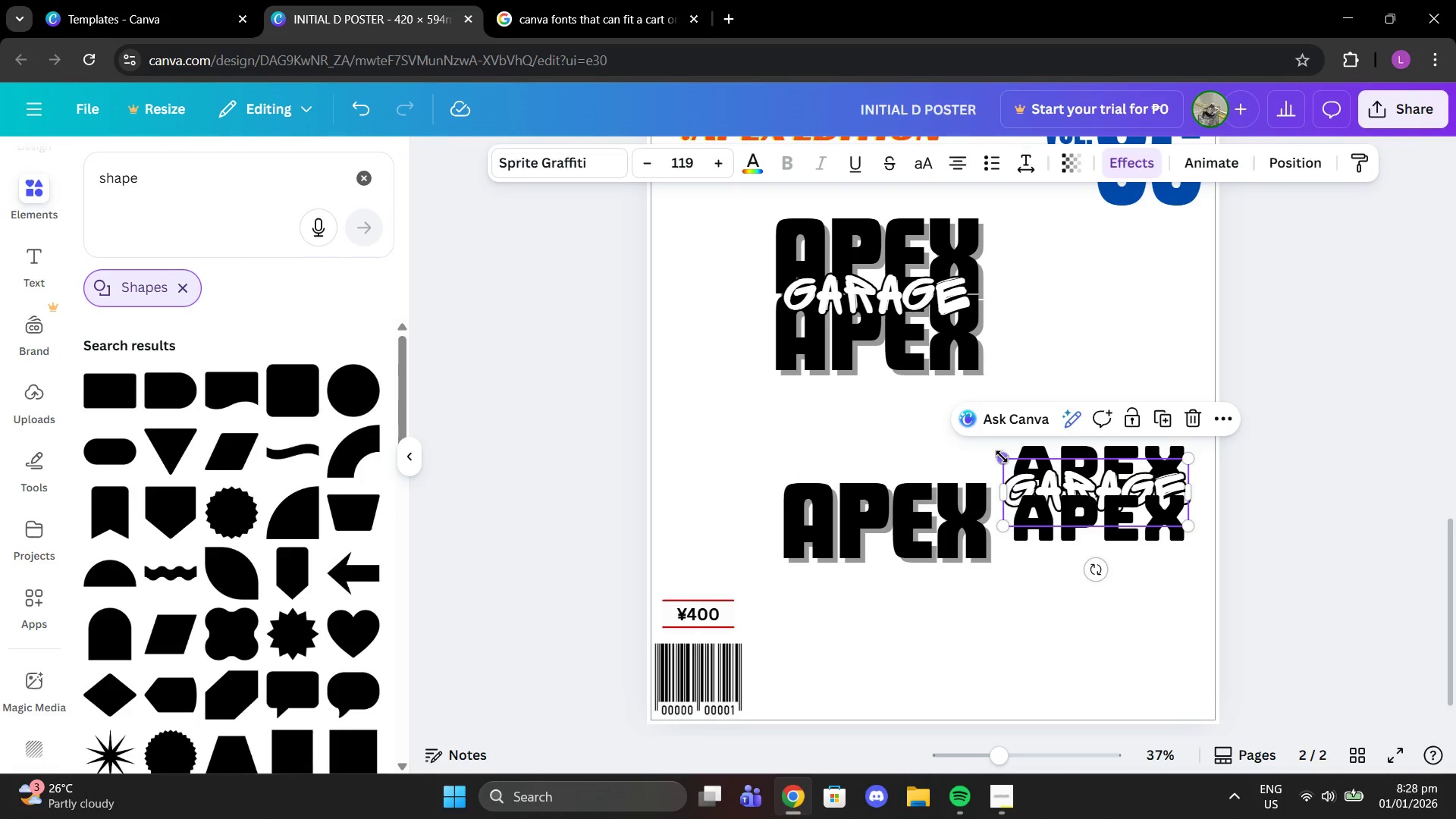 
left_click_drag(start_coordinate=[1002, 457], to_coordinate=[1015, 461])
 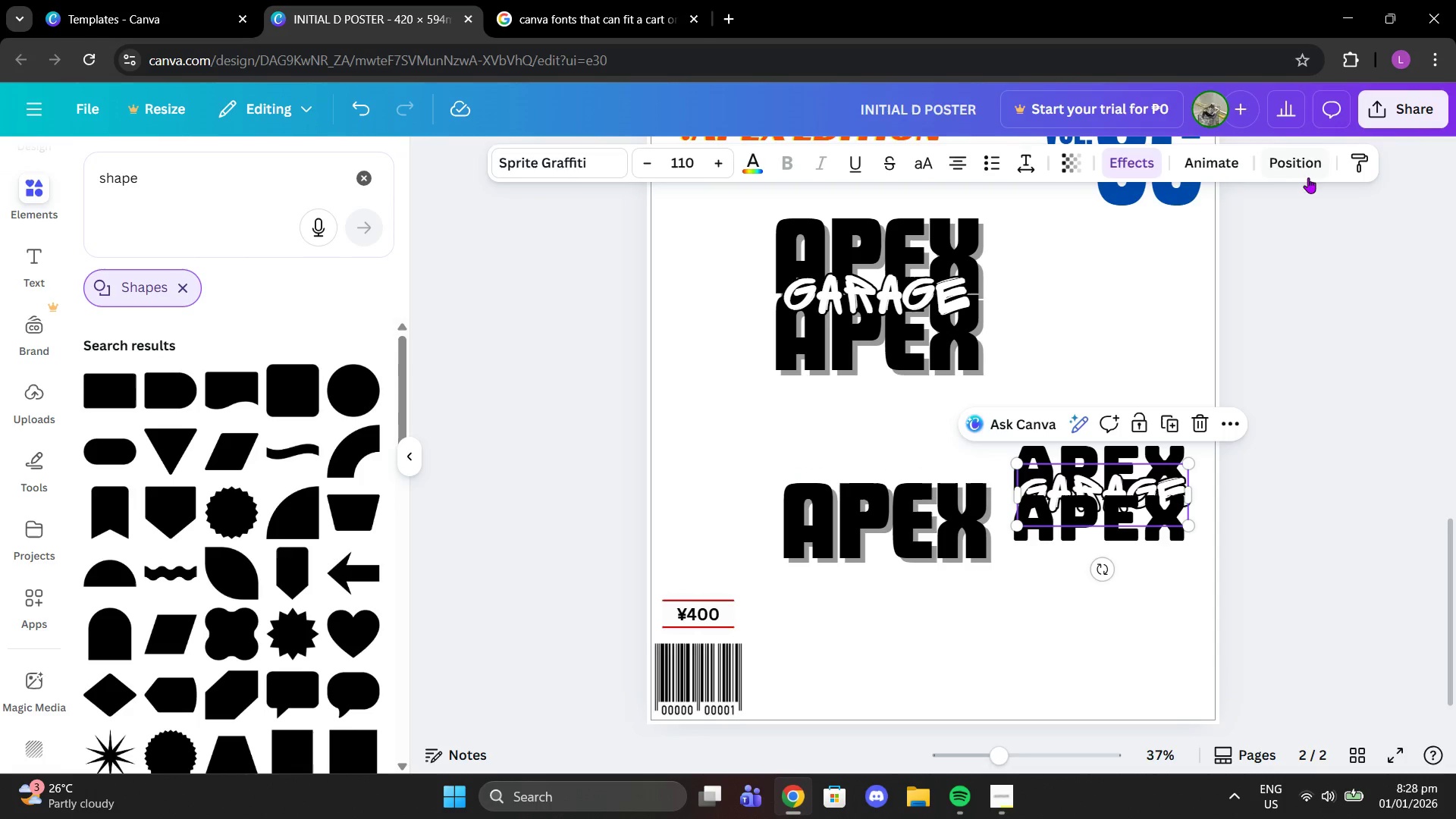 
left_click([1286, 177])
 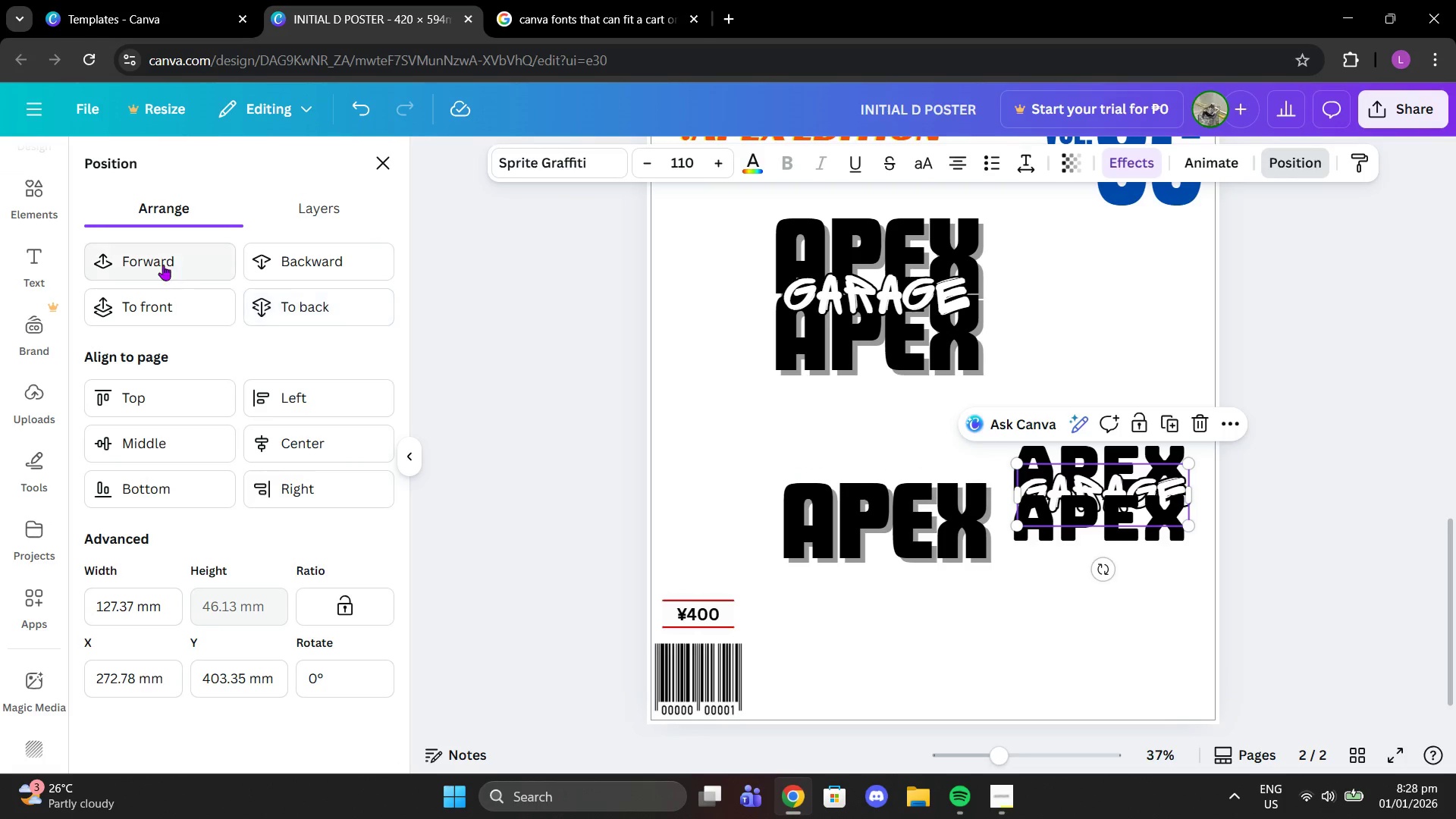 
double_click([166, 309])
 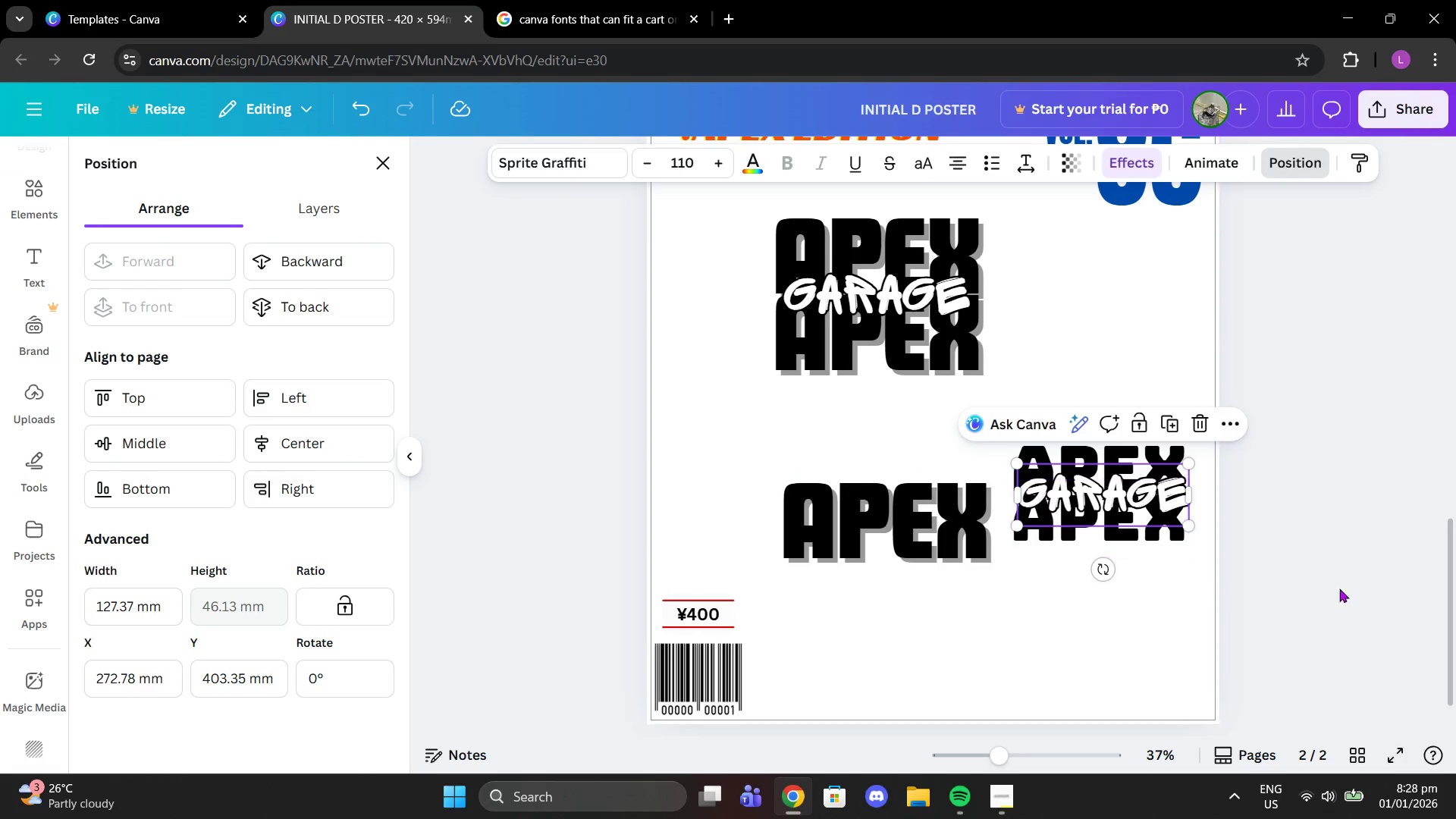 
left_click([1388, 582])
 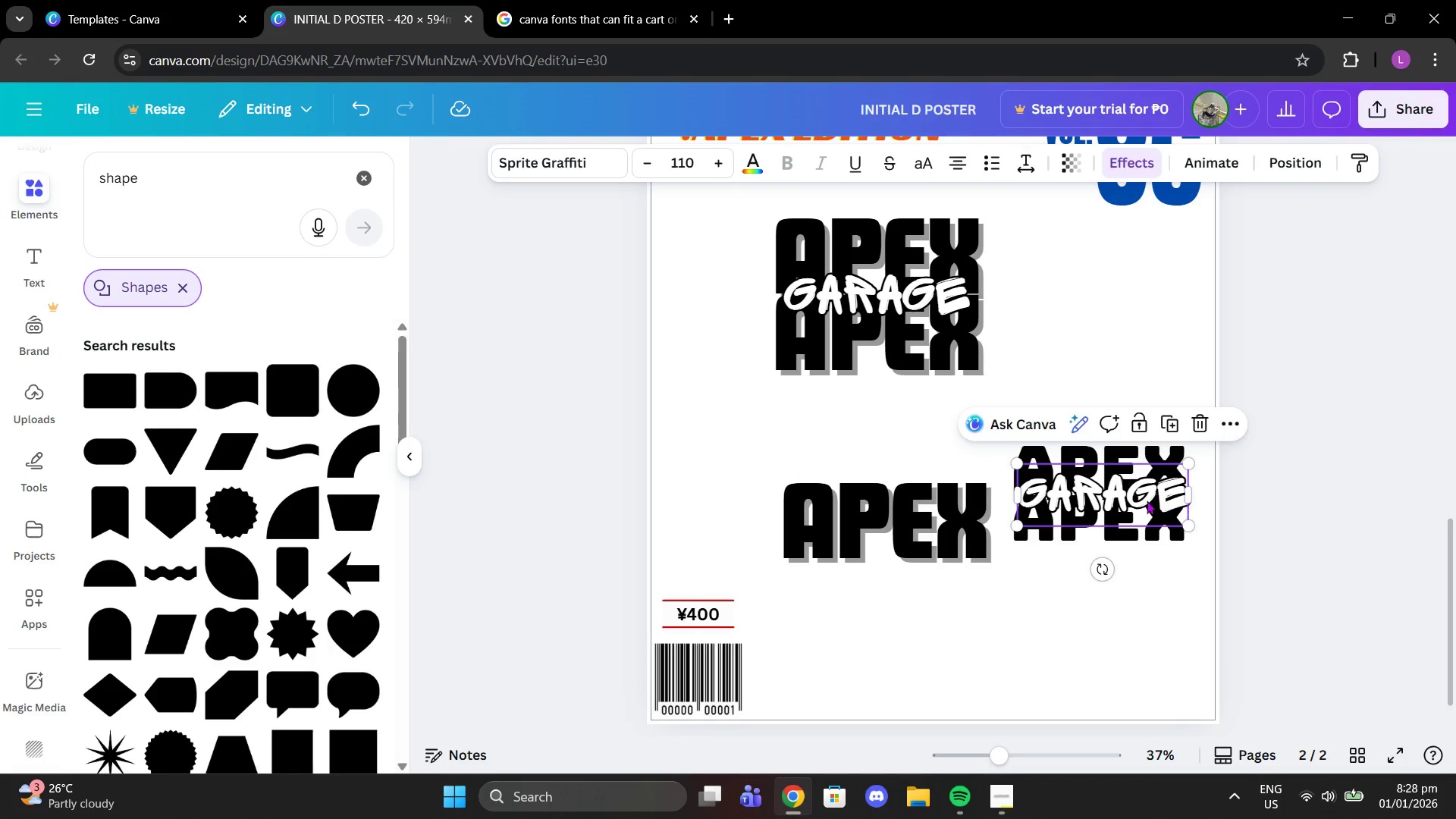 
left_click_drag(start_coordinate=[1144, 500], to_coordinate=[1134, 495])
 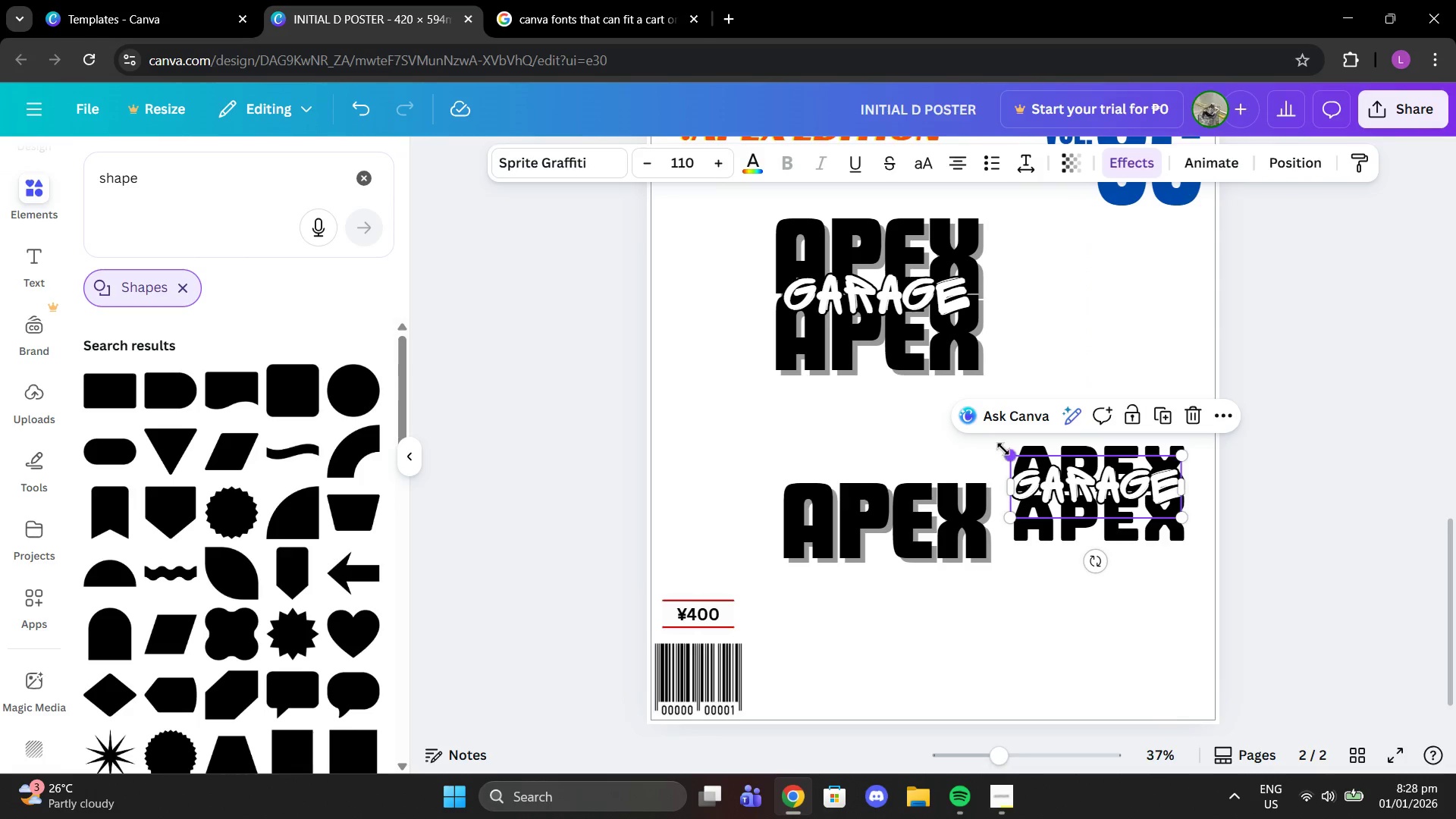 
left_click_drag(start_coordinate=[1005, 450], to_coordinate=[1018, 458])
 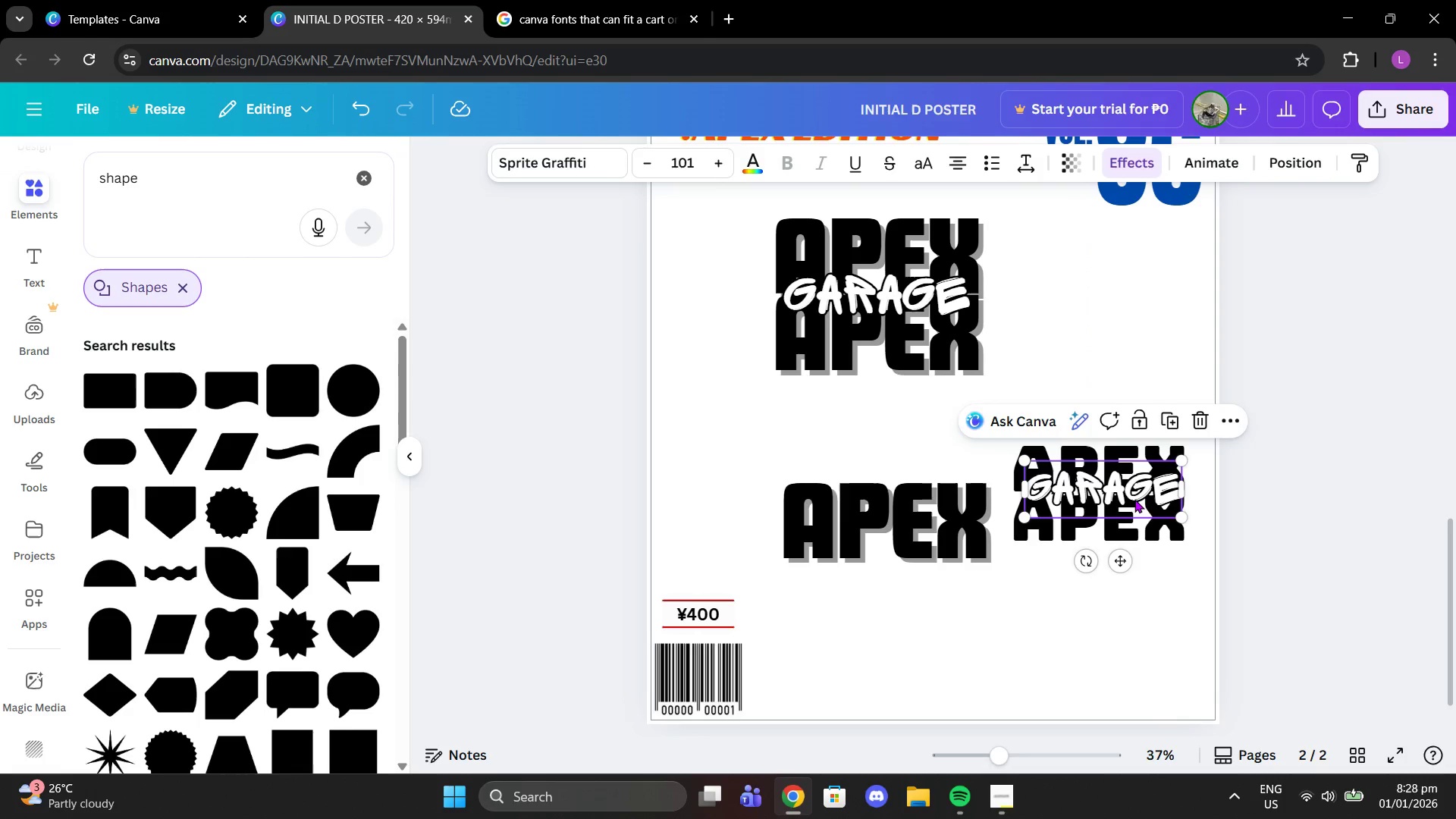 
left_click_drag(start_coordinate=[1134, 499], to_coordinate=[1131, 503])
 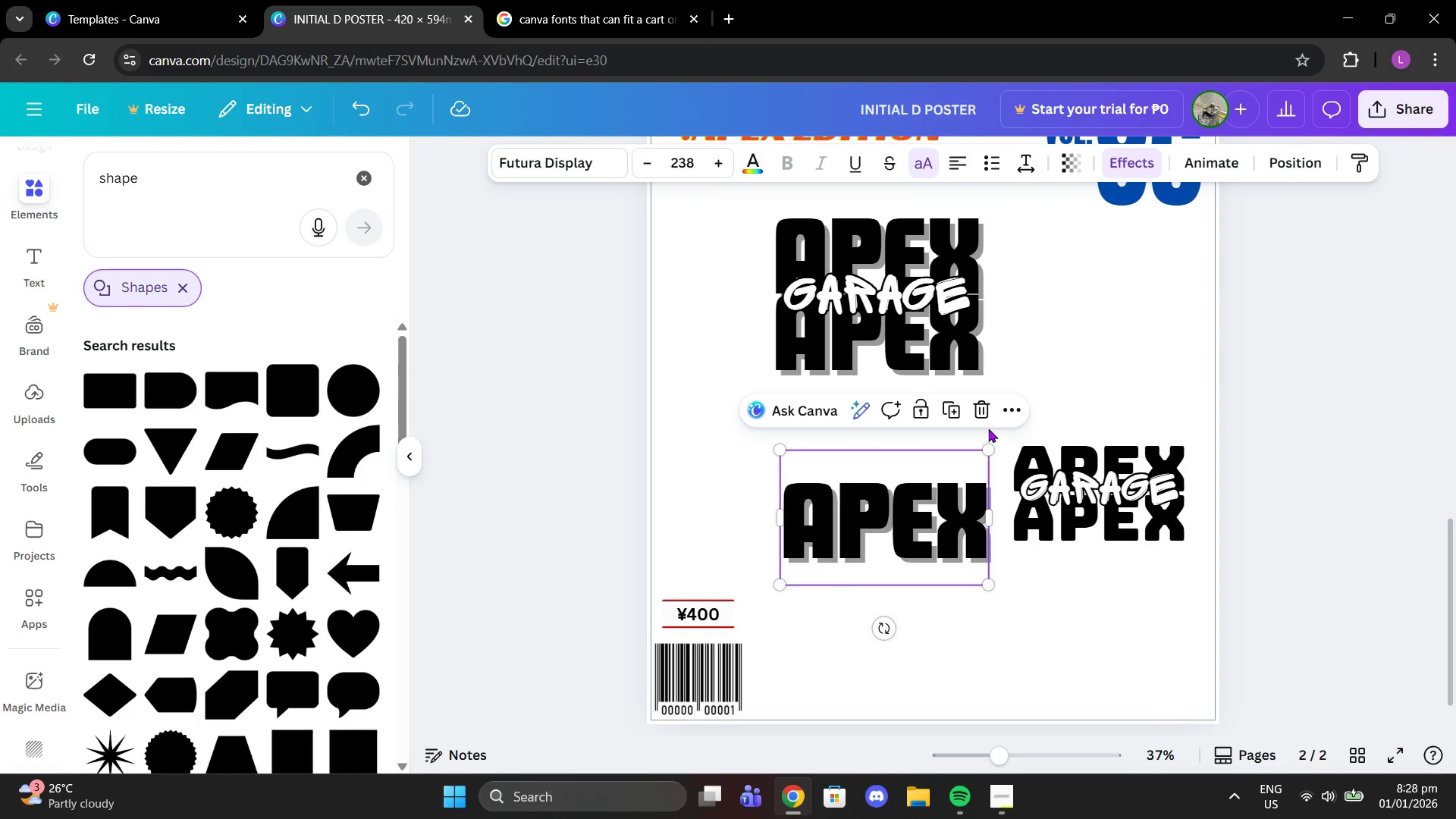 
left_click([979, 410])
 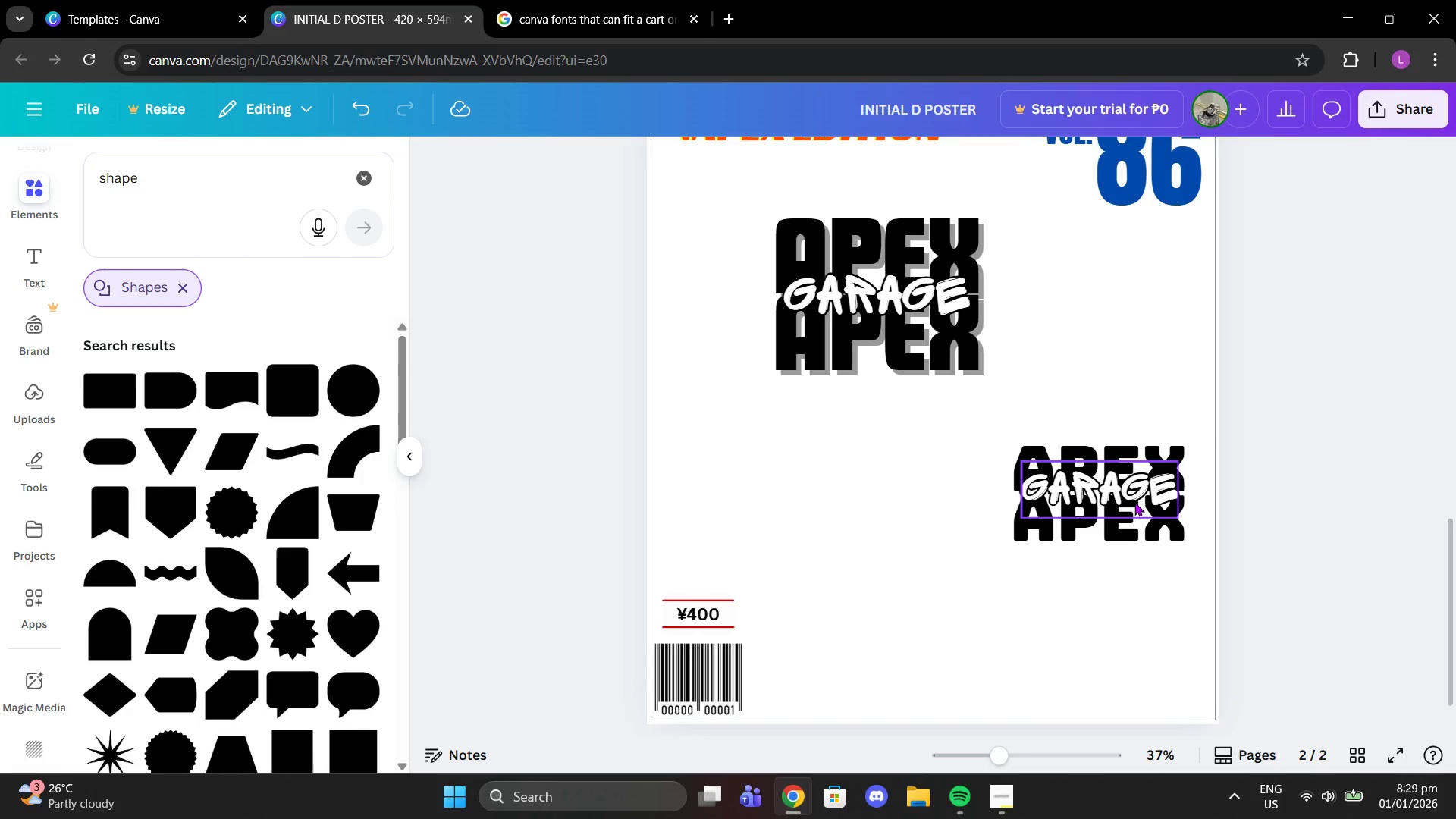 
left_click_drag(start_coordinate=[1134, 502], to_coordinate=[1133, 508])
 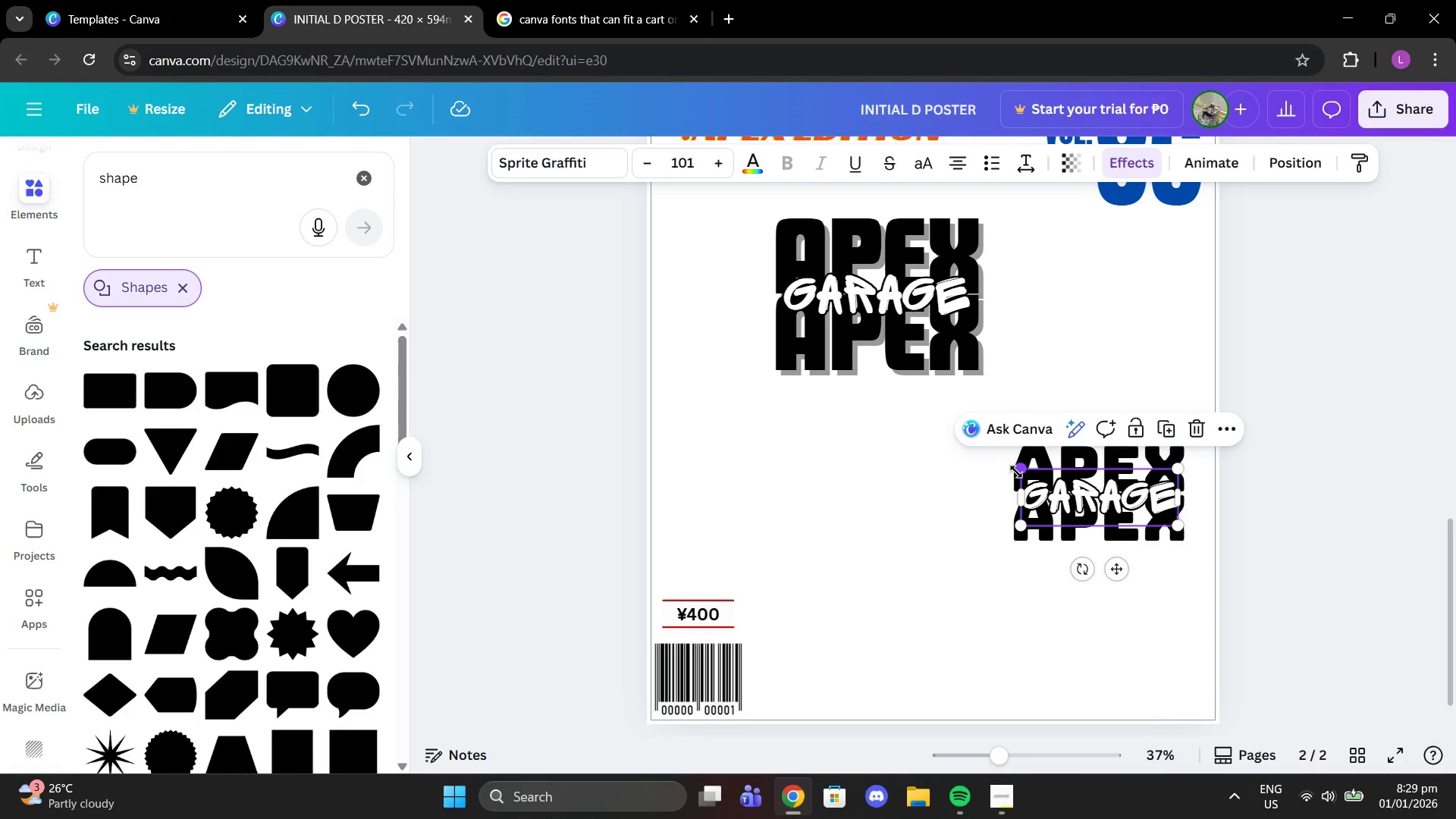 
left_click_drag(start_coordinate=[1017, 472], to_coordinate=[1032, 478])
 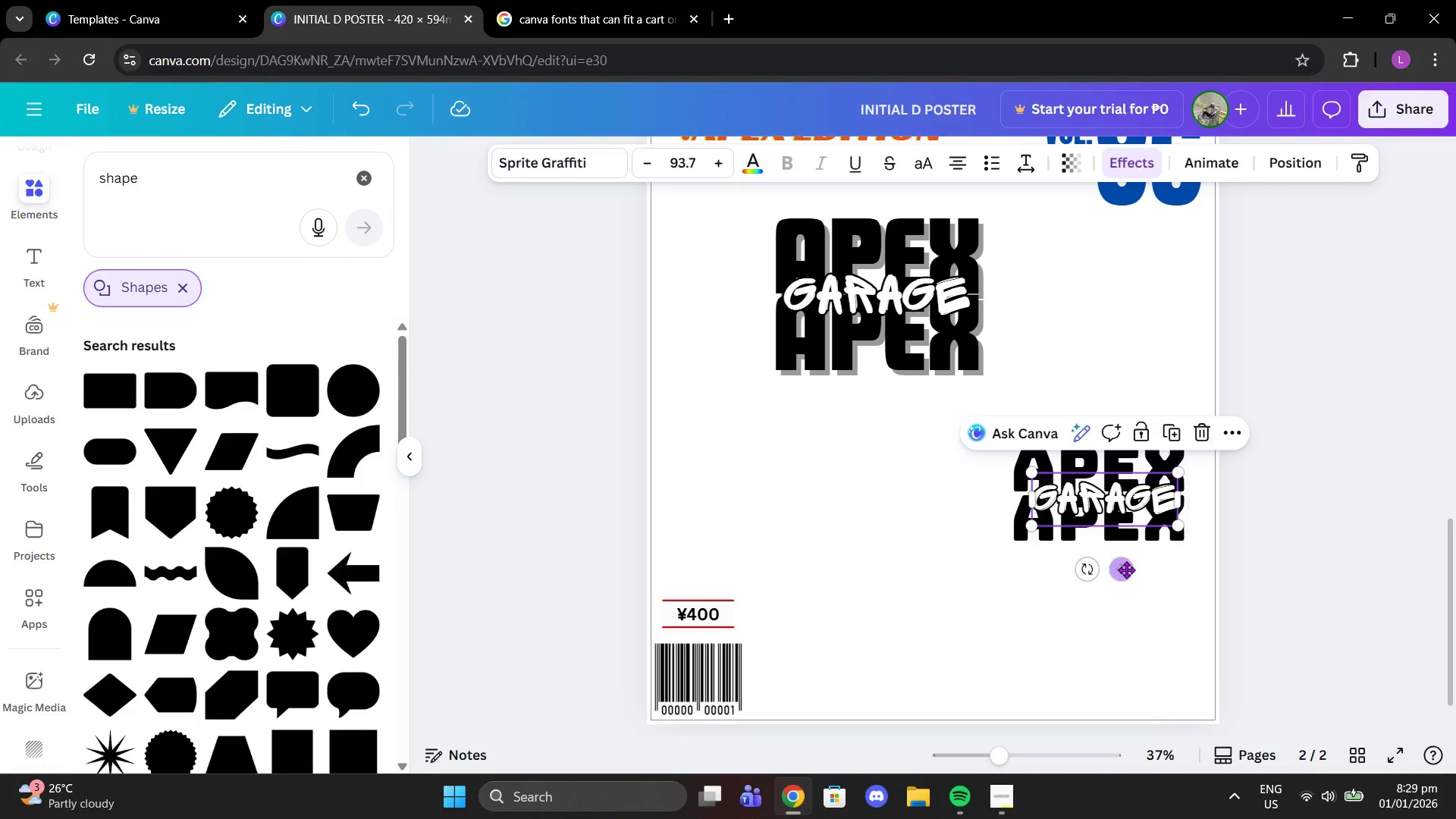 
left_click_drag(start_coordinate=[1122, 570], to_coordinate=[1115, 559])
 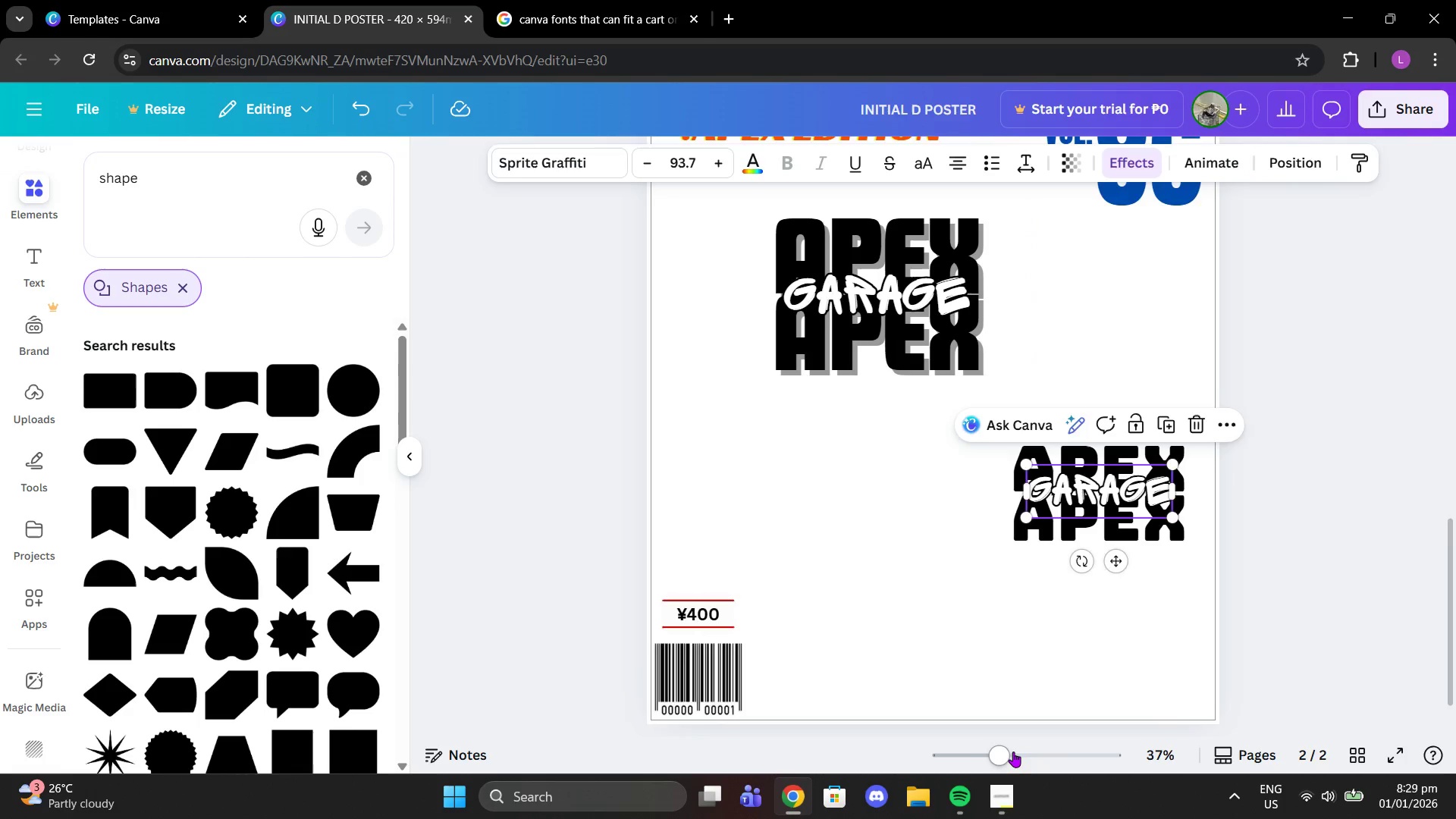 
left_click_drag(start_coordinate=[1013, 752], to_coordinate=[1049, 748])
 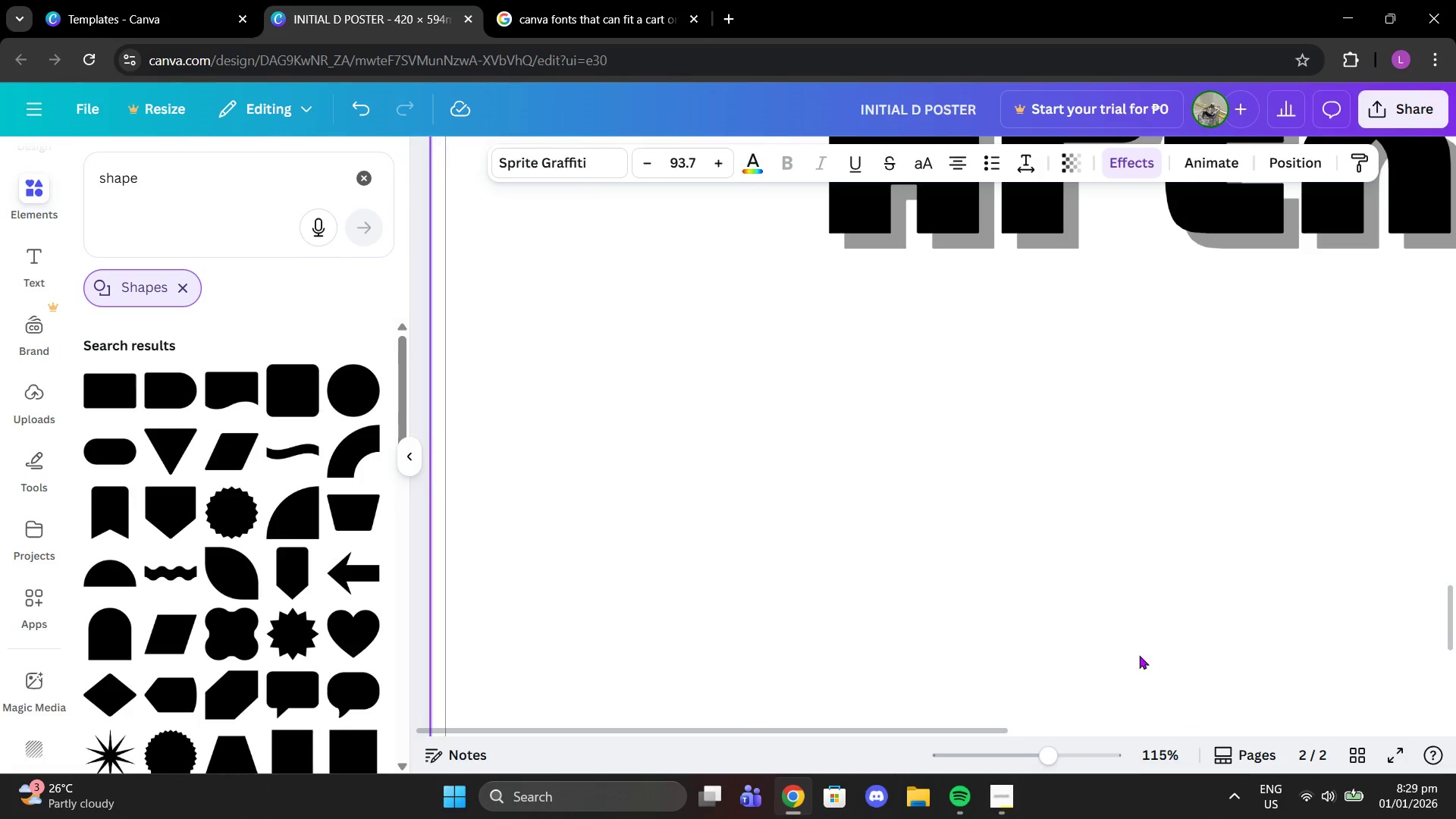 
left_click_drag(start_coordinate=[1046, 758], to_coordinate=[1005, 743])
 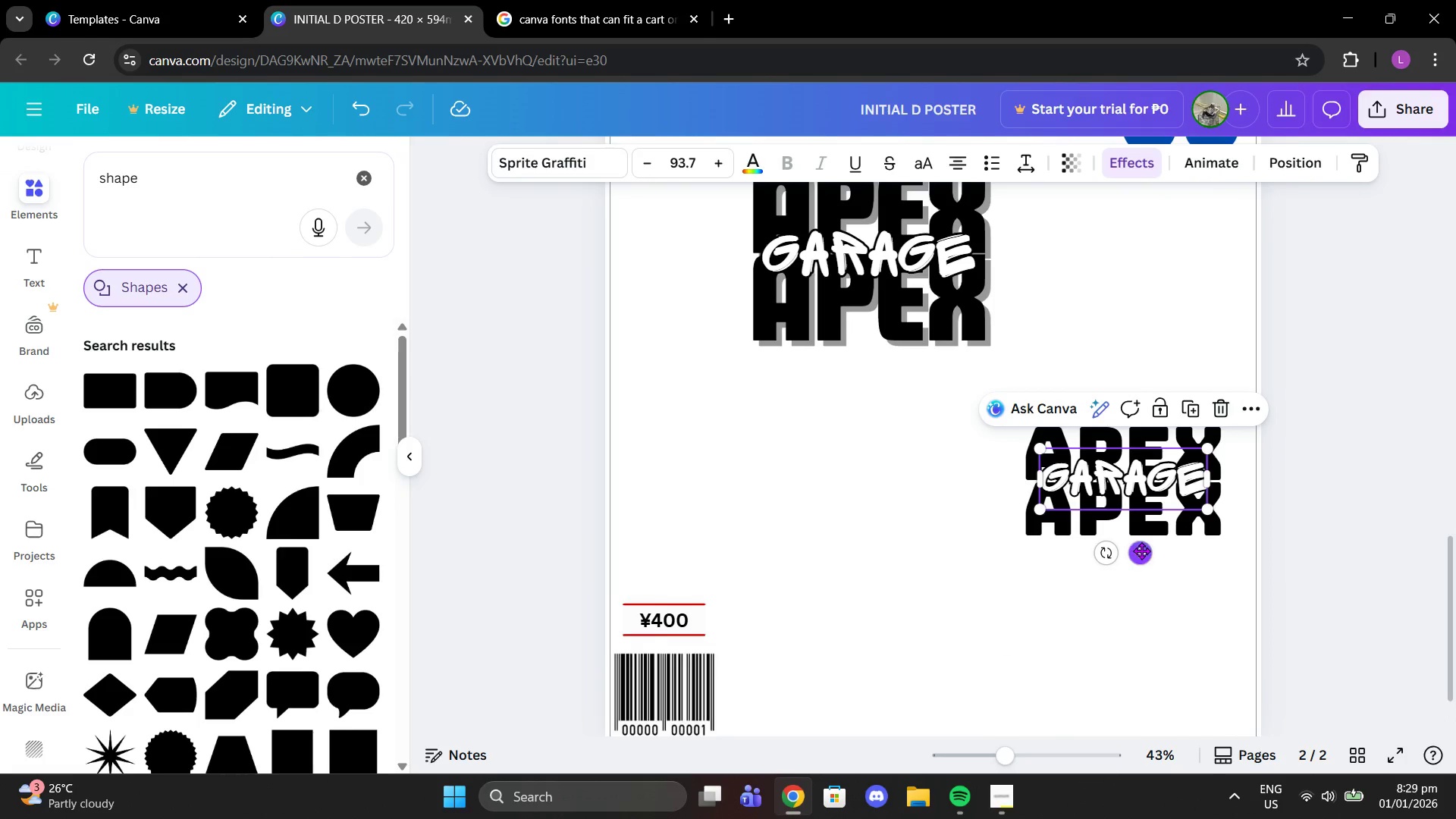 
left_click_drag(start_coordinate=[1141, 551], to_coordinate=[823, 554])
 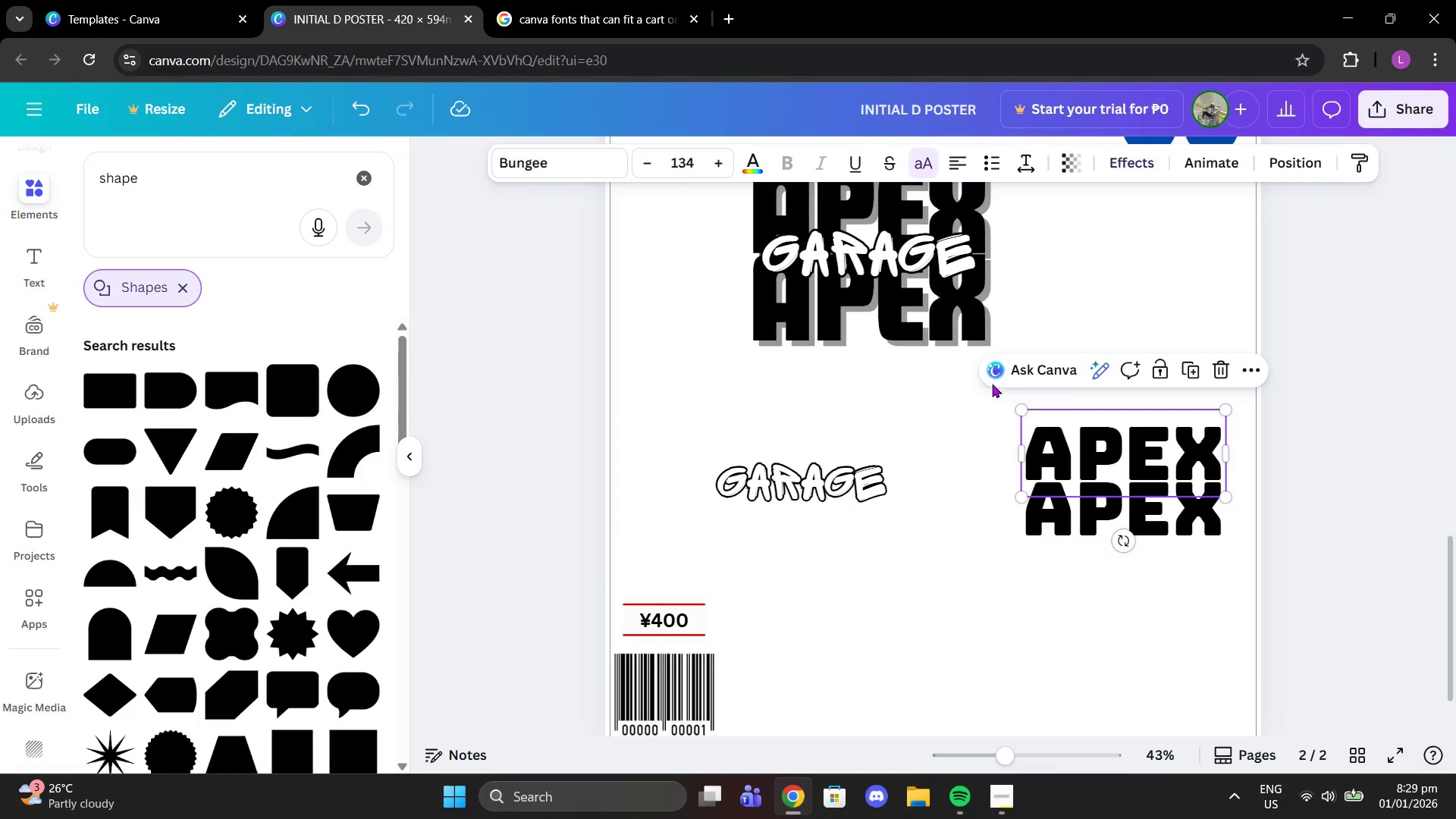 
double_click([985, 379])
 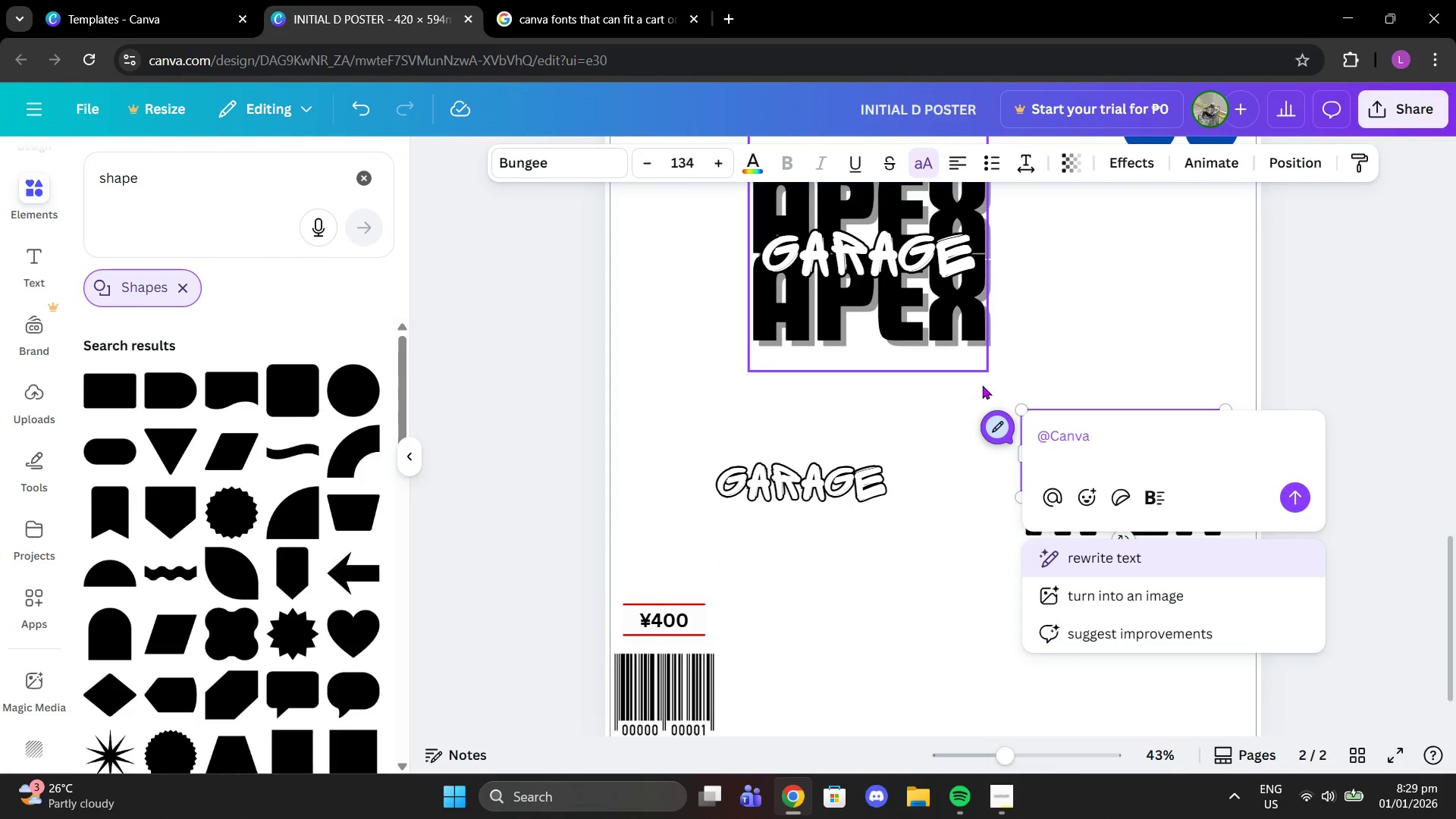 
left_click([1282, 364])
 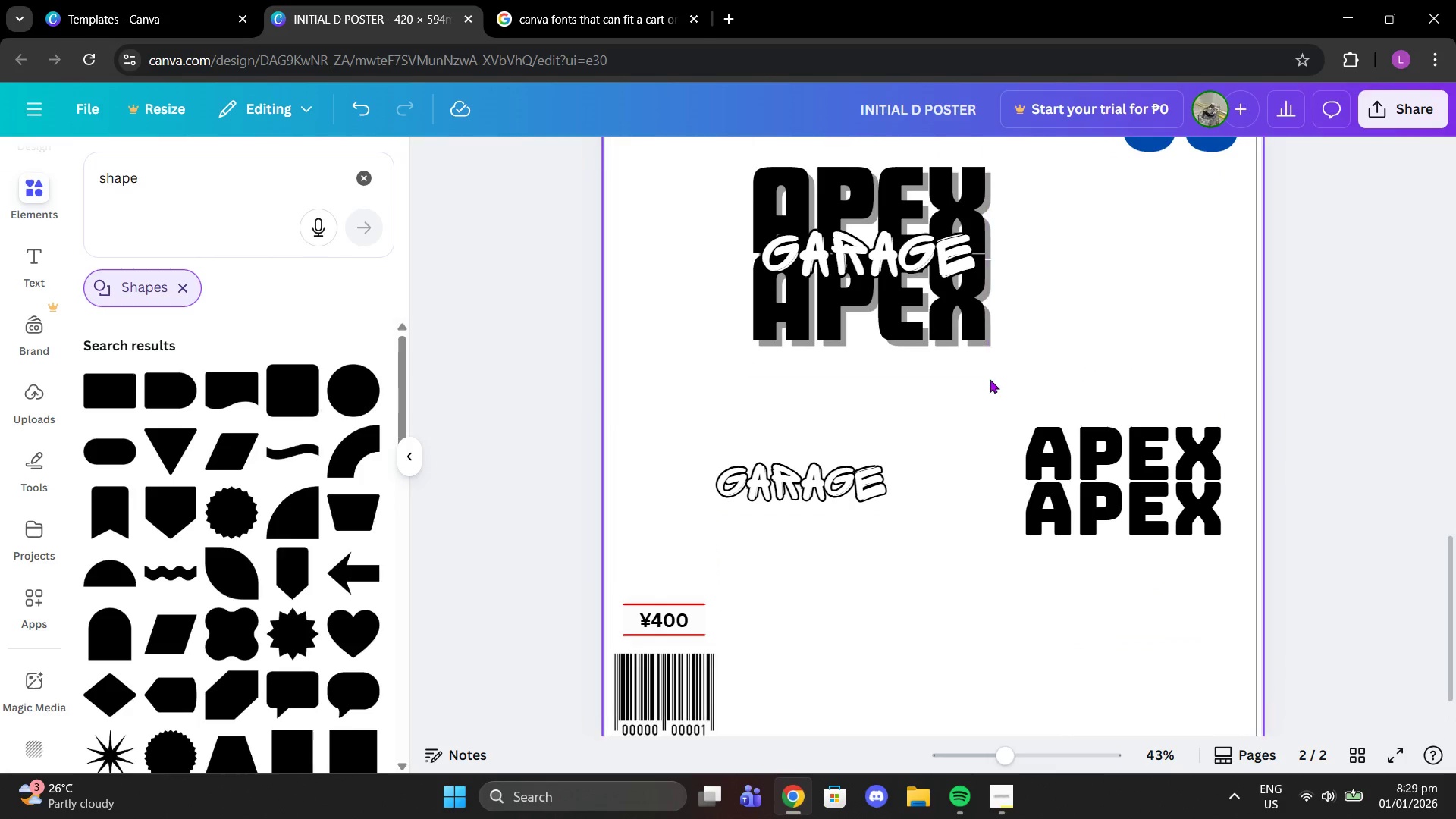 
left_click_drag(start_coordinate=[990, 379], to_coordinate=[1244, 573])
 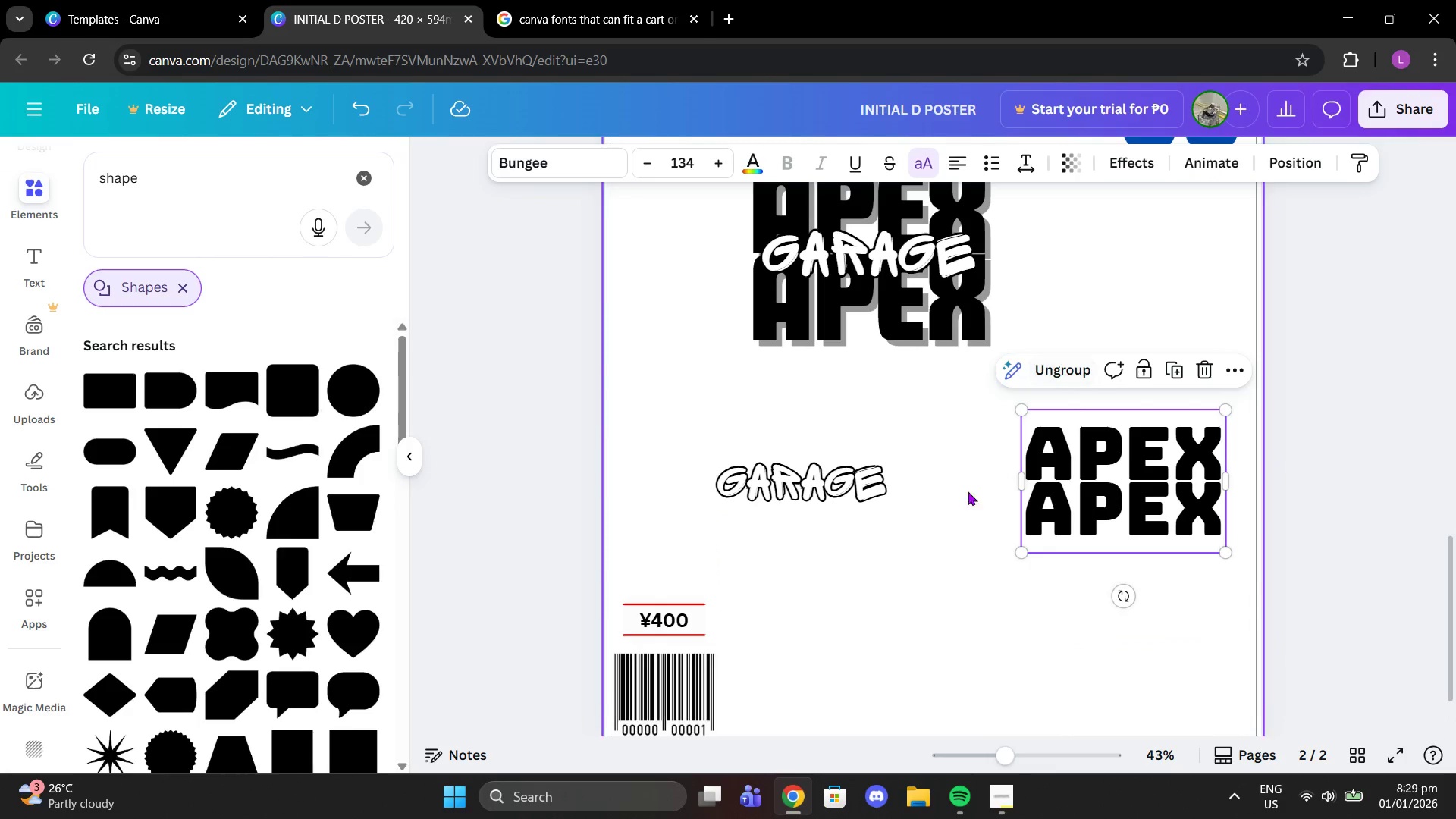 
left_click_drag(start_coordinate=[852, 502], to_coordinate=[1172, 500])
 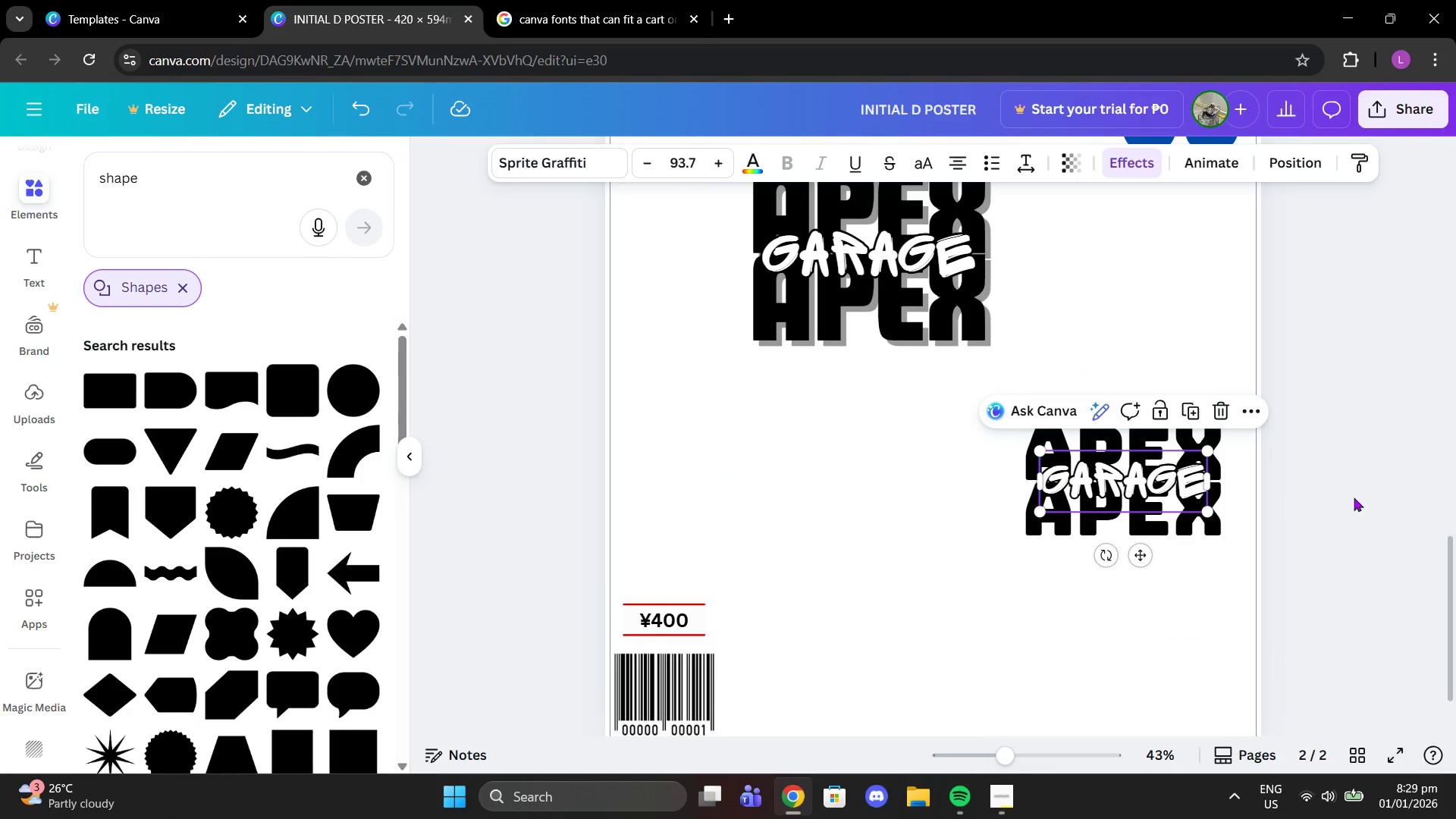 
left_click([1354, 497])
 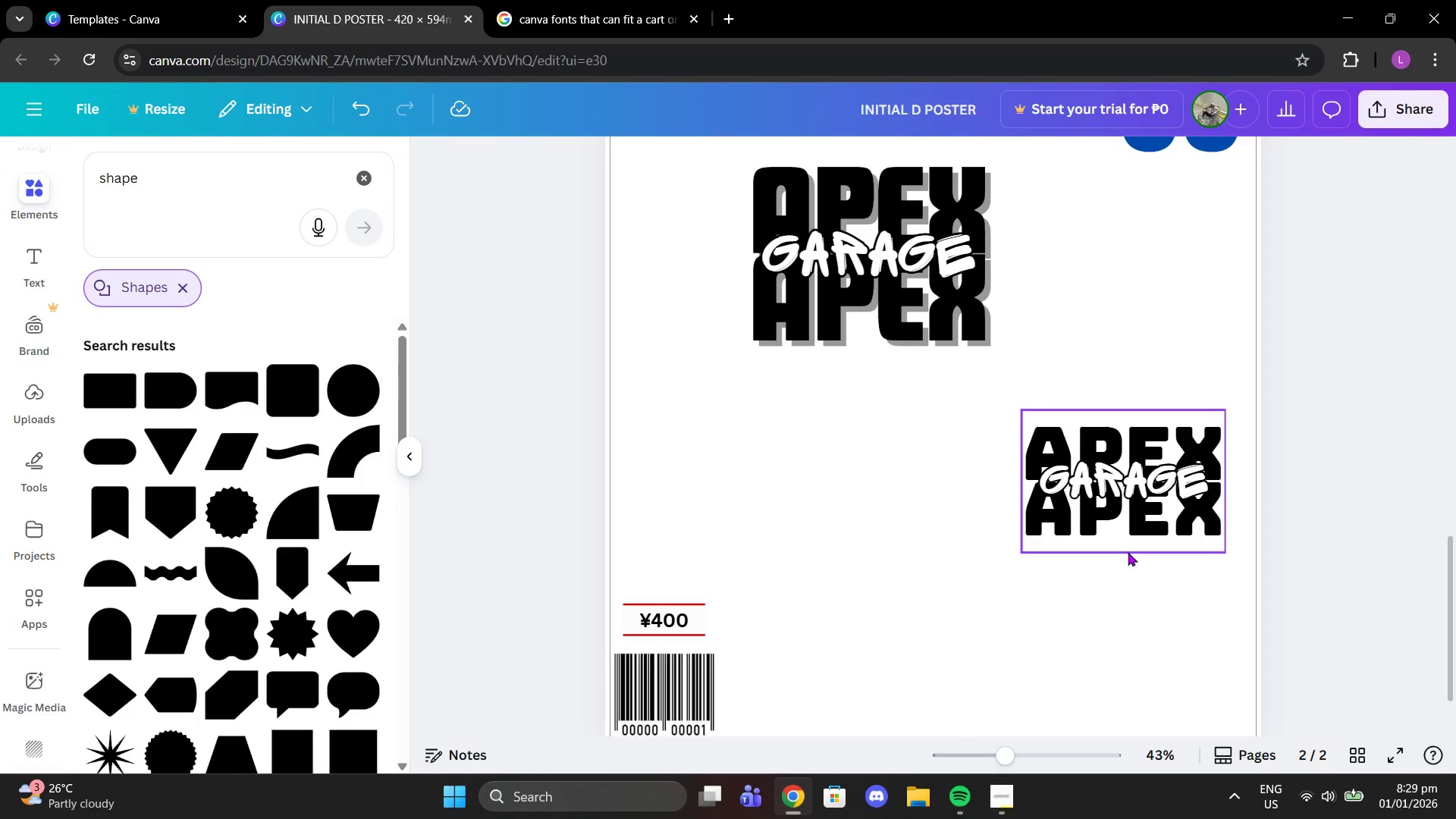 
left_click([1065, 475])
 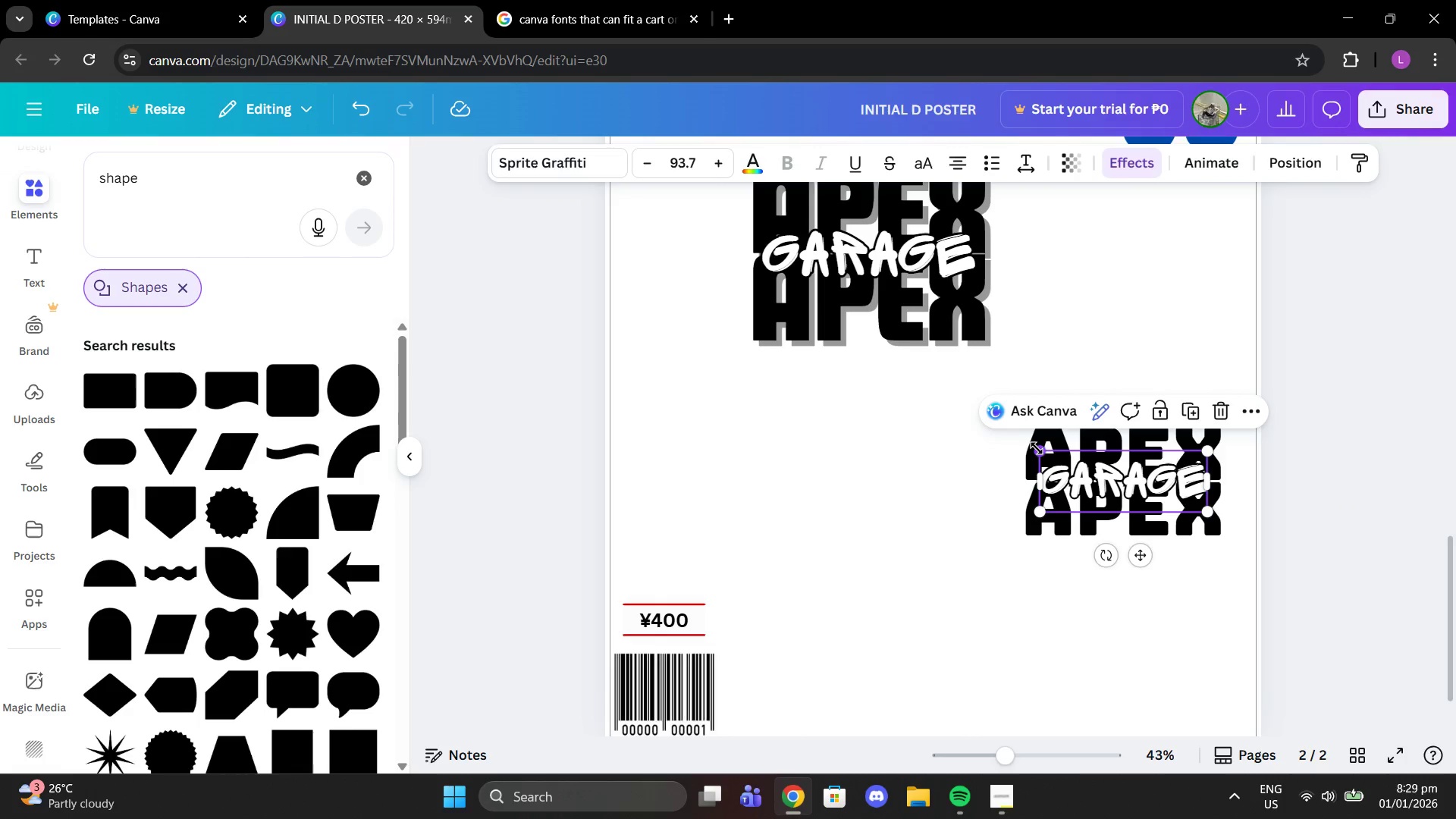 
left_click_drag(start_coordinate=[1037, 448], to_coordinate=[1053, 455])
 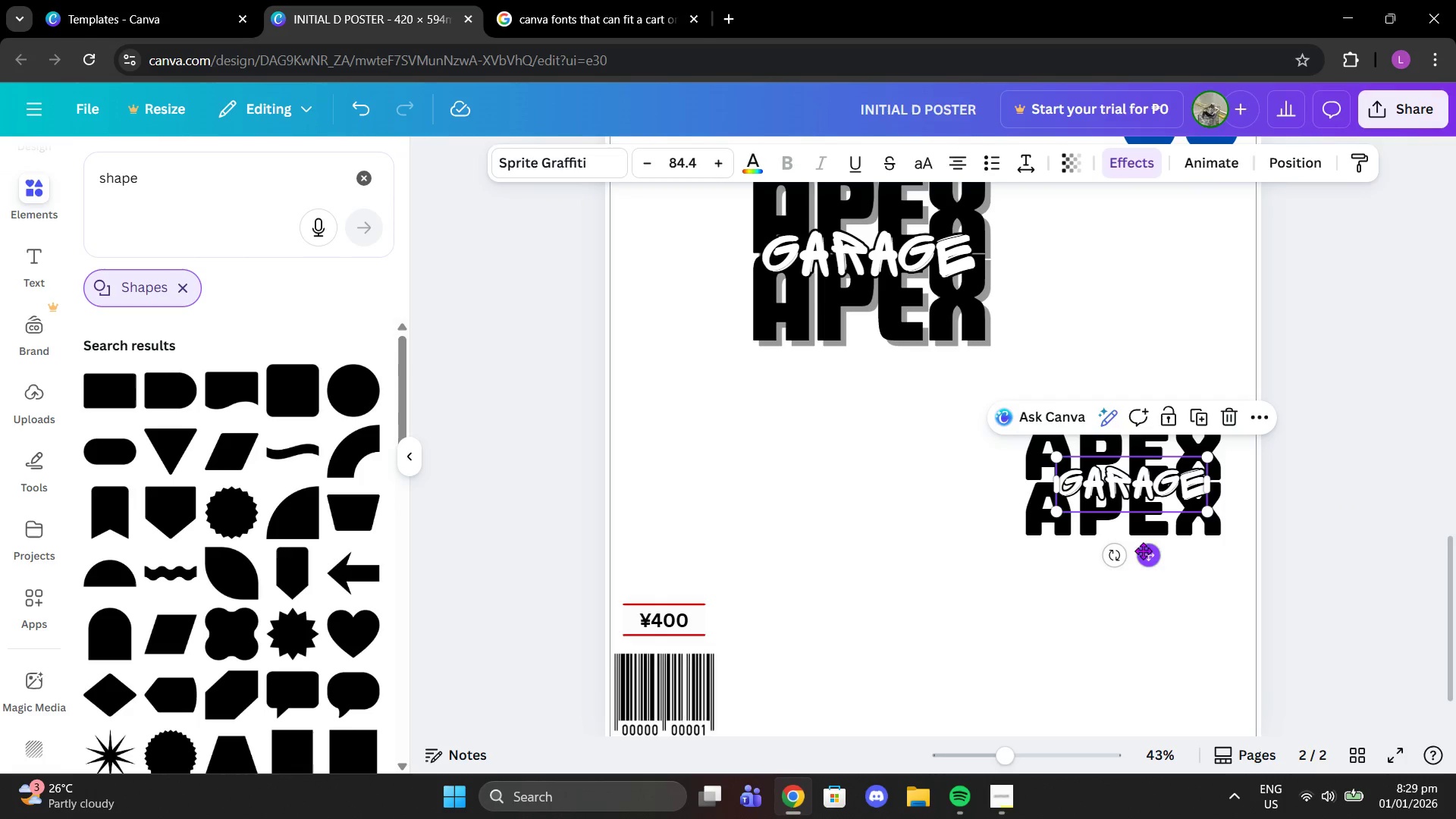 
left_click_drag(start_coordinate=[1147, 554], to_coordinate=[1141, 551])
 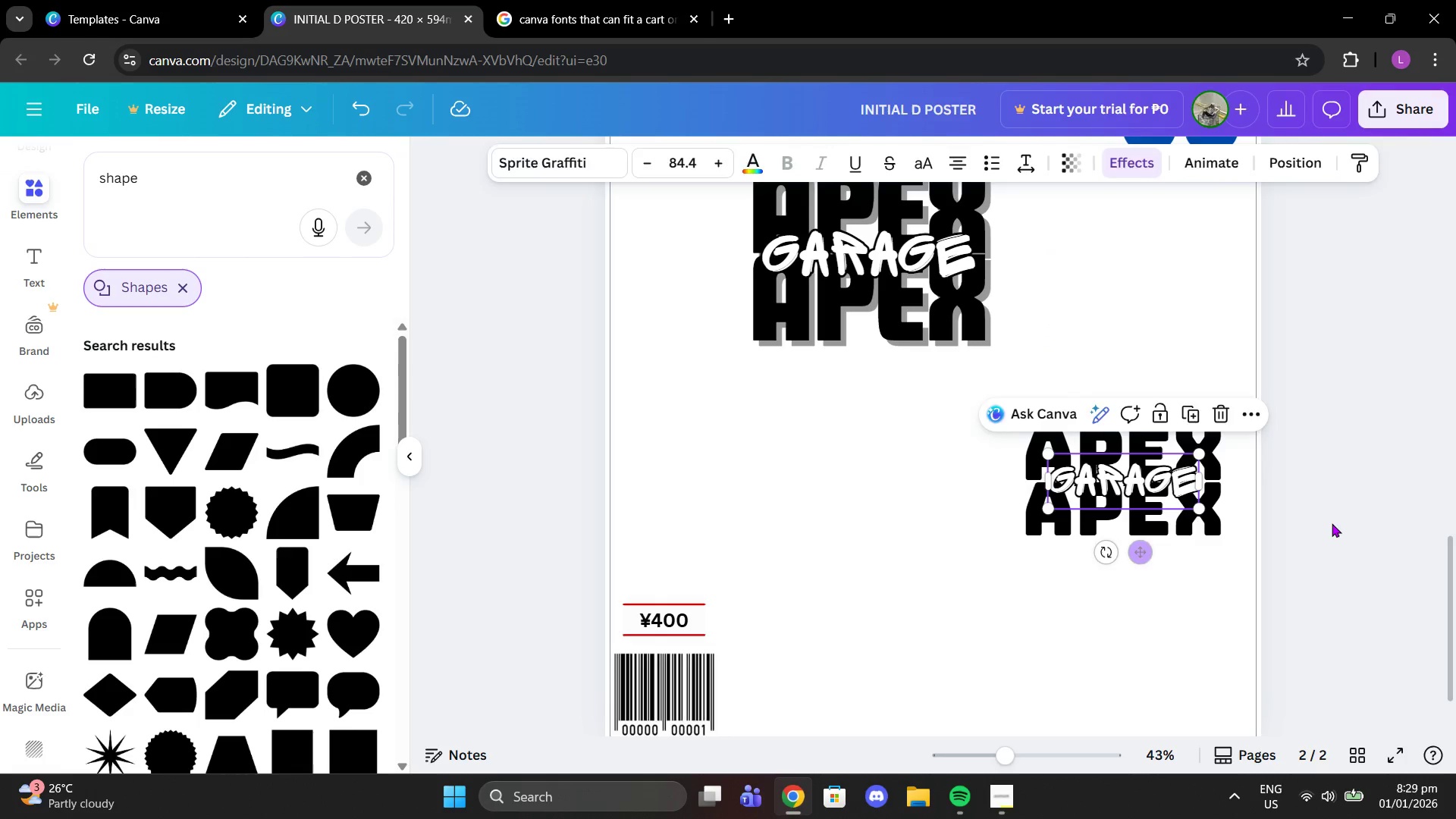 
left_click([1332, 523])
 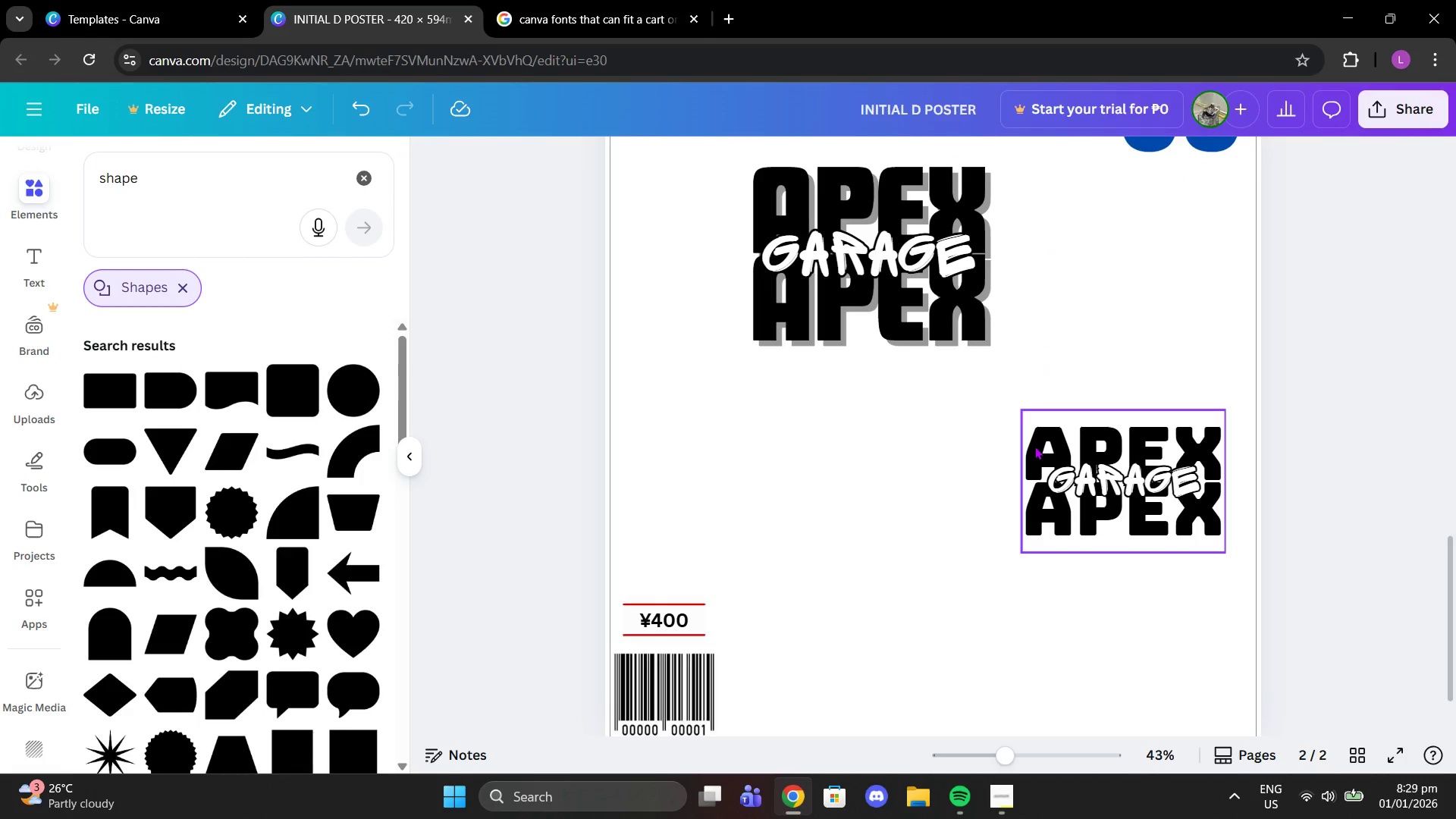 
left_click([1034, 446])
 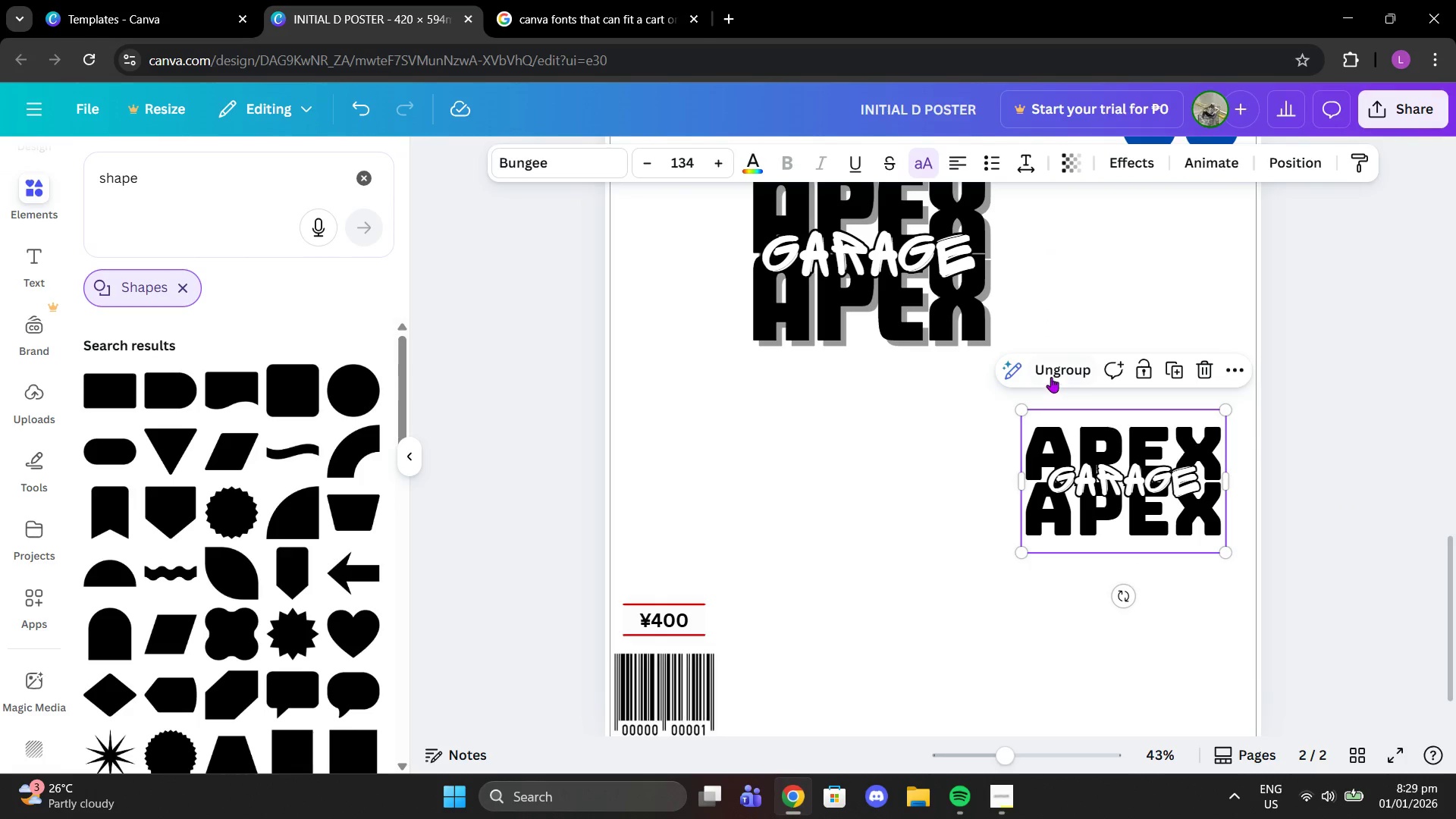 
double_click([859, 461])
 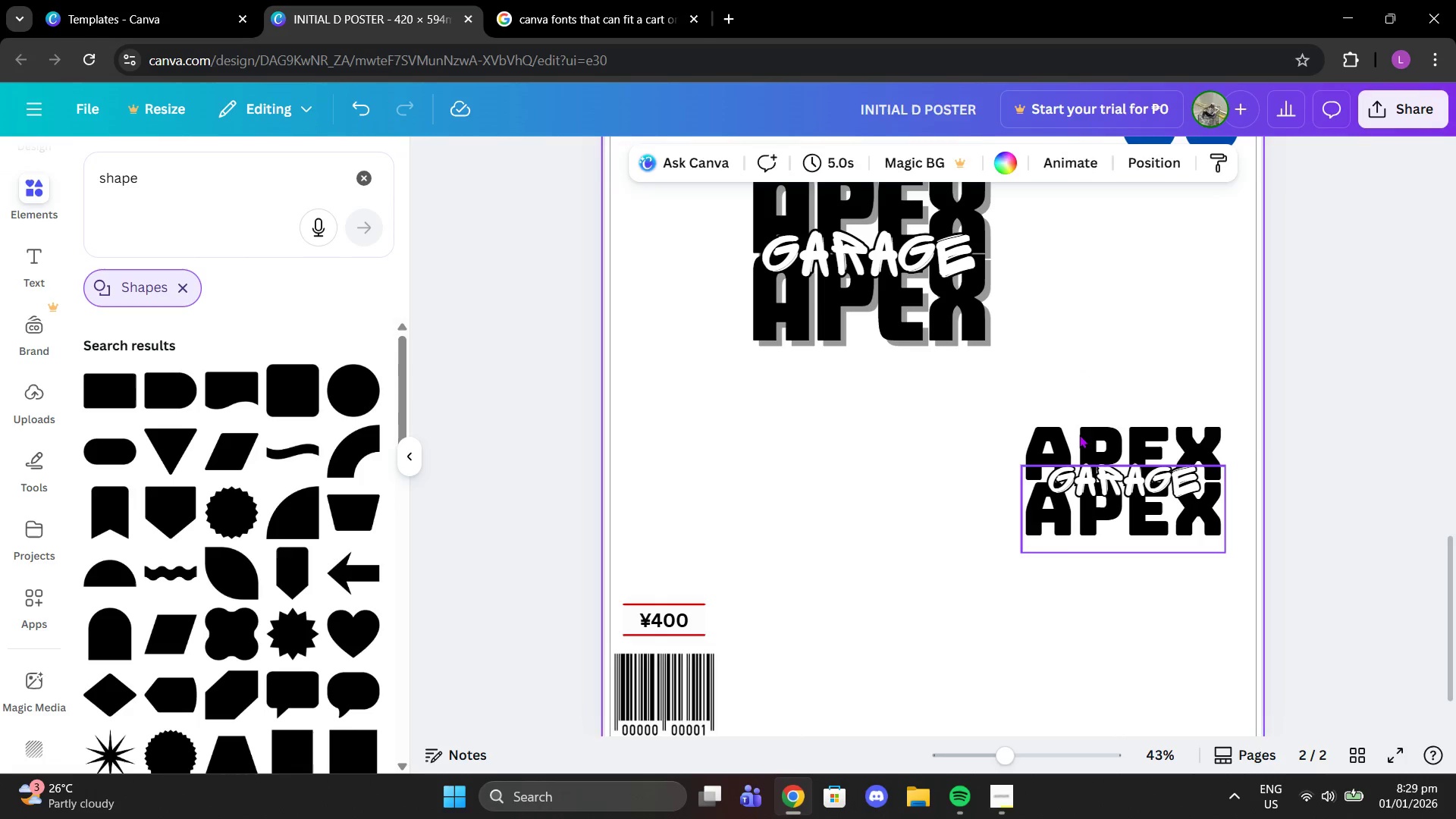 
triple_click([1079, 435])
 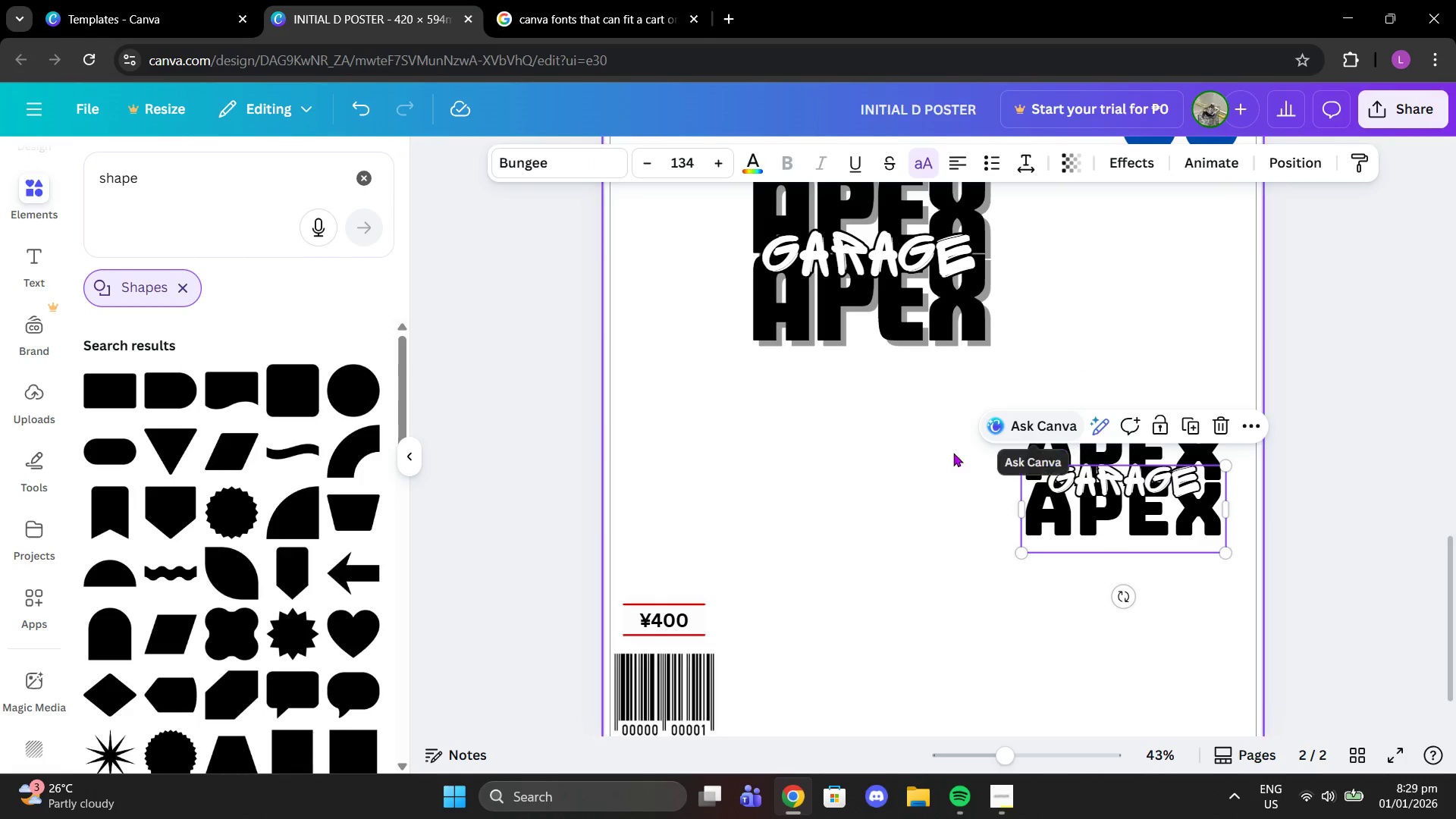 
left_click([926, 455])
 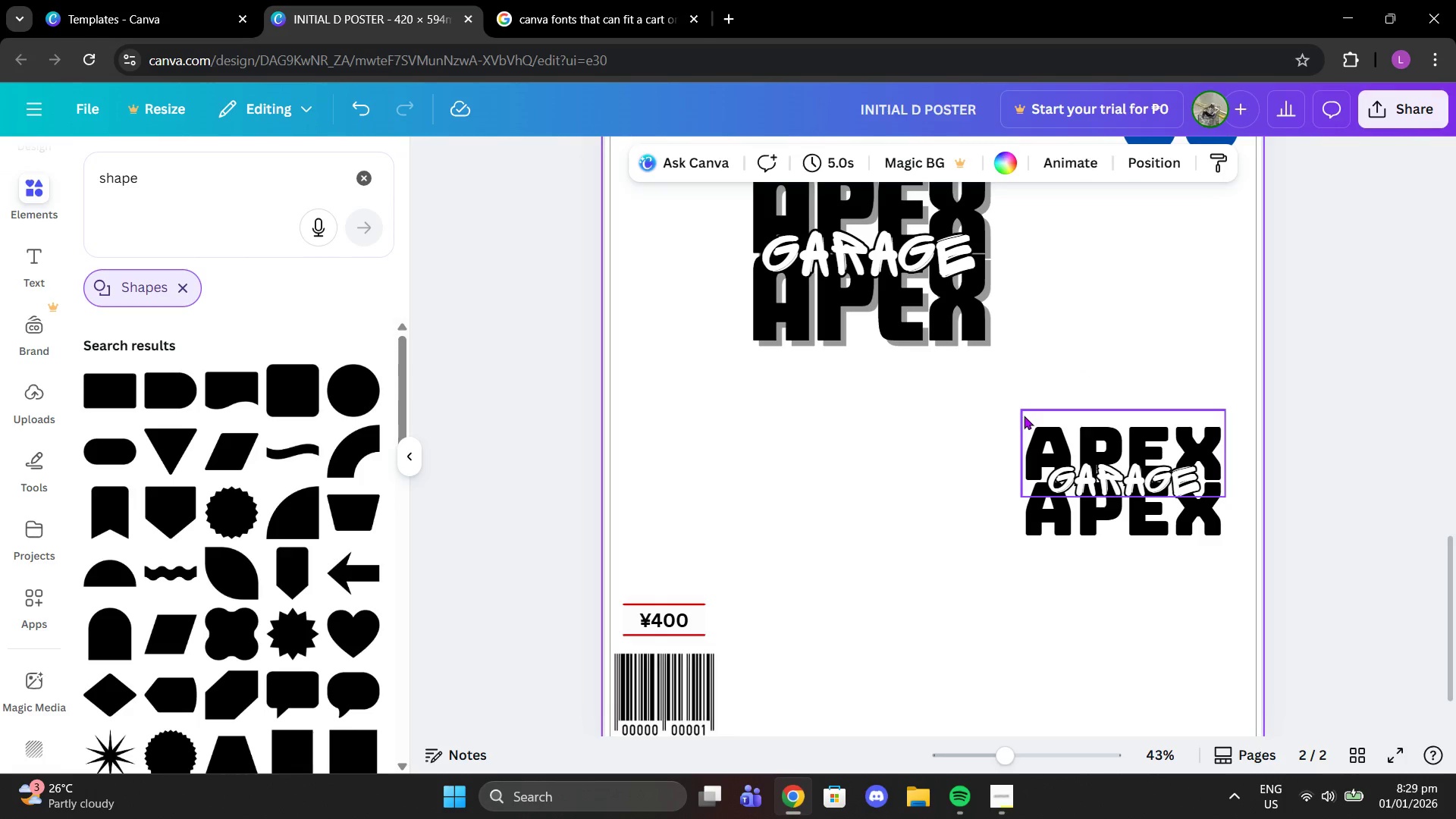 
left_click([1024, 416])
 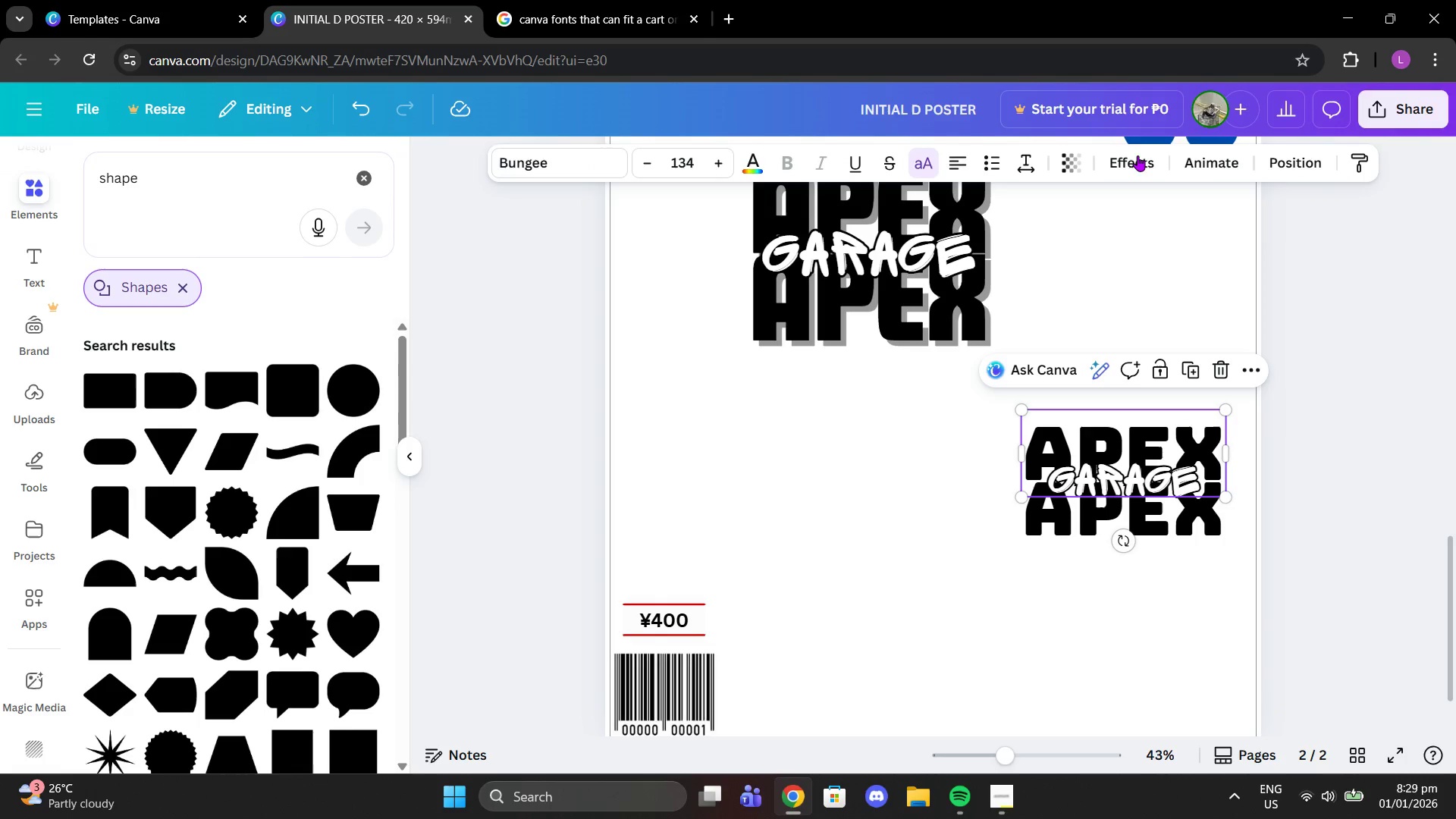 
 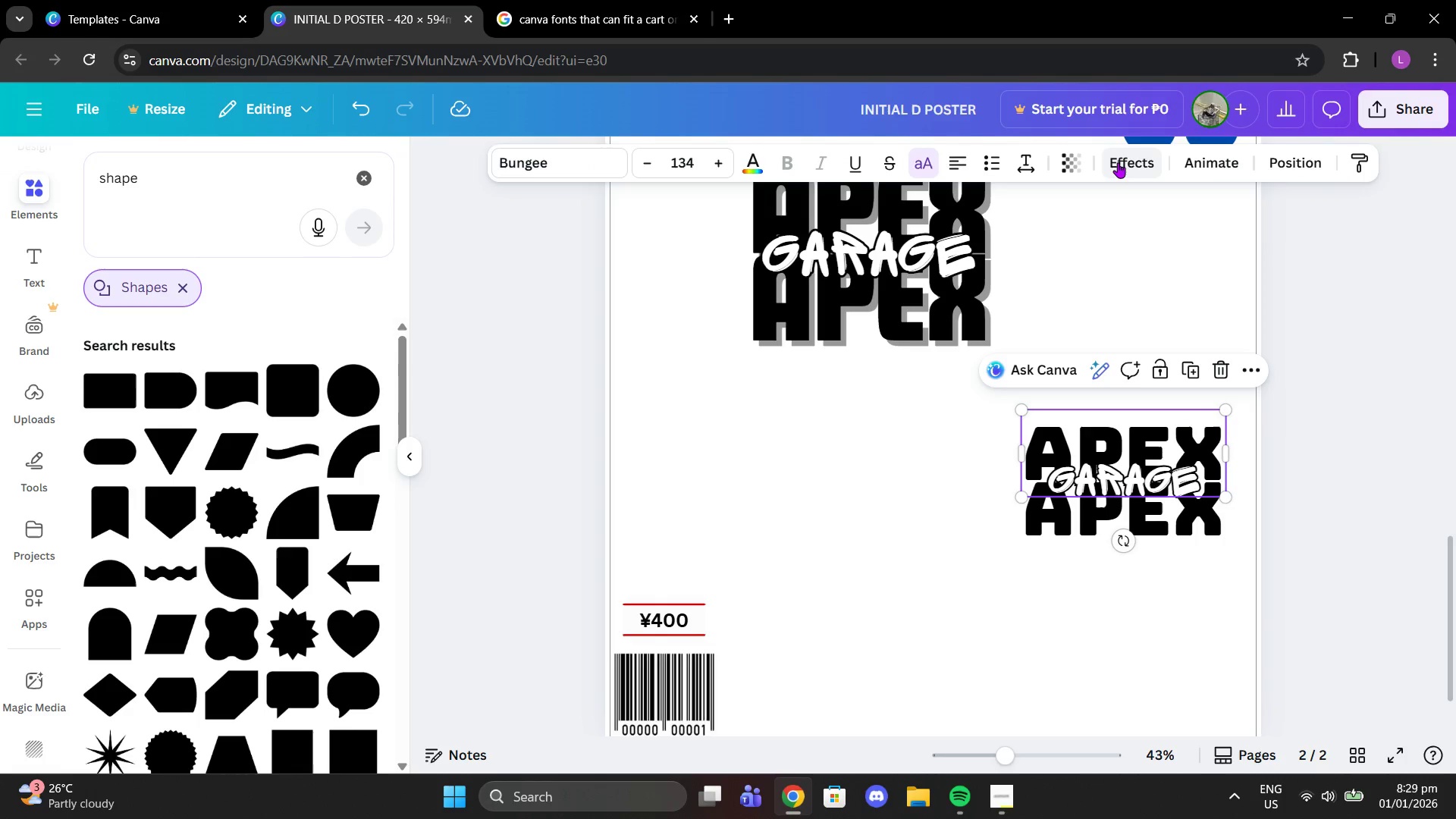 
left_click([1118, 162])
 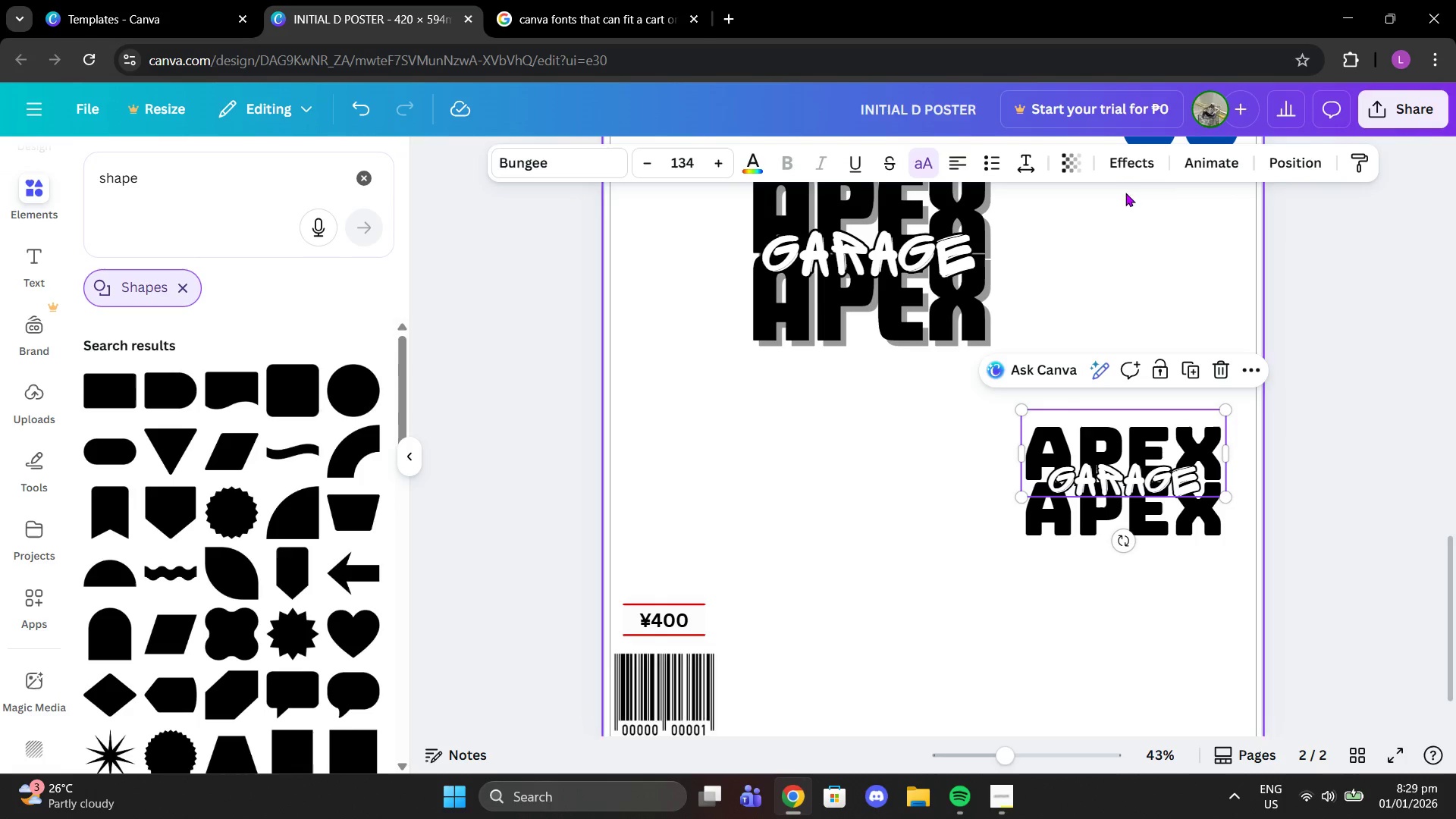 
left_click([1125, 165])
 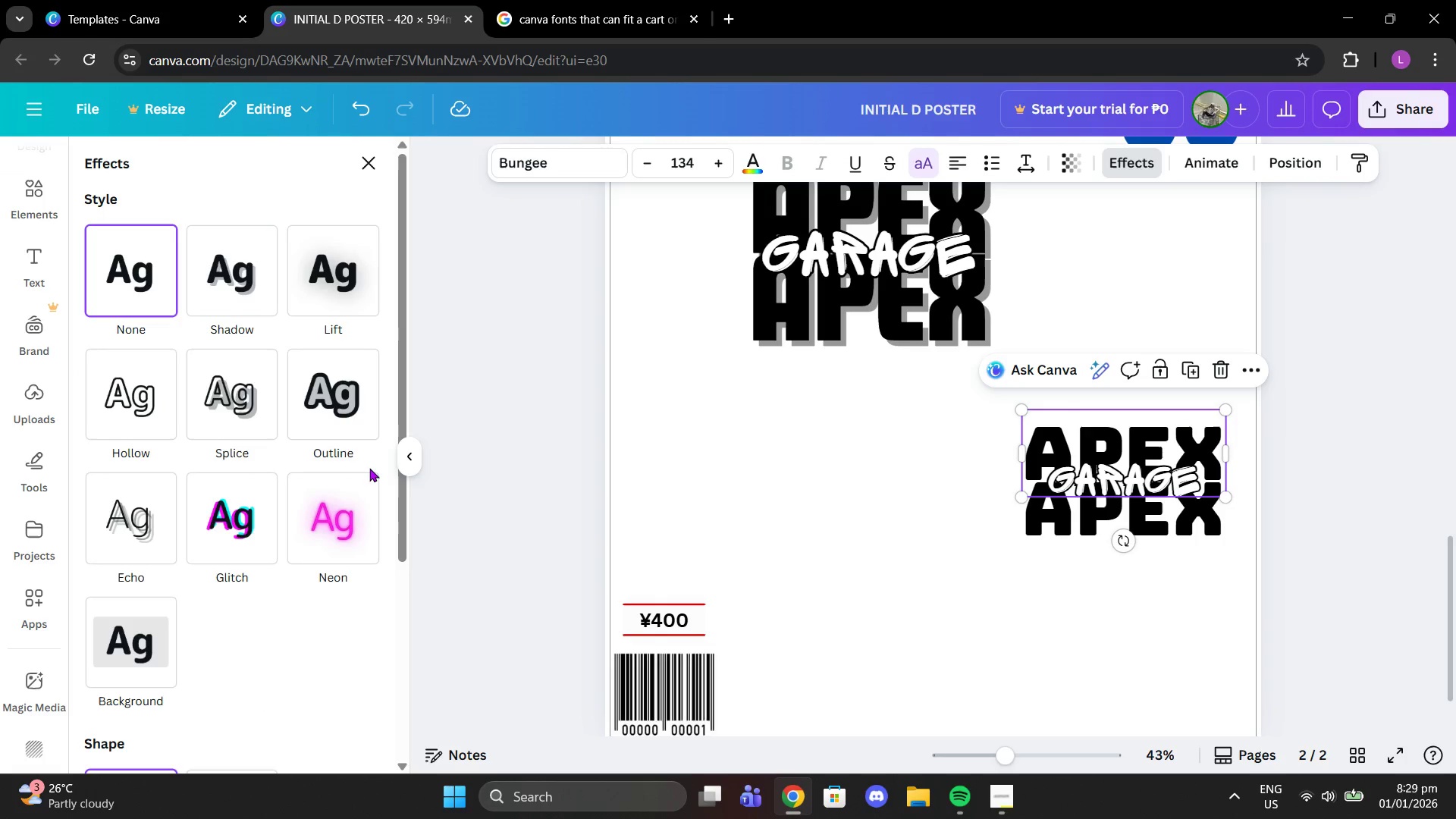 
left_click([319, 417])
 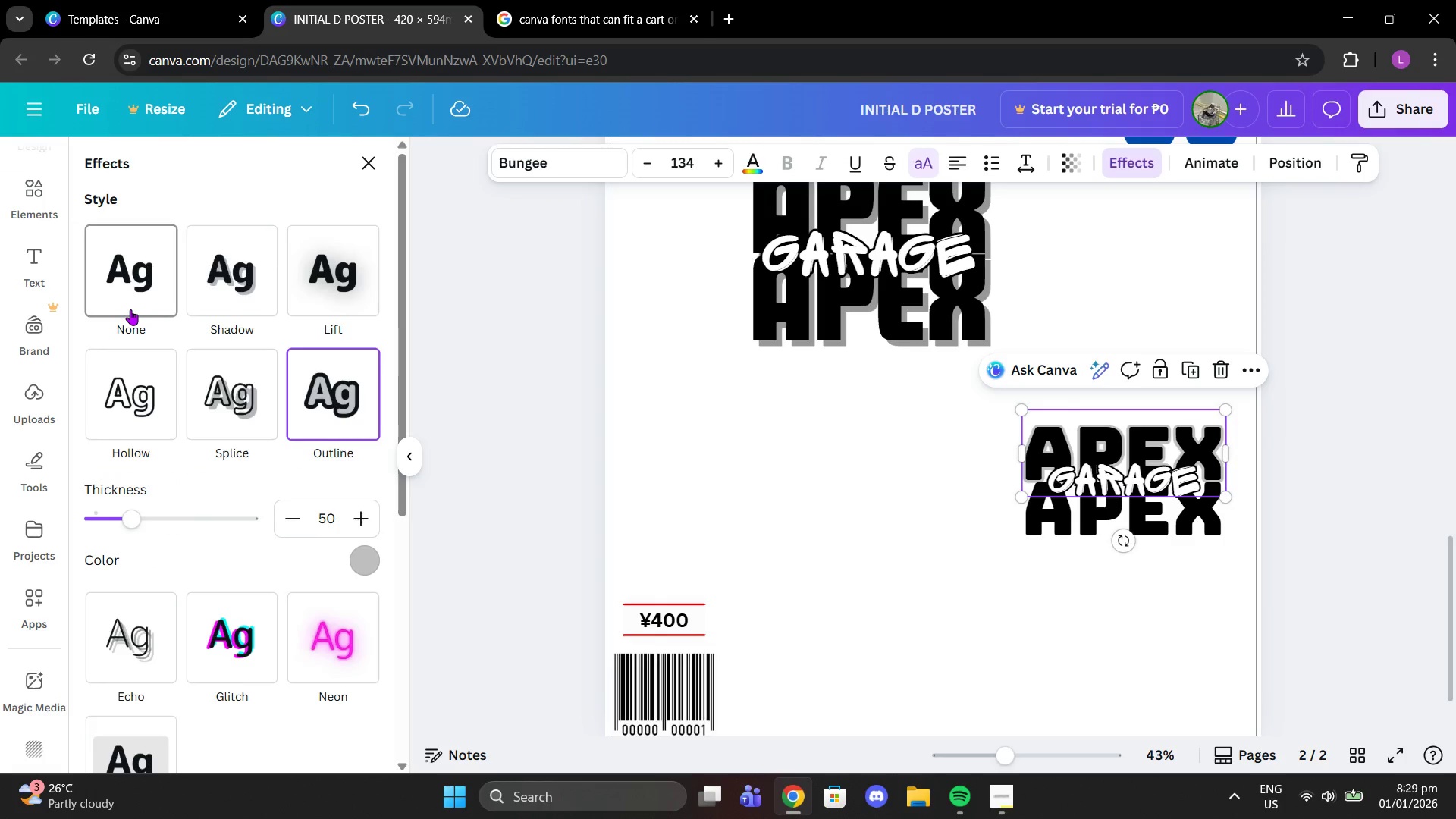 
left_click([130, 309])
 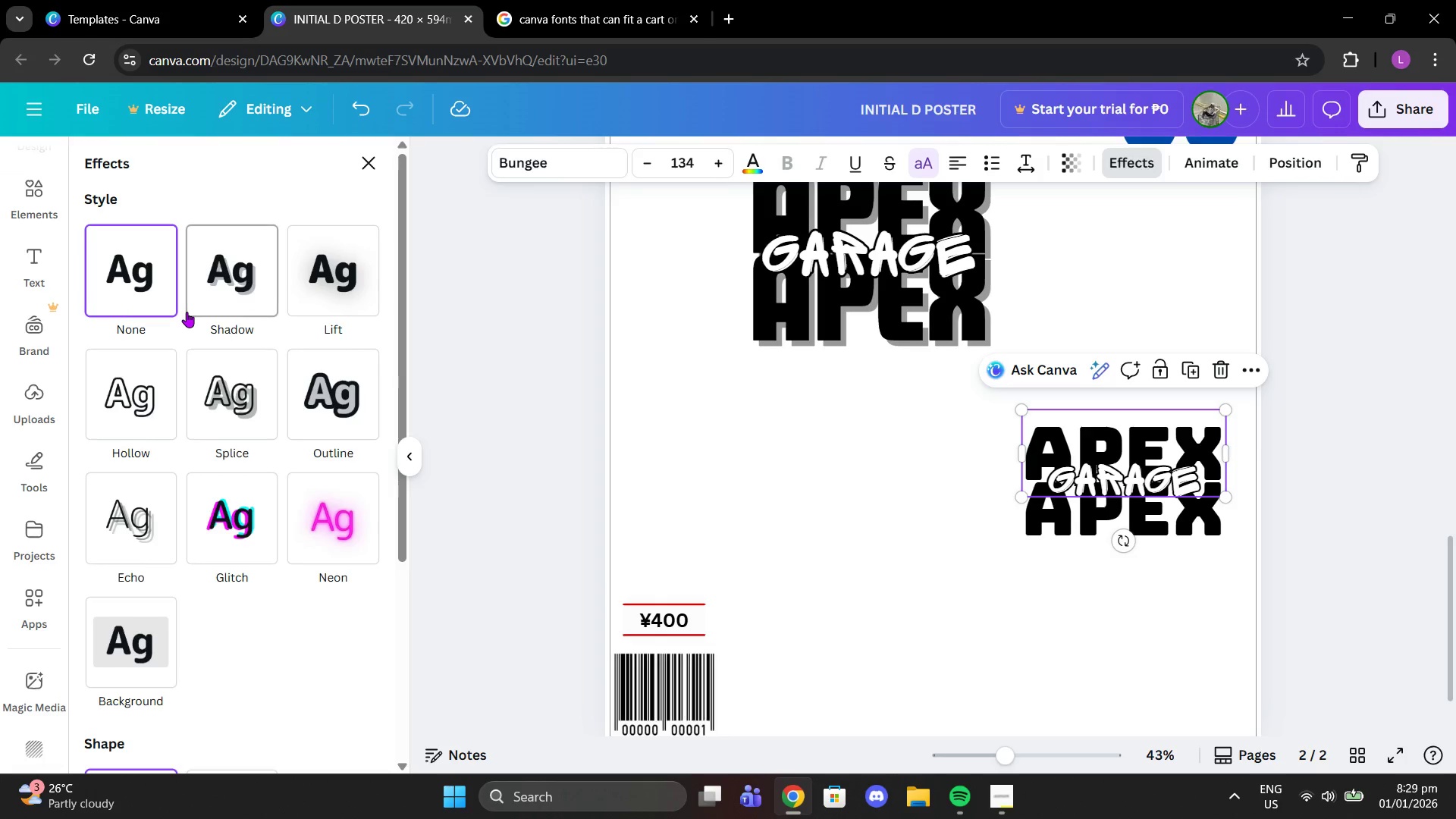 
left_click([221, 311])
 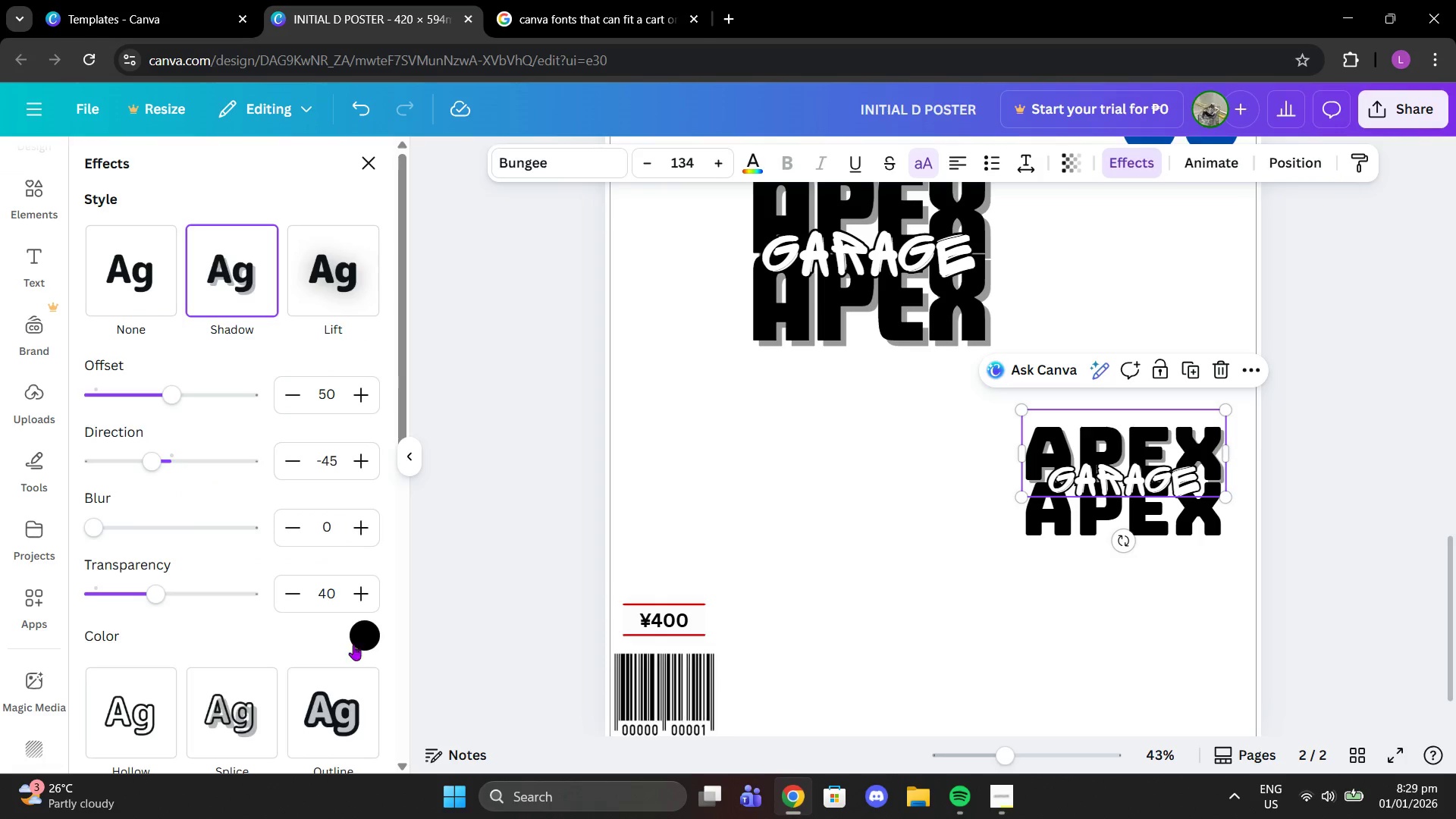 
left_click([125, 300])
 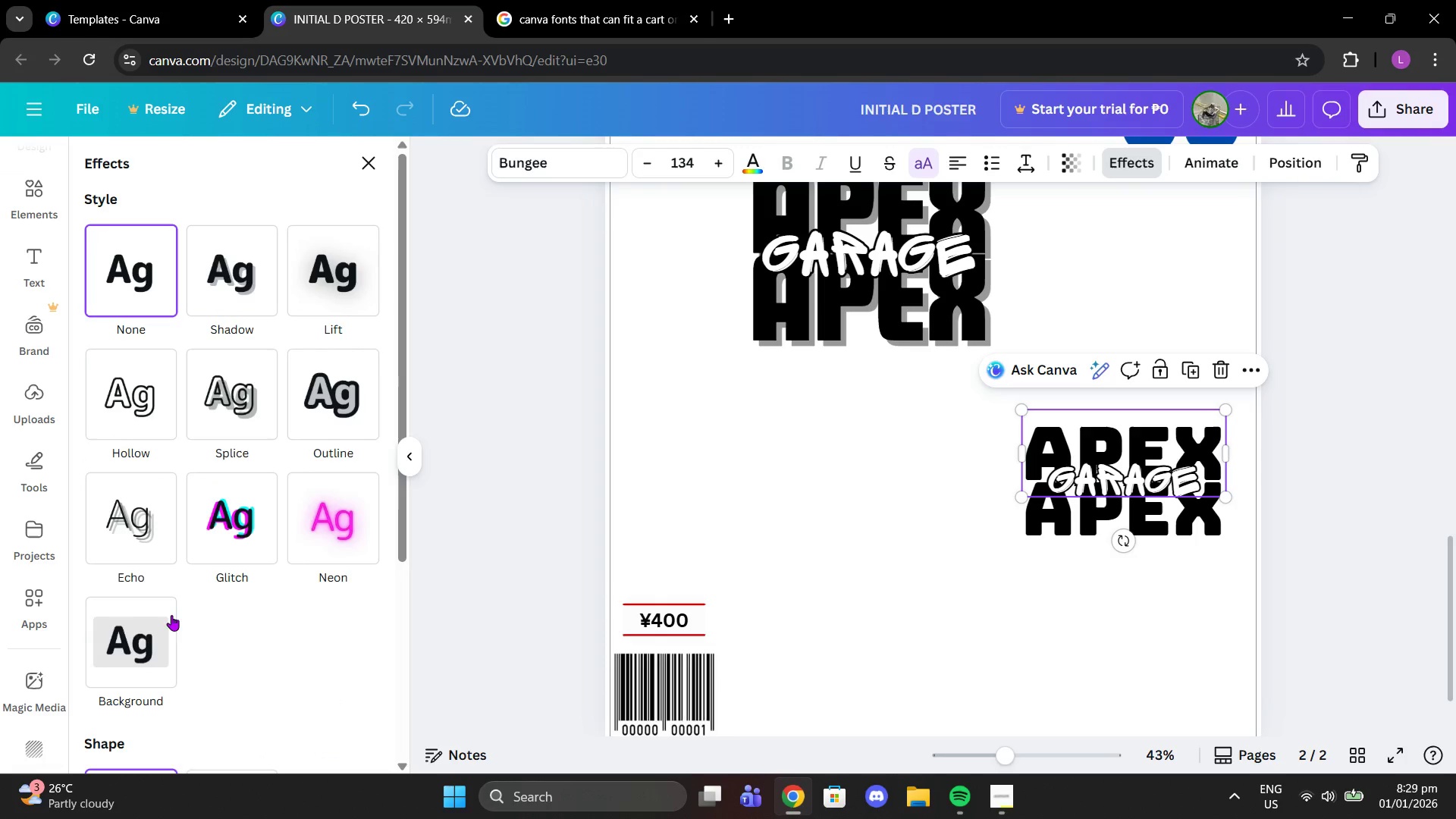 
left_click([141, 623])
 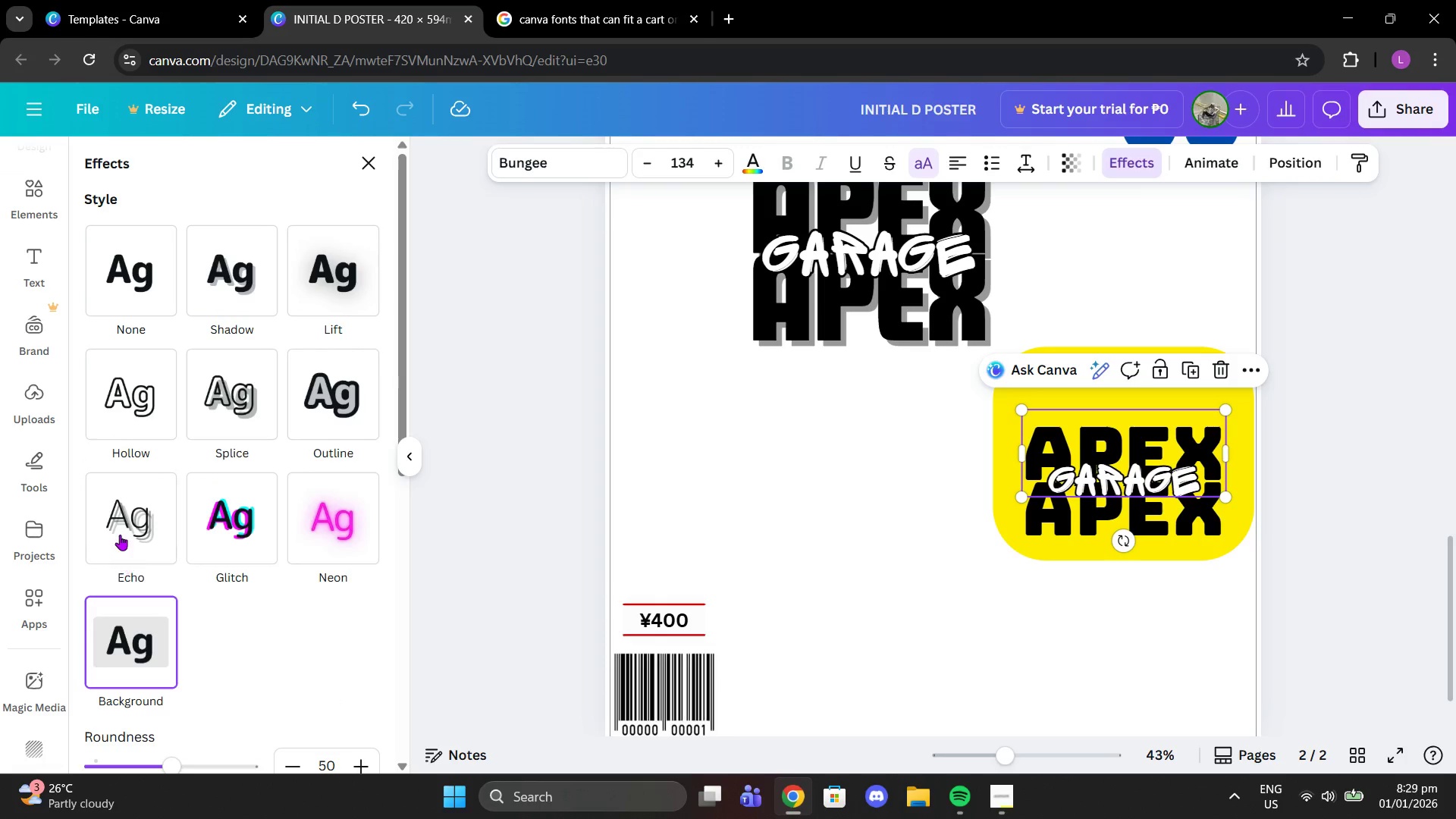 
left_click([120, 535])
 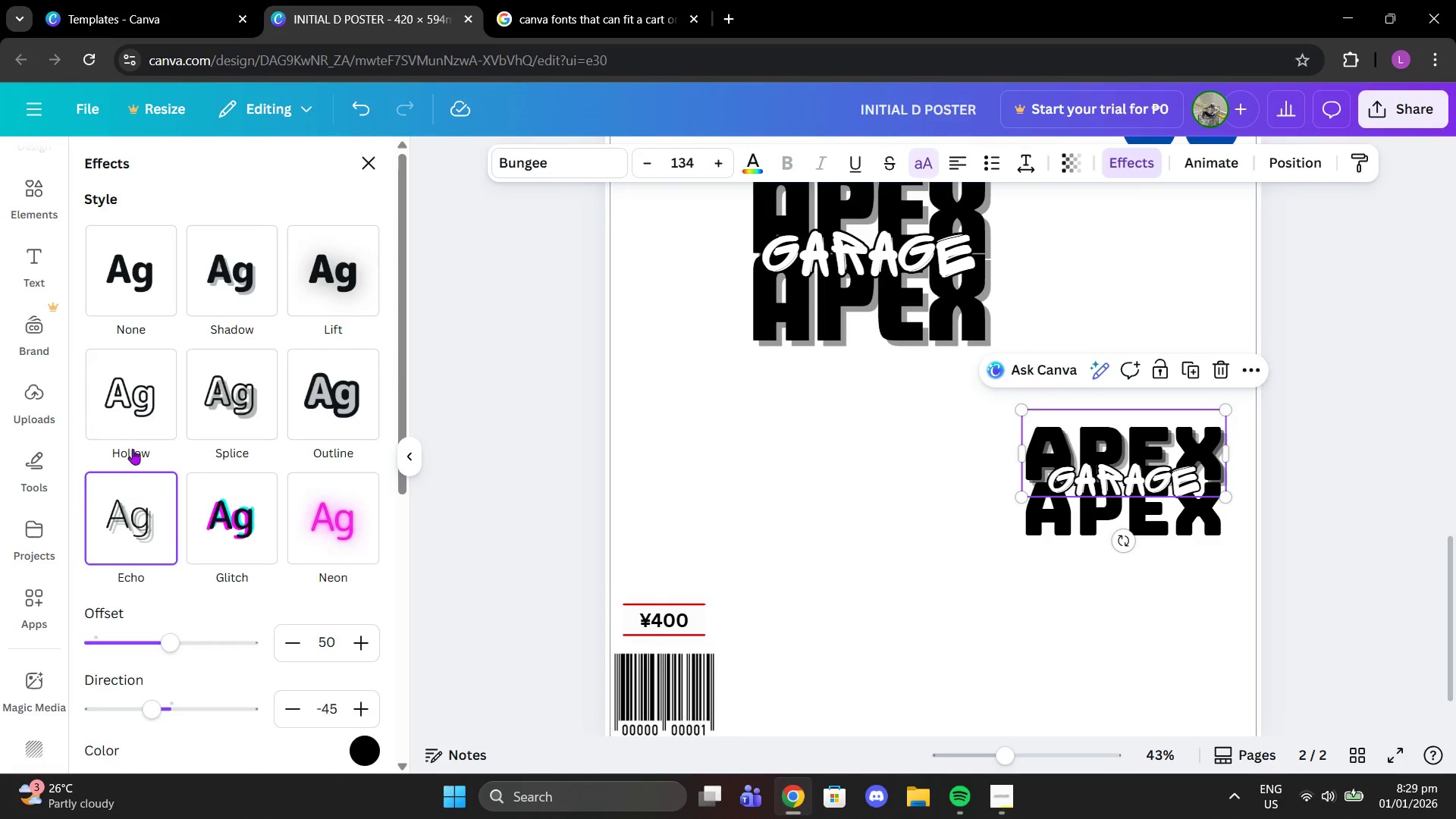 
left_click([135, 432])
 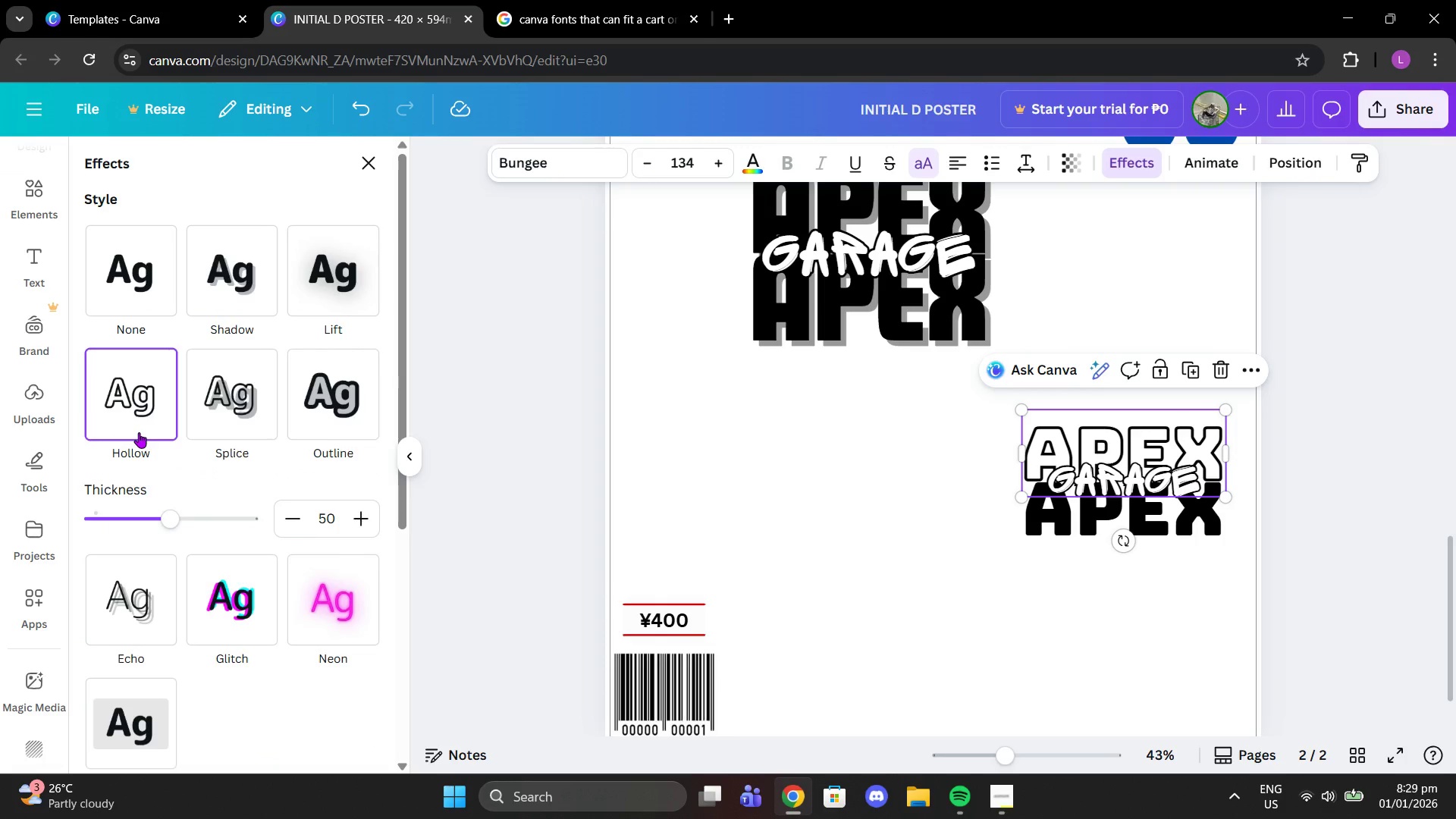 
left_click([145, 289])
 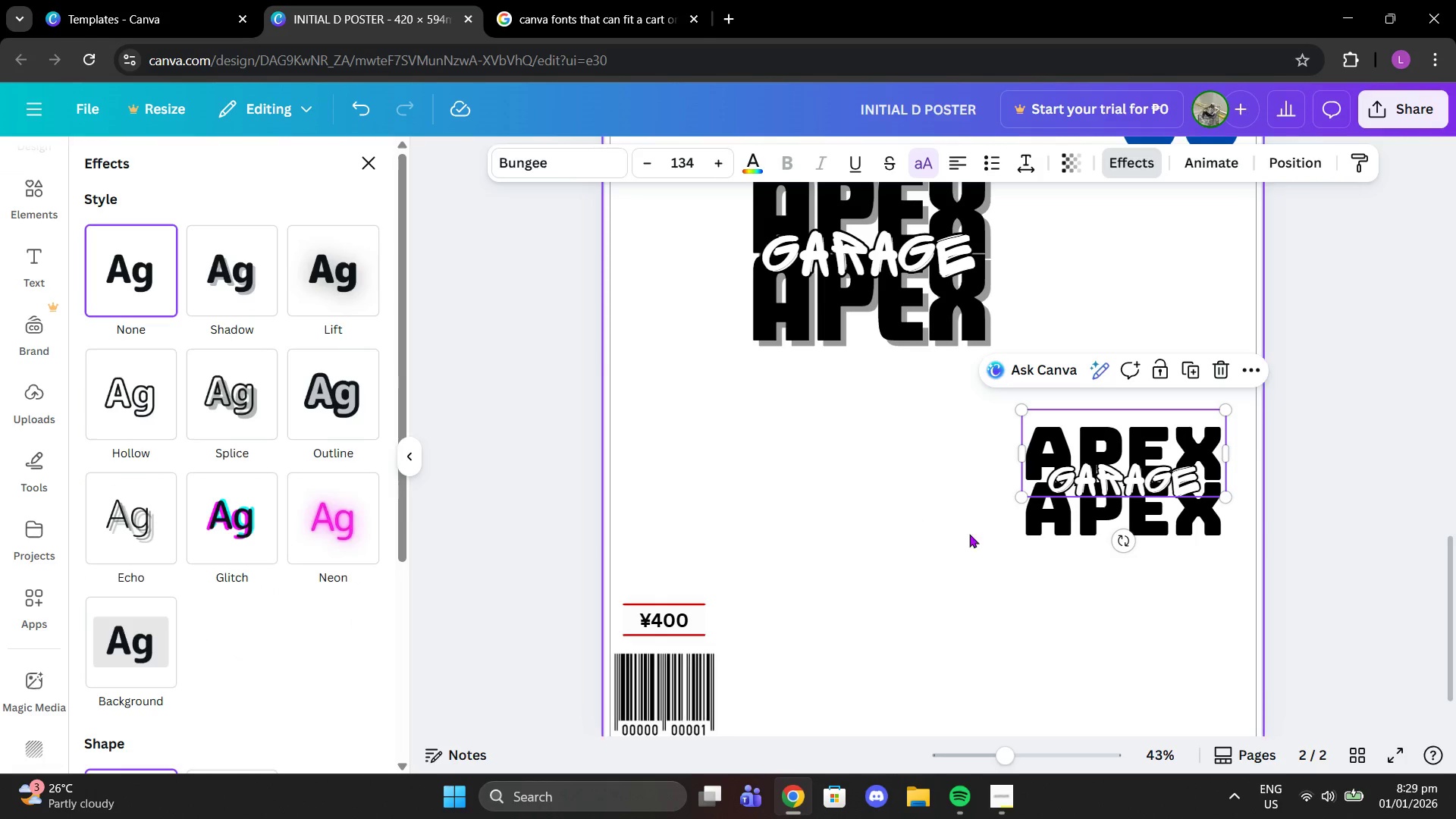 
left_click([991, 550])
 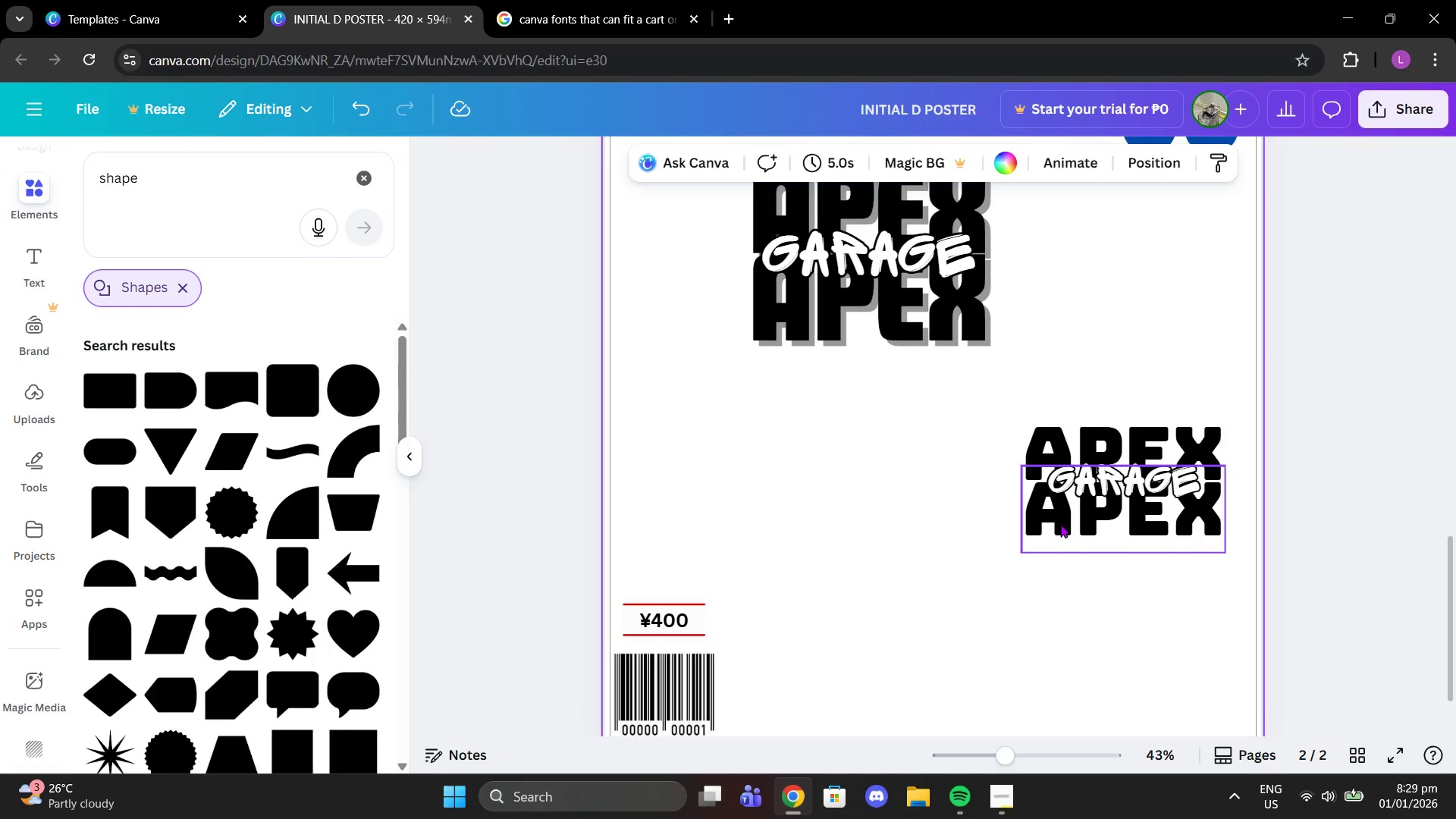 
left_click([1060, 524])
 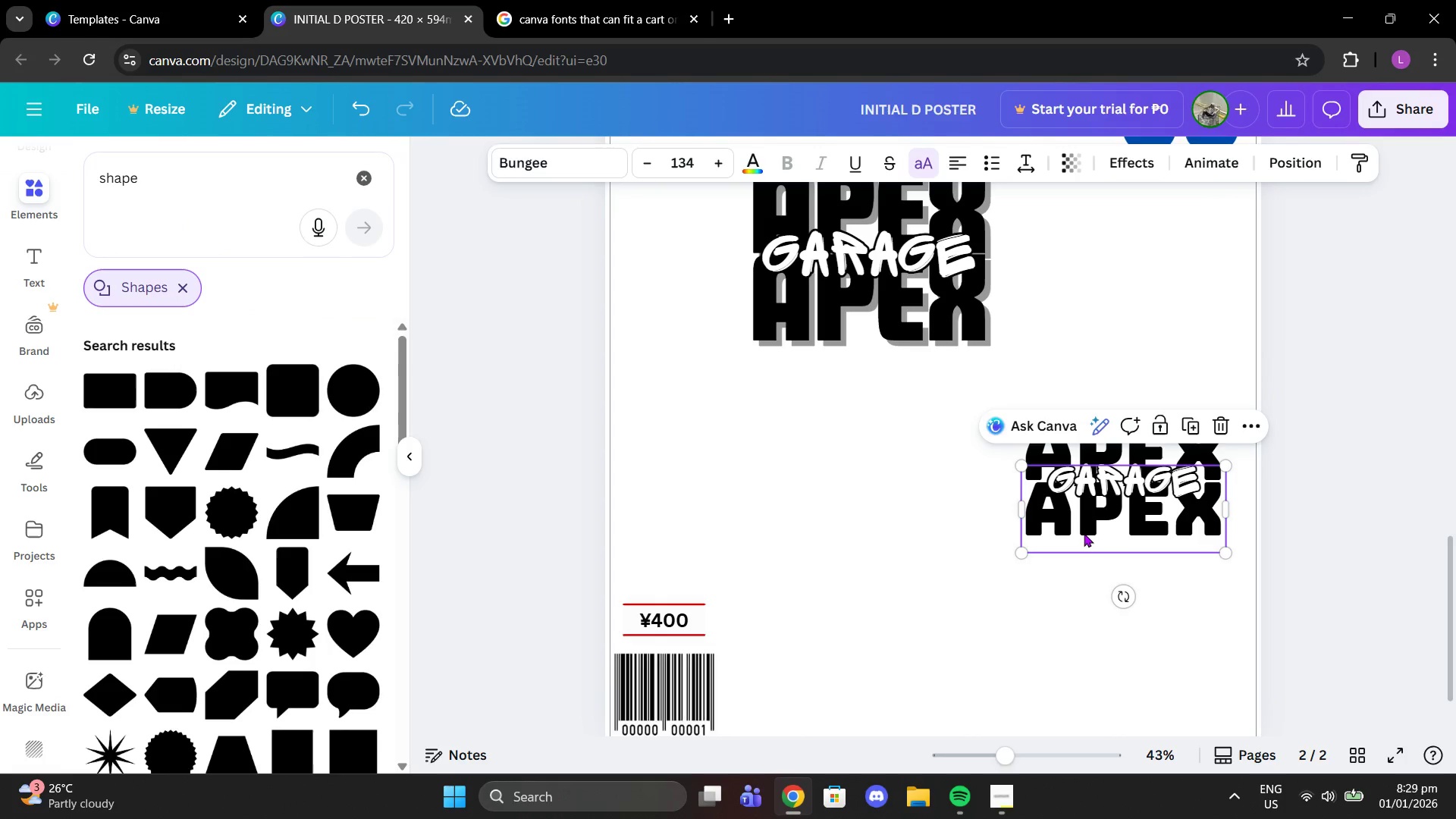 
left_click_drag(start_coordinate=[1084, 533], to_coordinate=[1081, 529])
 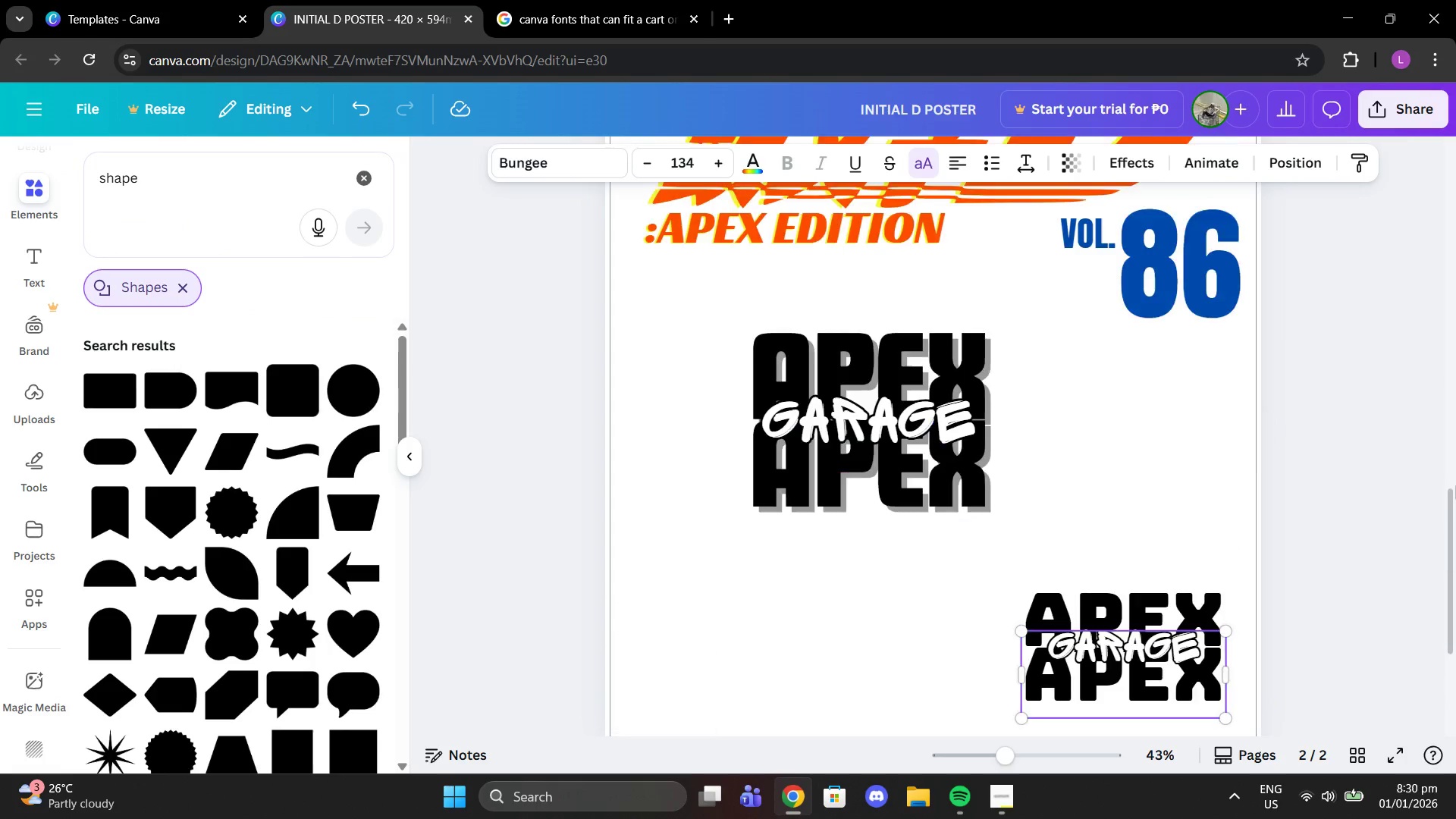 
left_click([1455, 485])
 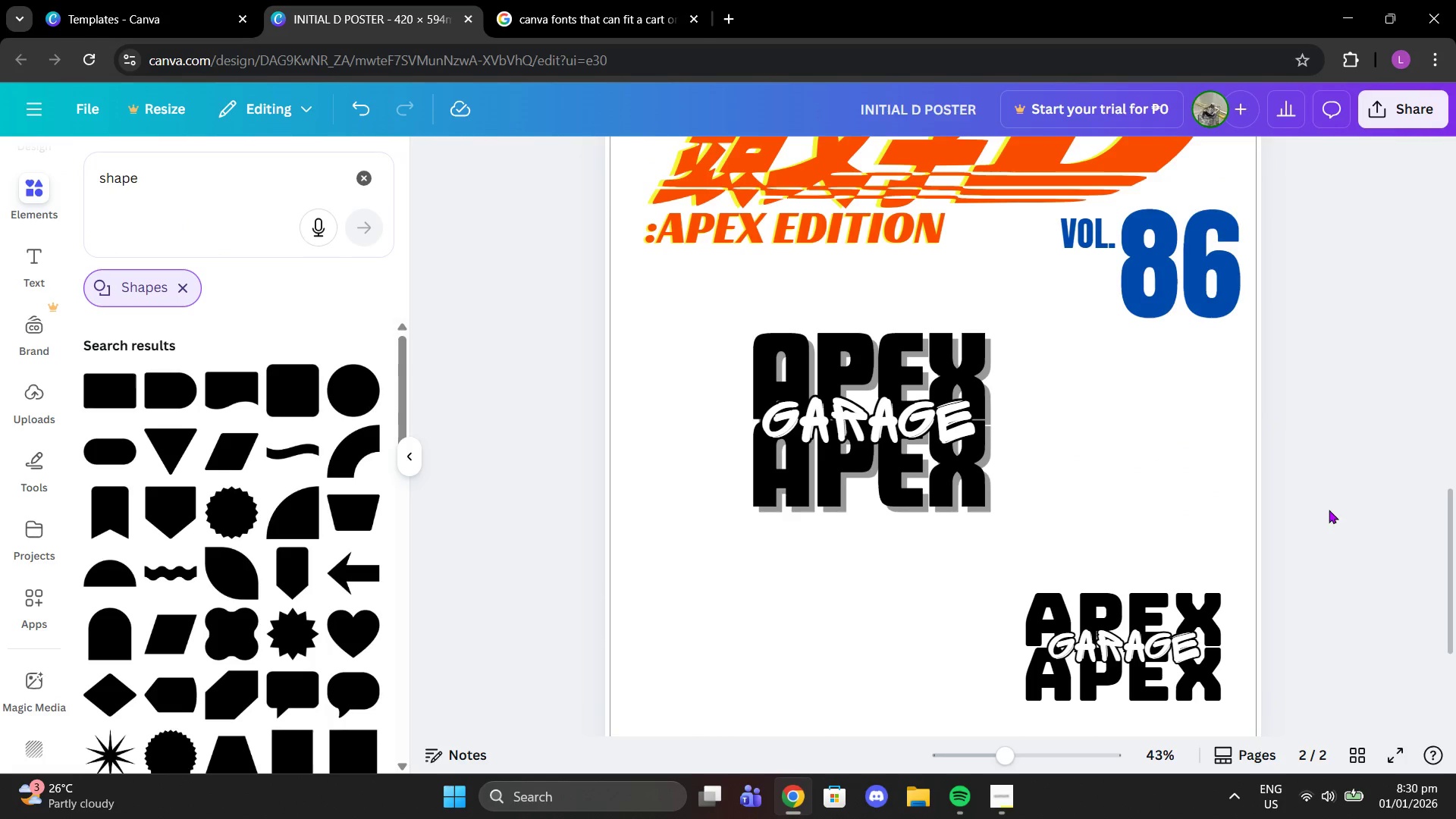 
scroll: coordinate [1329, 510], scroll_direction: down, amount: 2.0
 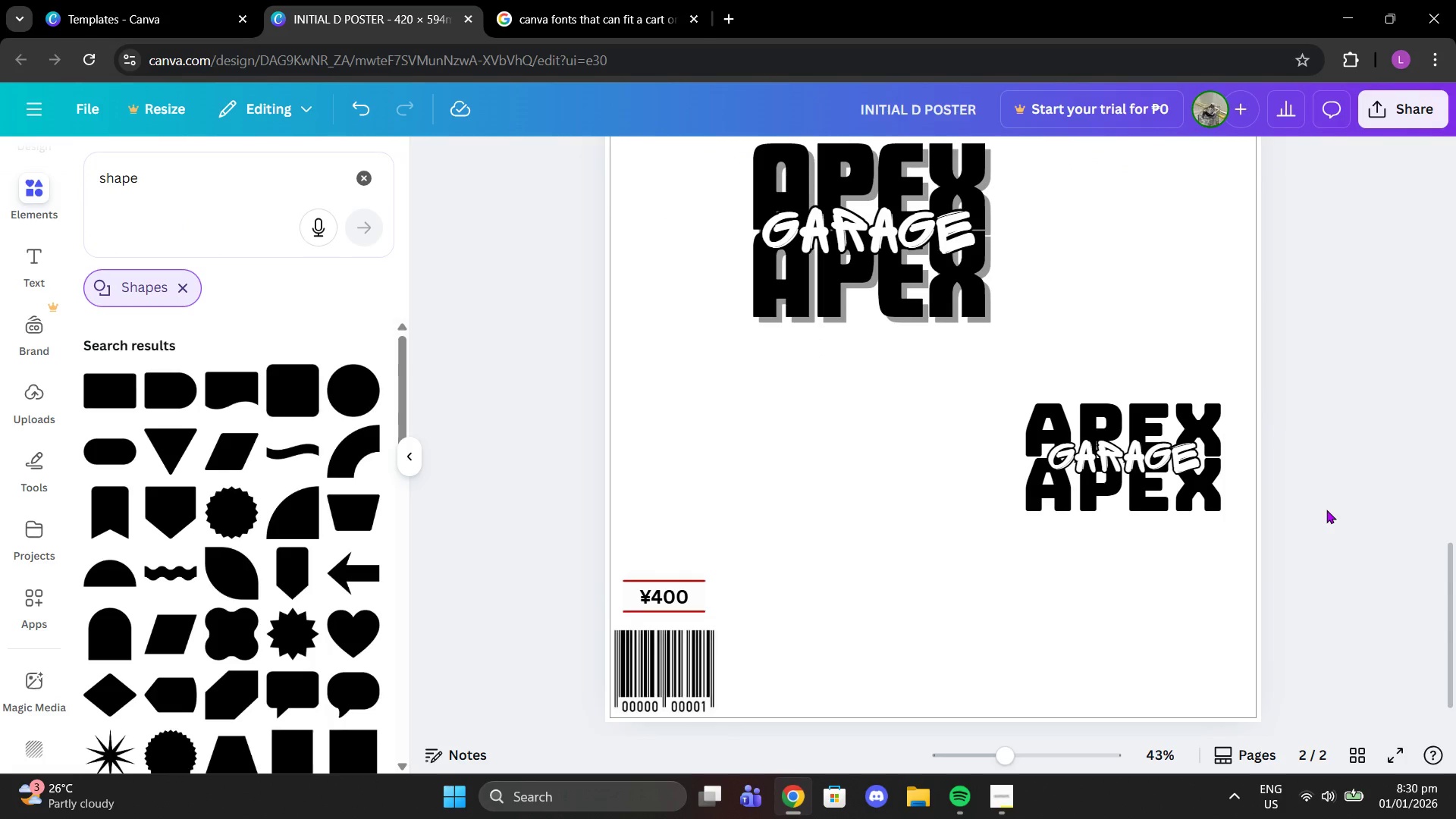 
key(Control+Z)
 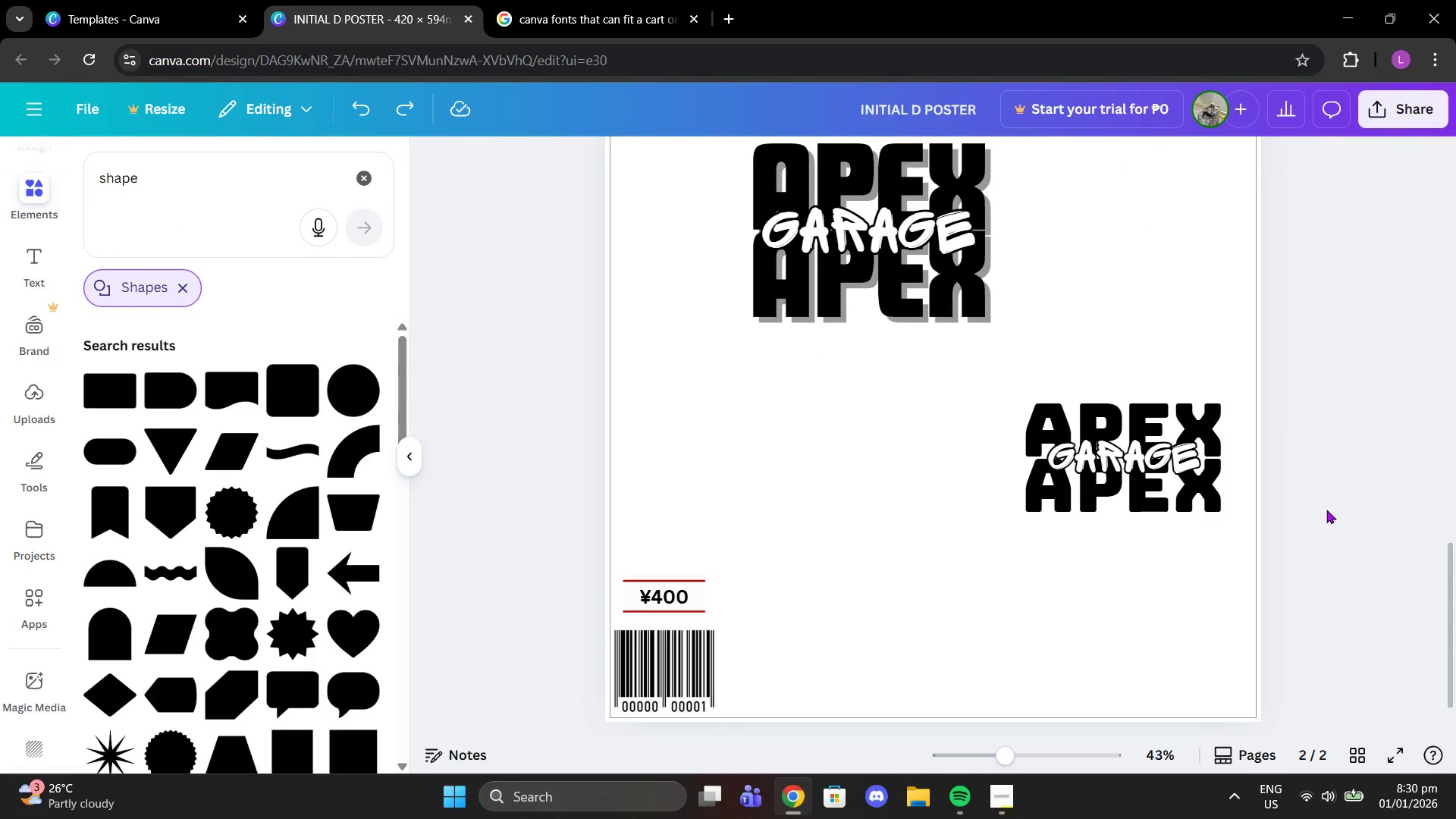 
key(Control+Z)
 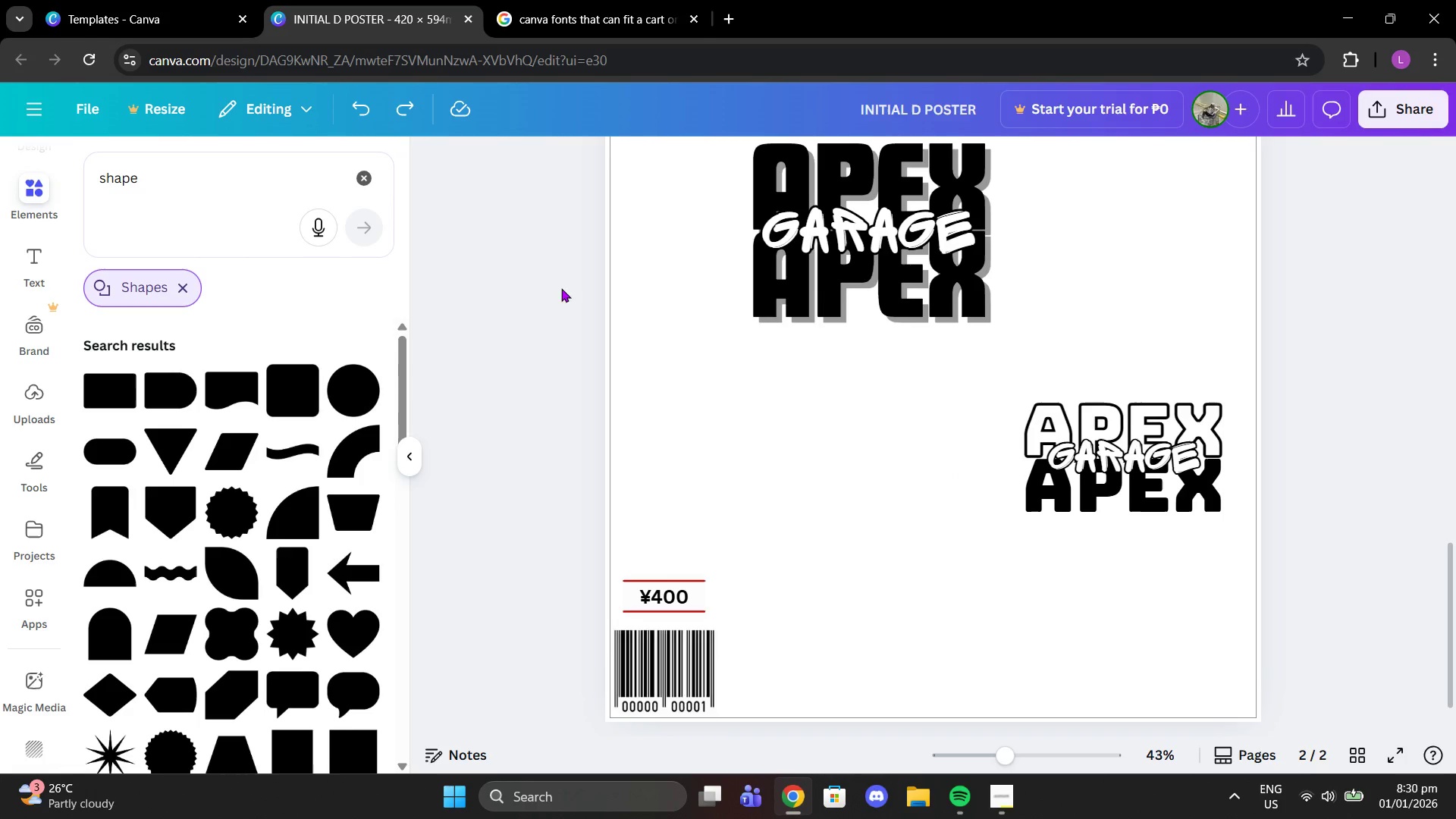 
left_click_drag(start_coordinate=[406, 100], to_coordinate=[423, 121])
 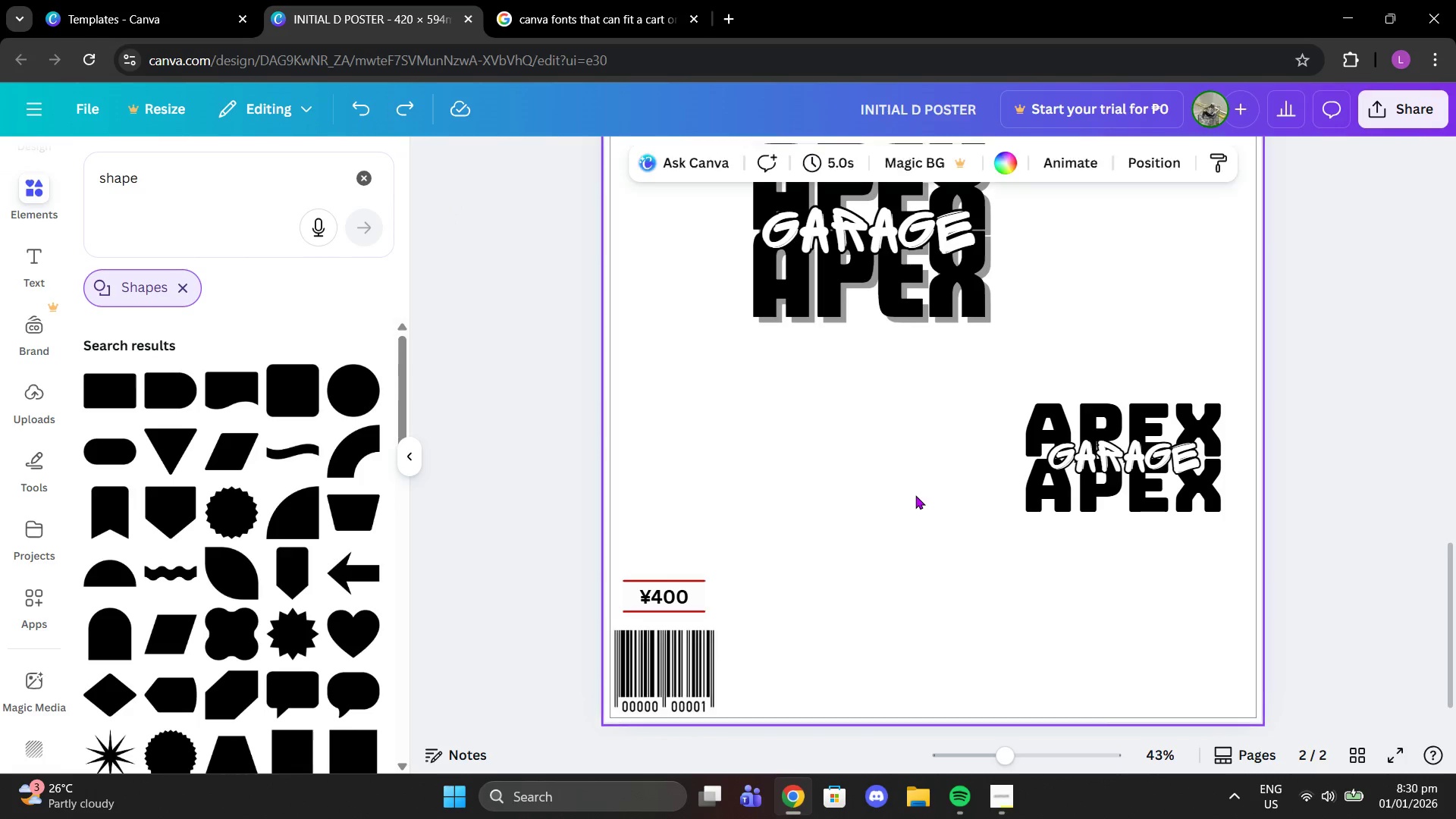 
left_click_drag(start_coordinate=[989, 366], to_coordinate=[1236, 536])
 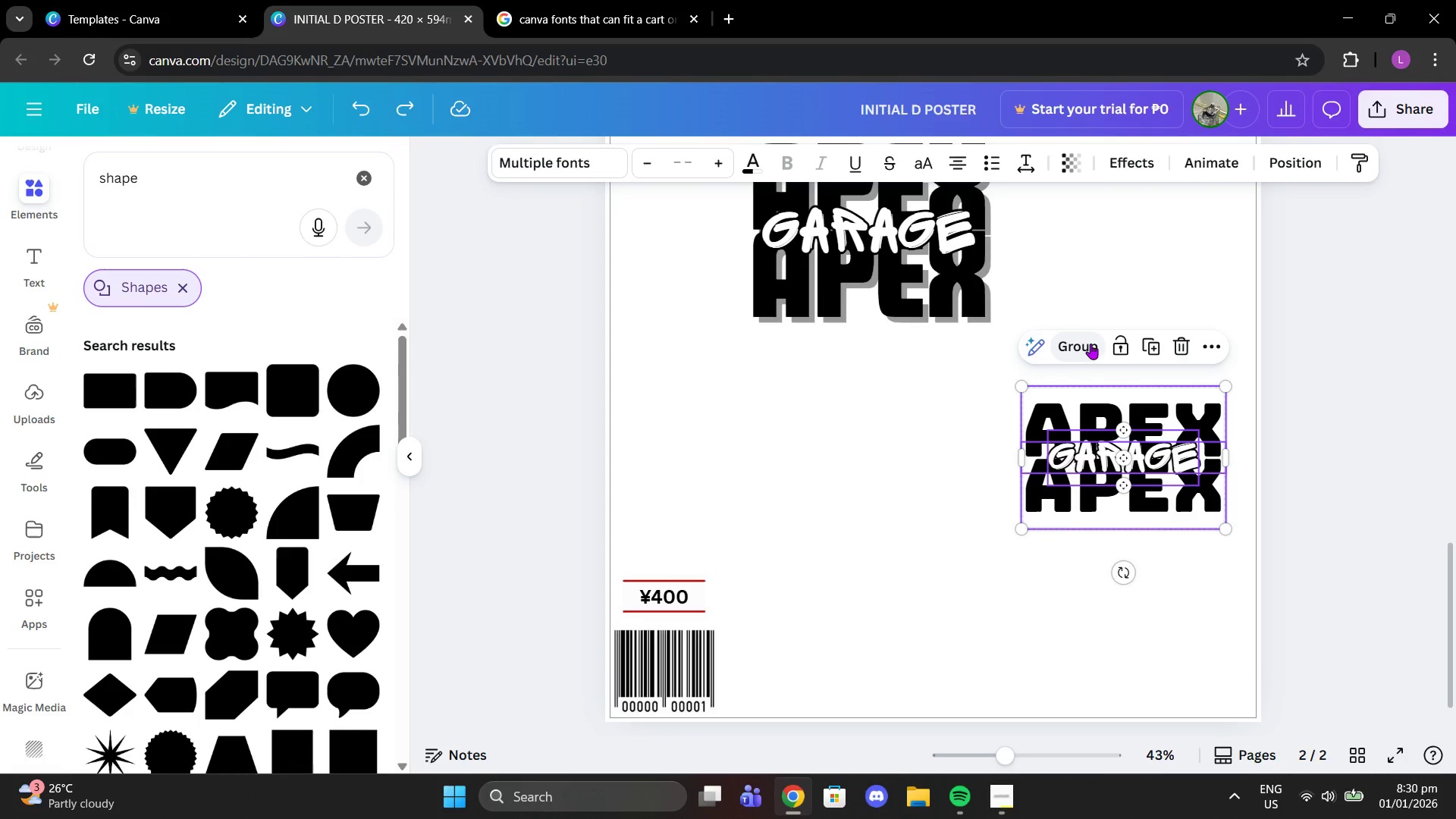 
left_click([1090, 344])
 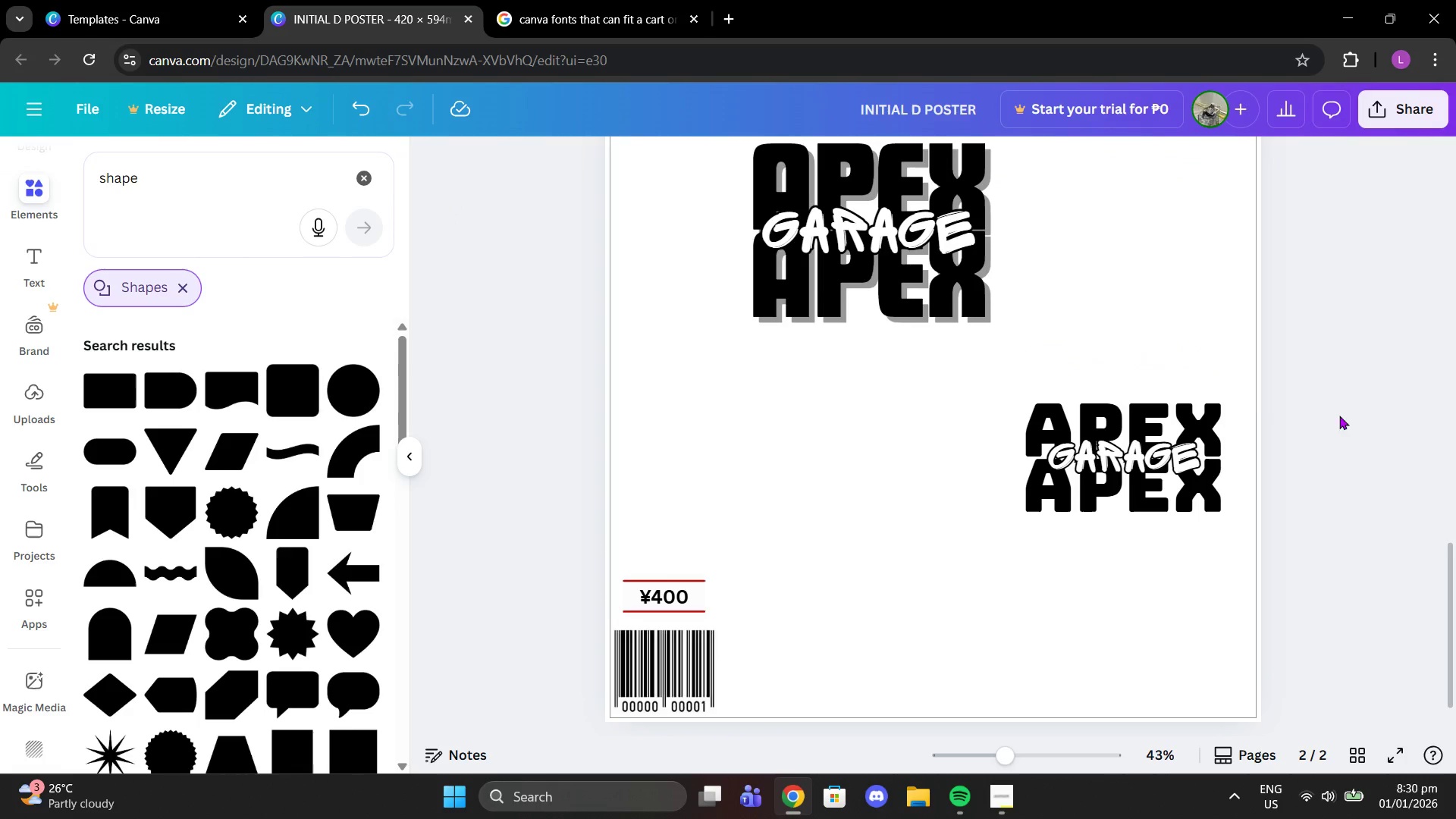 
scroll: coordinate [1065, 369], scroll_direction: up, amount: 5.0
 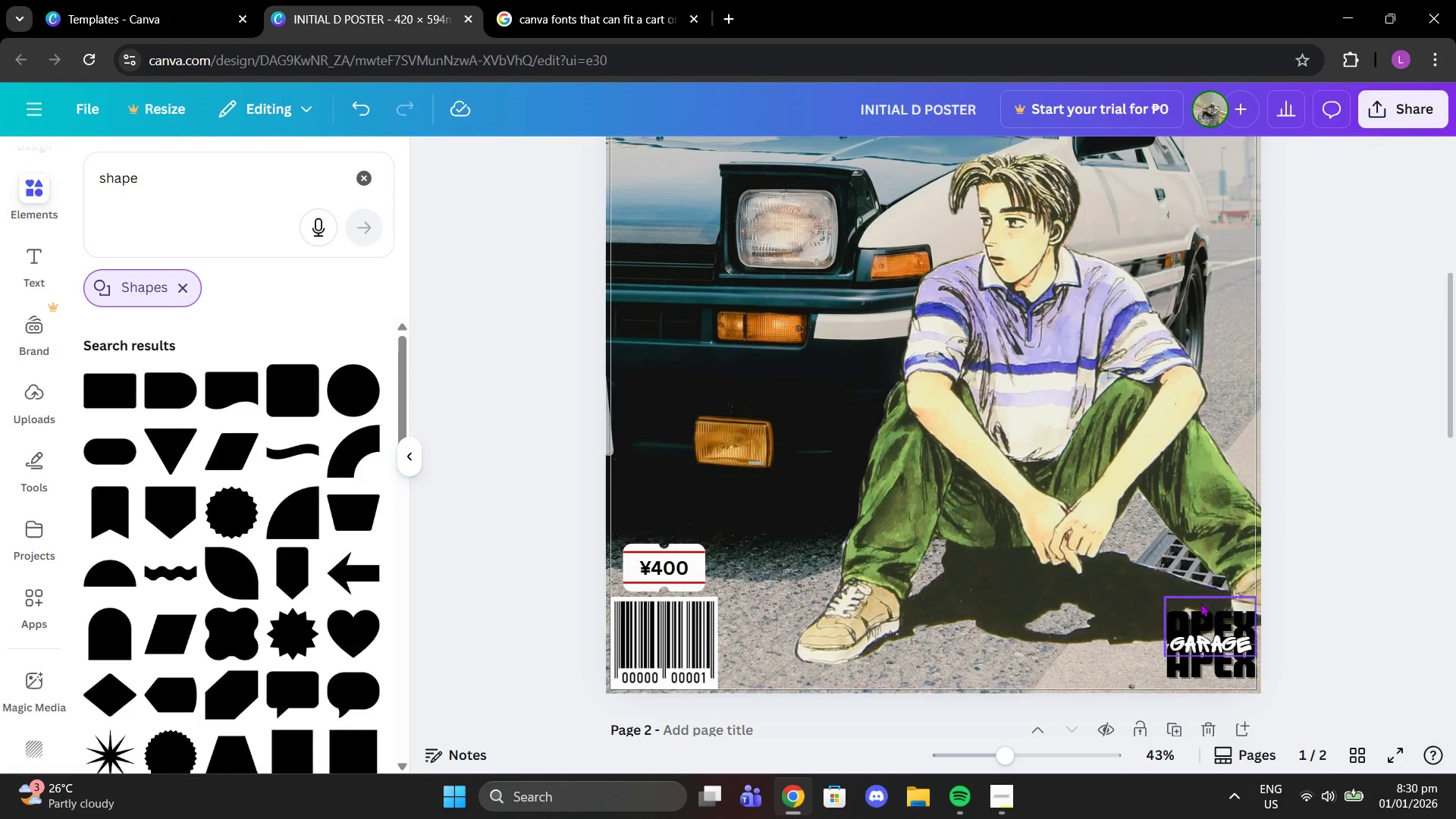 
left_click([1190, 655])
 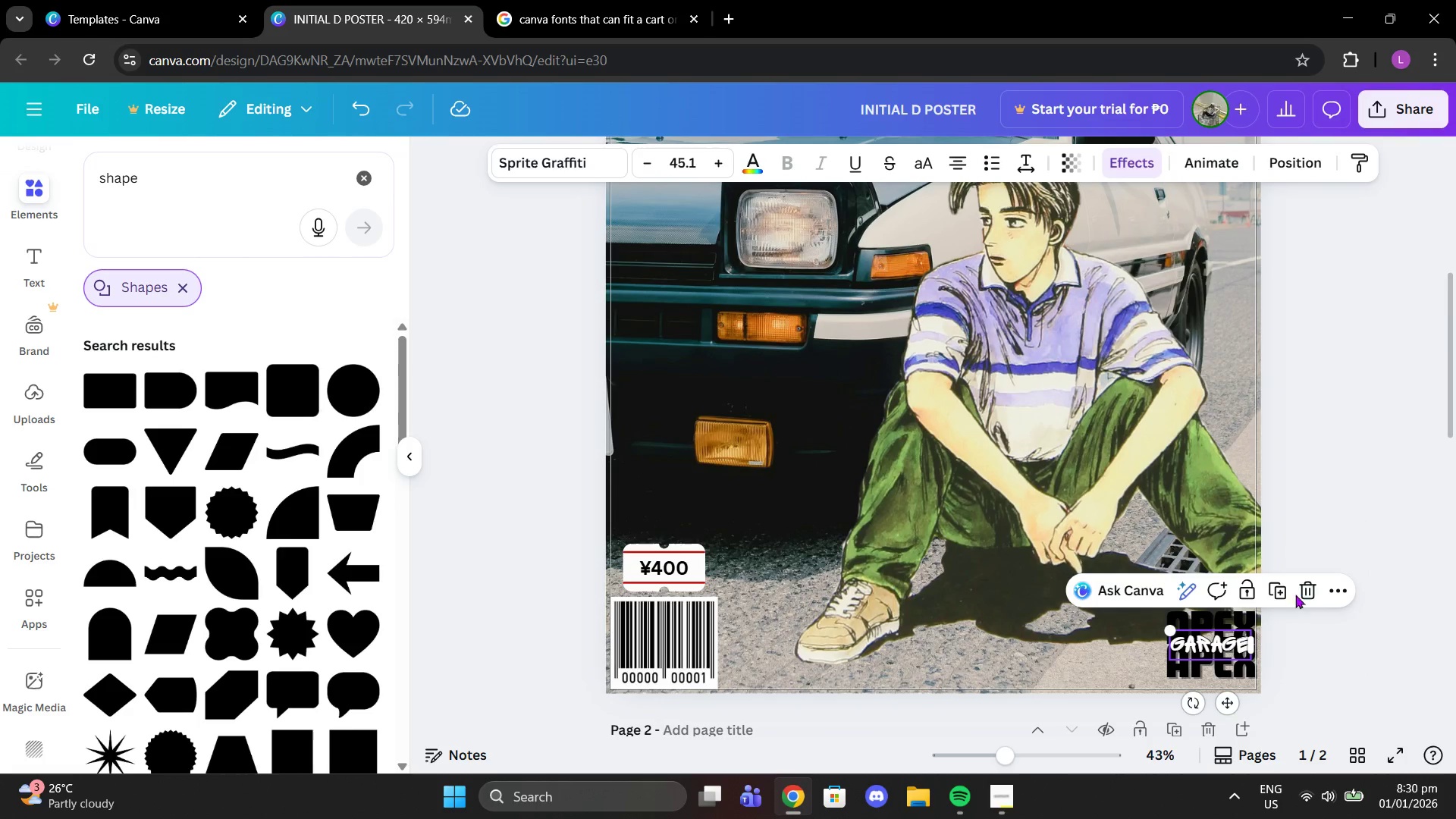 
left_click([1301, 590])
 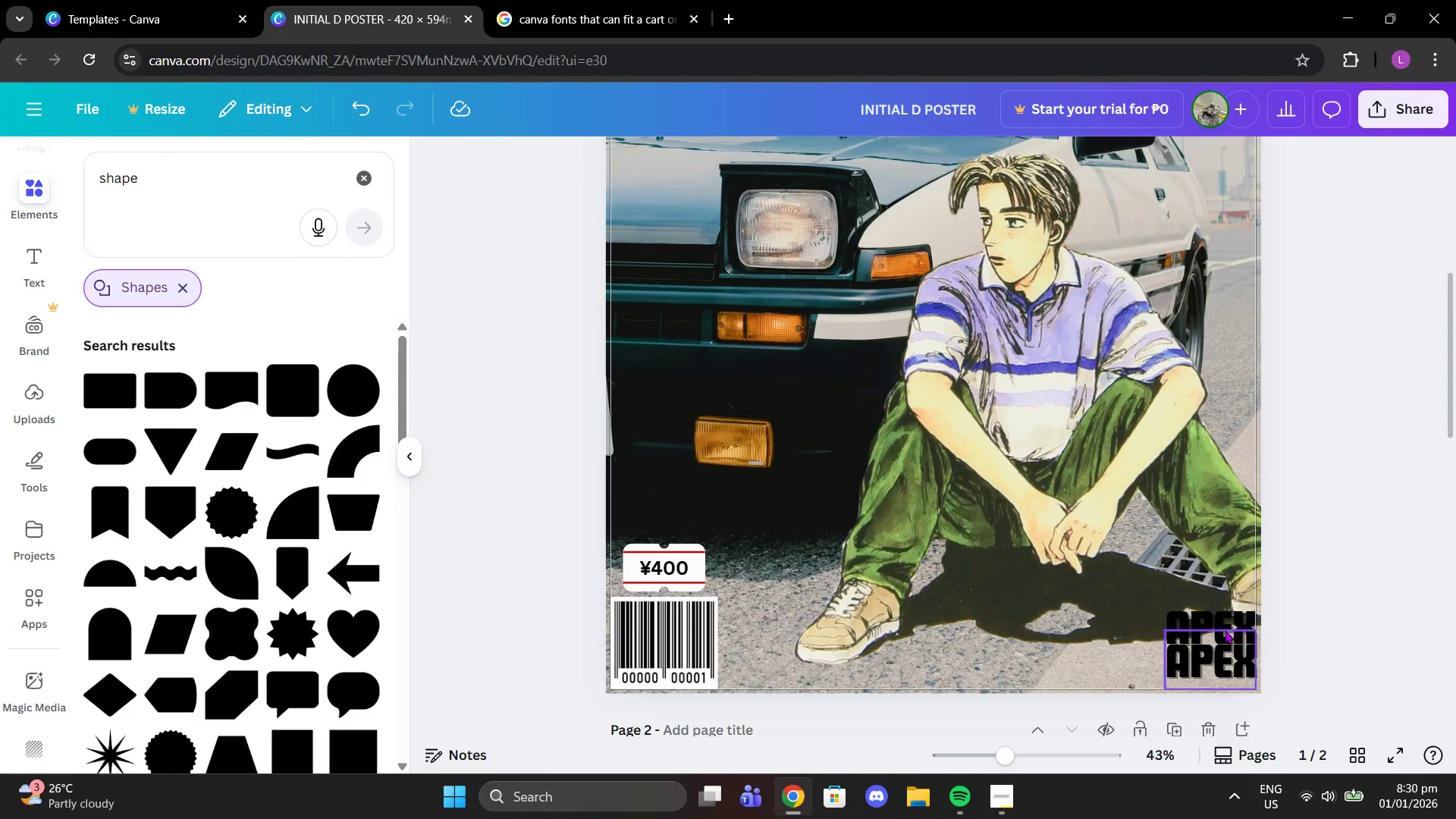 
left_click([1222, 630])
 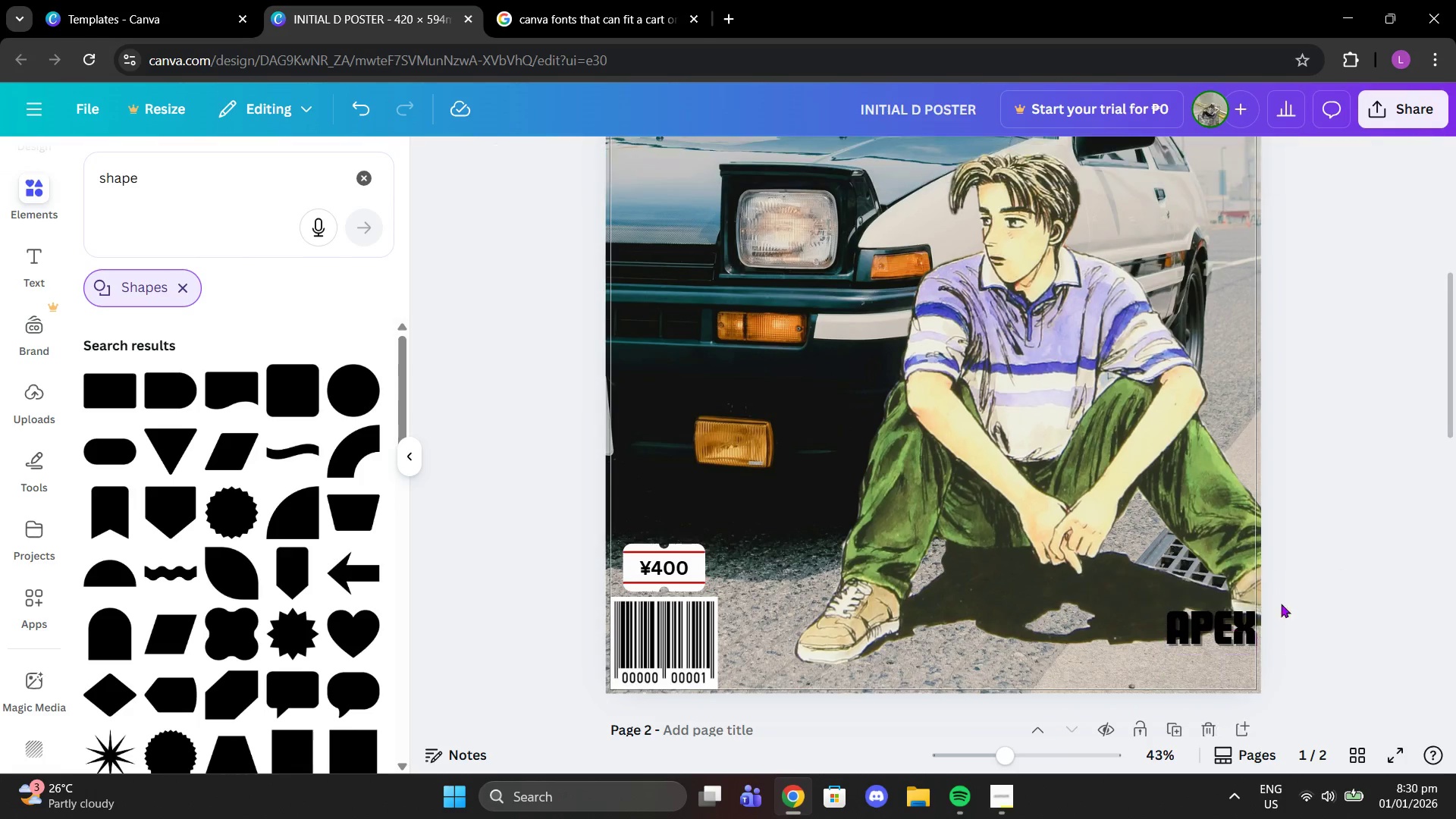 
double_click([1214, 637])
 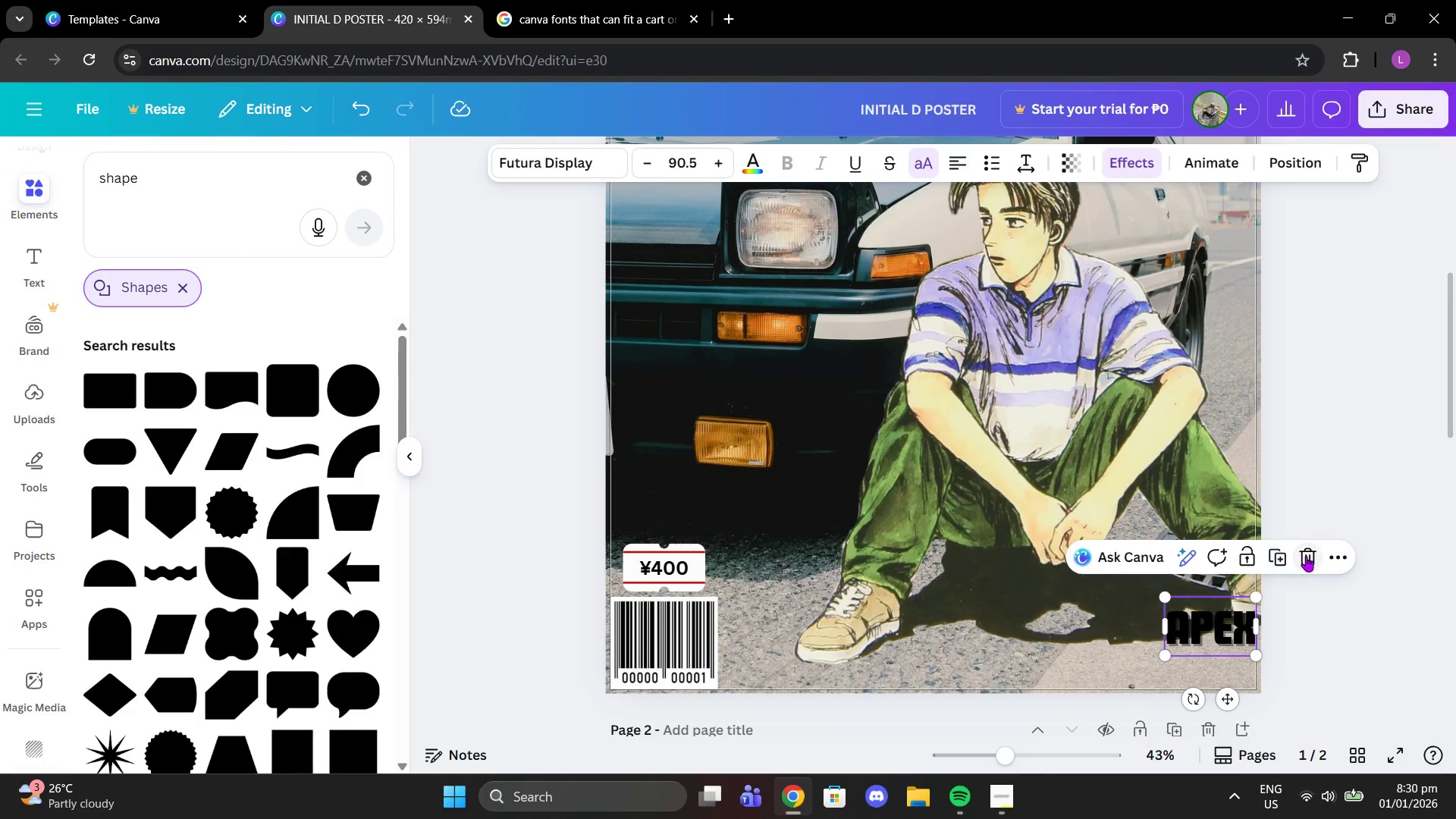 
left_click([1308, 554])
 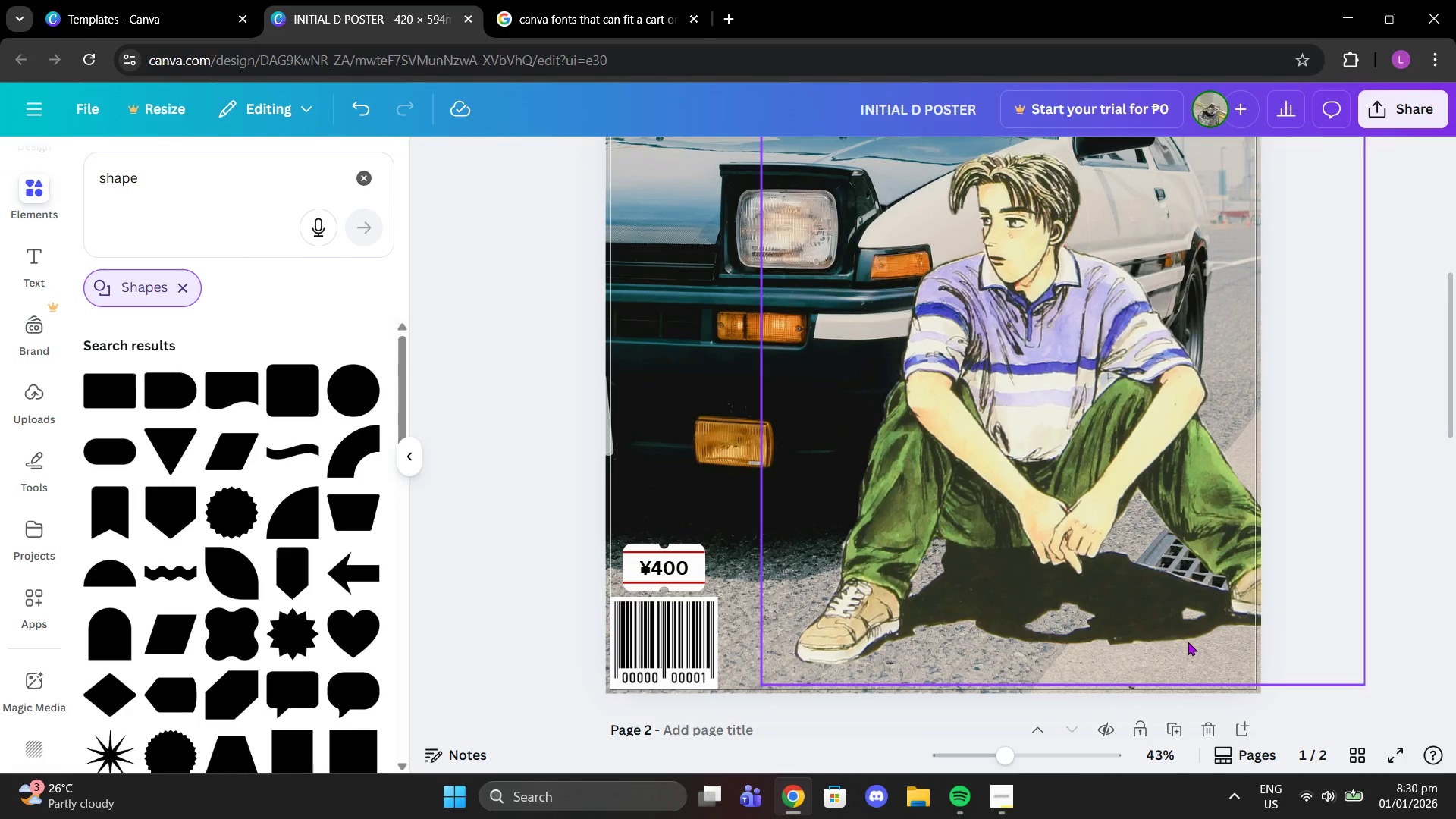 
left_click_drag(start_coordinate=[999, 767], to_coordinate=[1024, 766])
 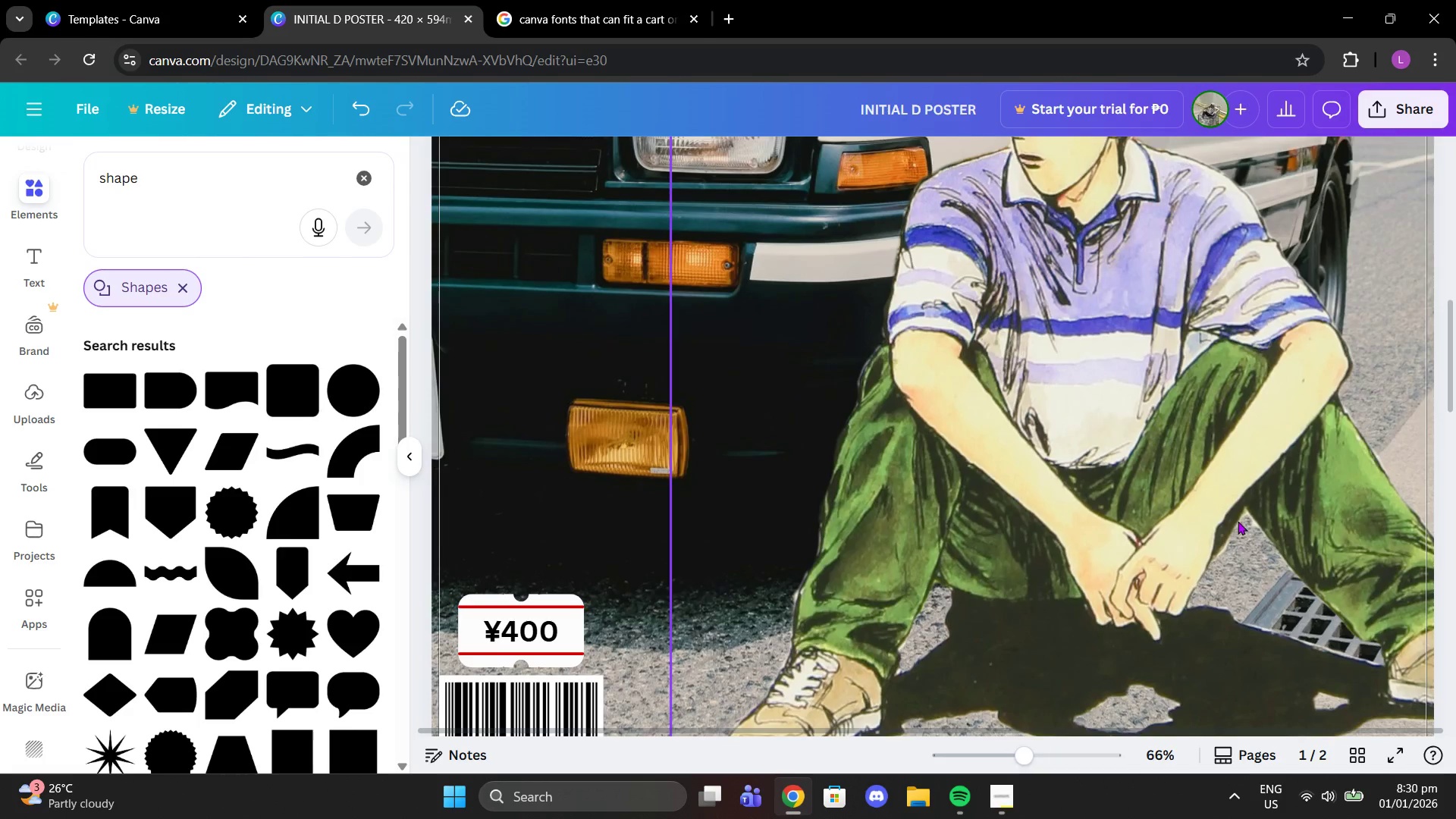 
left_click_drag(start_coordinate=[1238, 521], to_coordinate=[1133, 519])
 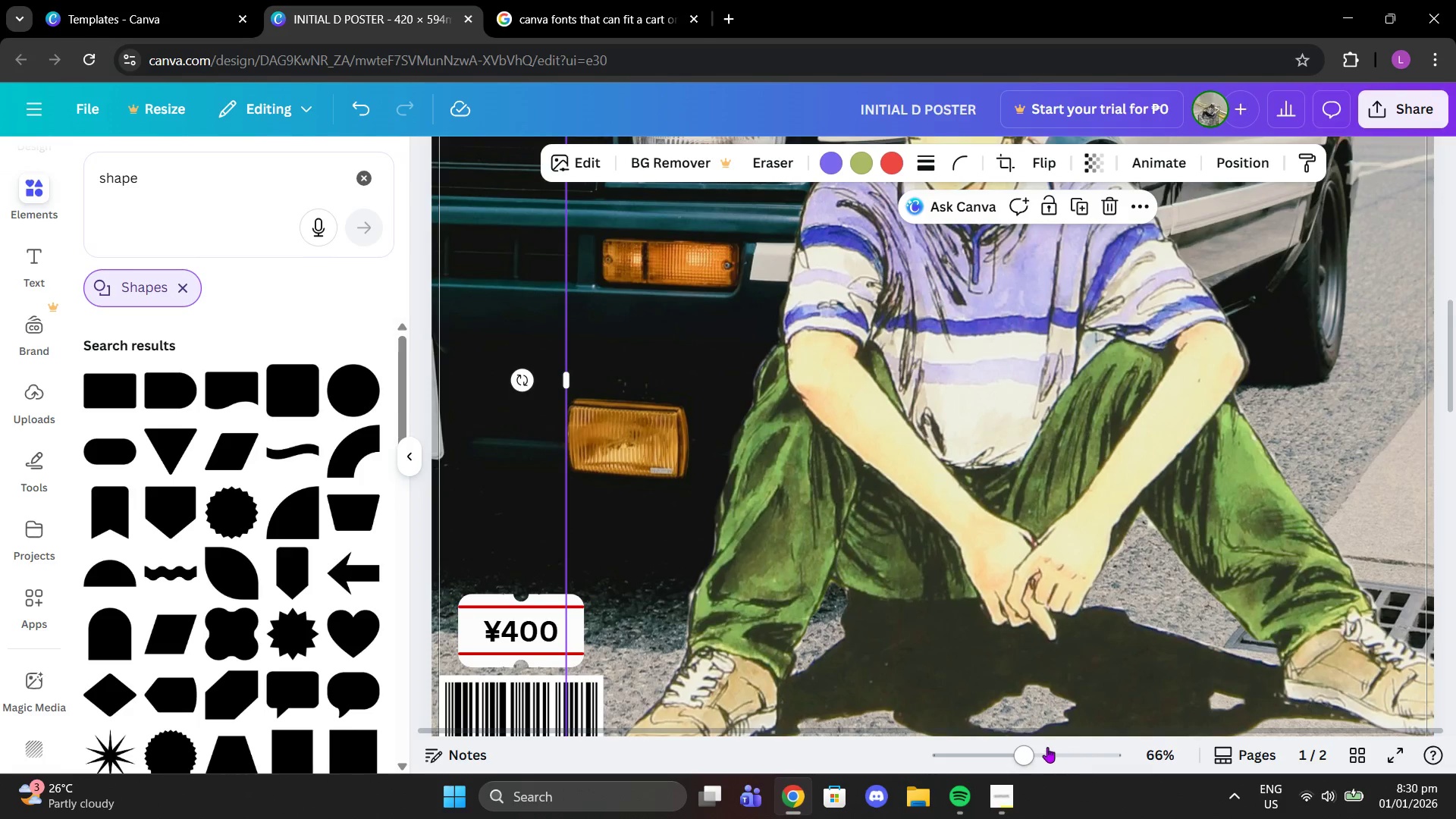 
left_click_drag(start_coordinate=[1036, 746], to_coordinate=[1003, 742])
 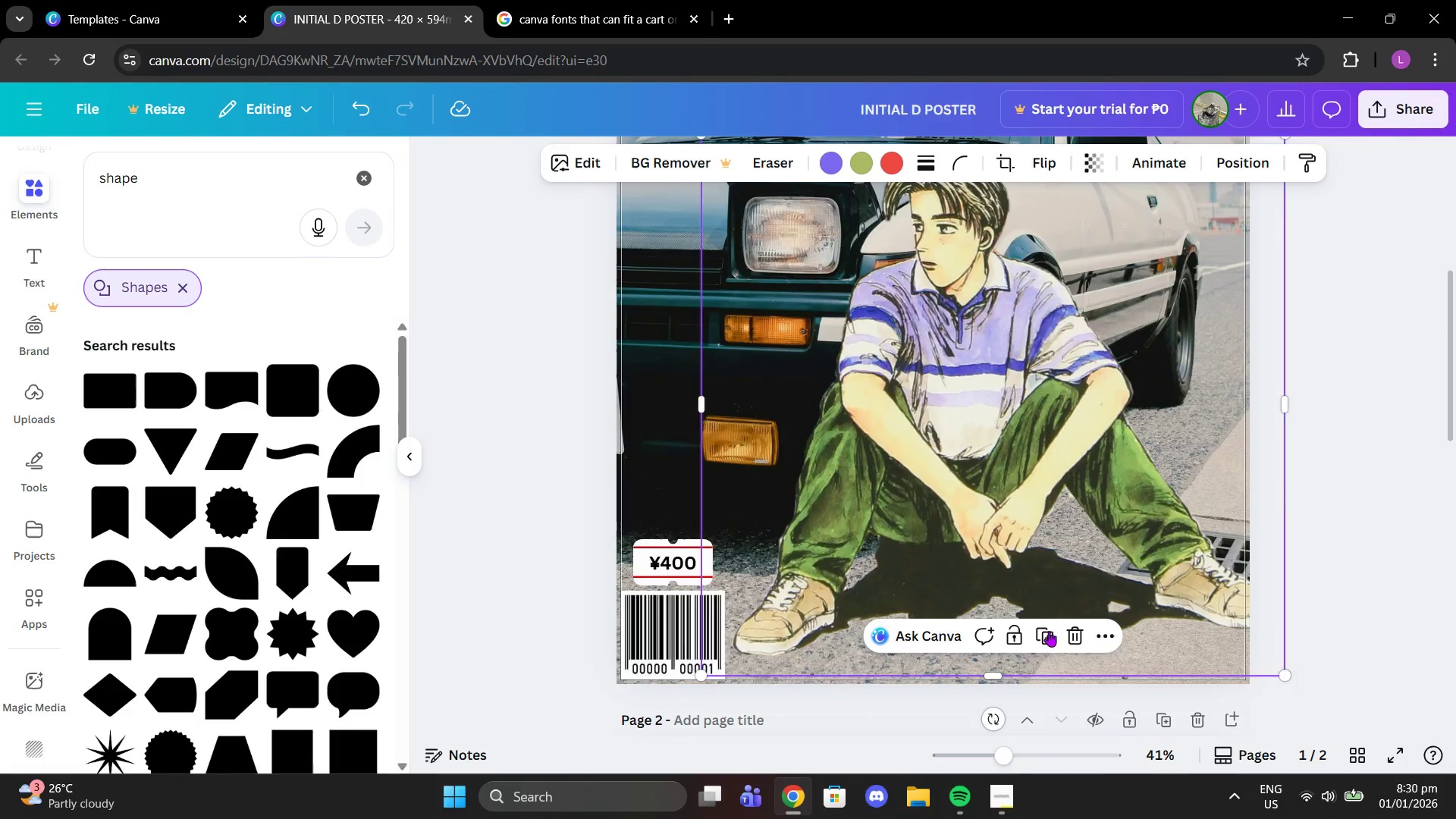 
scroll: coordinate [1049, 631], scroll_direction: up, amount: 2.0
 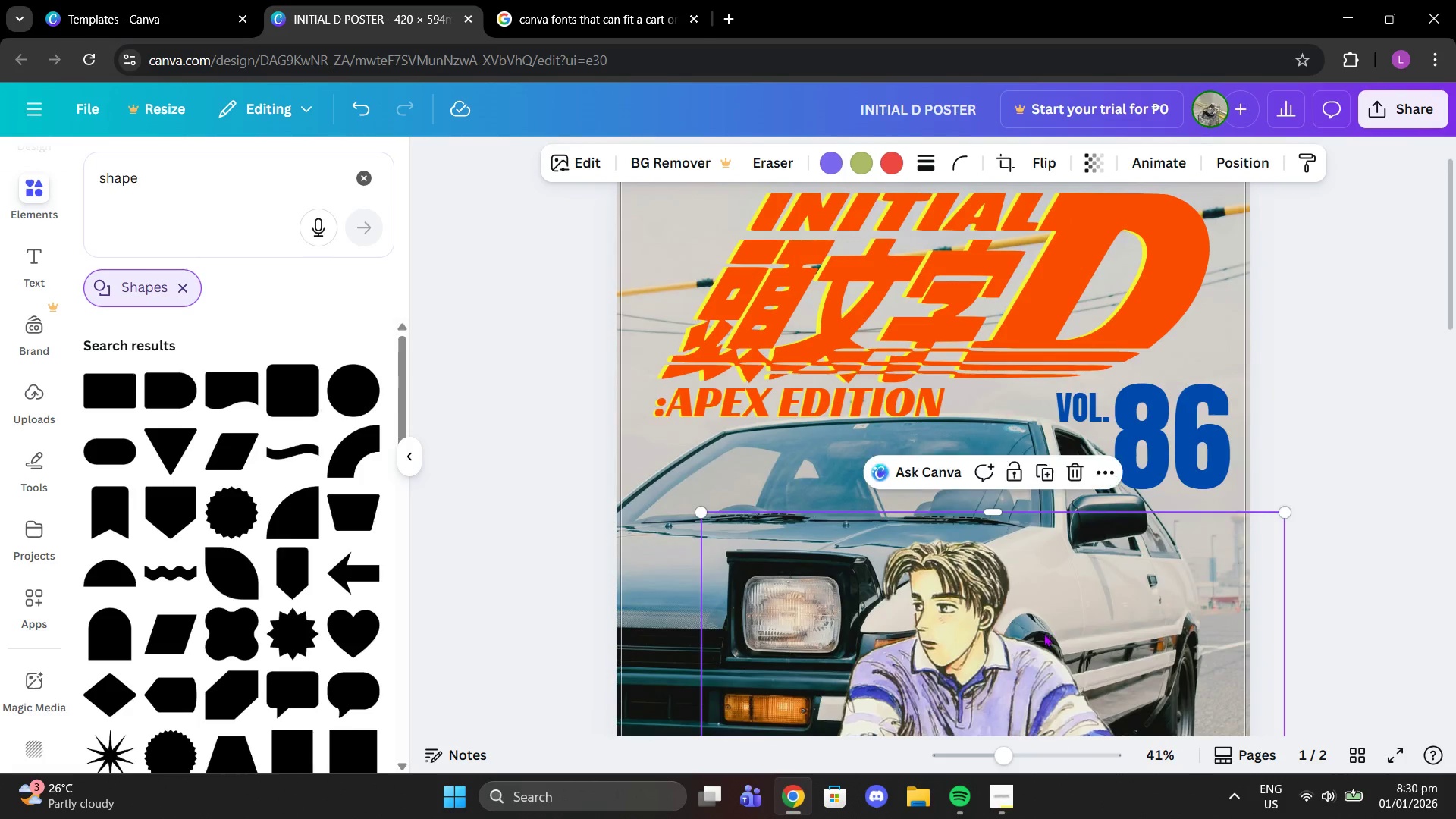 
scroll: coordinate [1012, 722], scroll_direction: down, amount: 4.0
 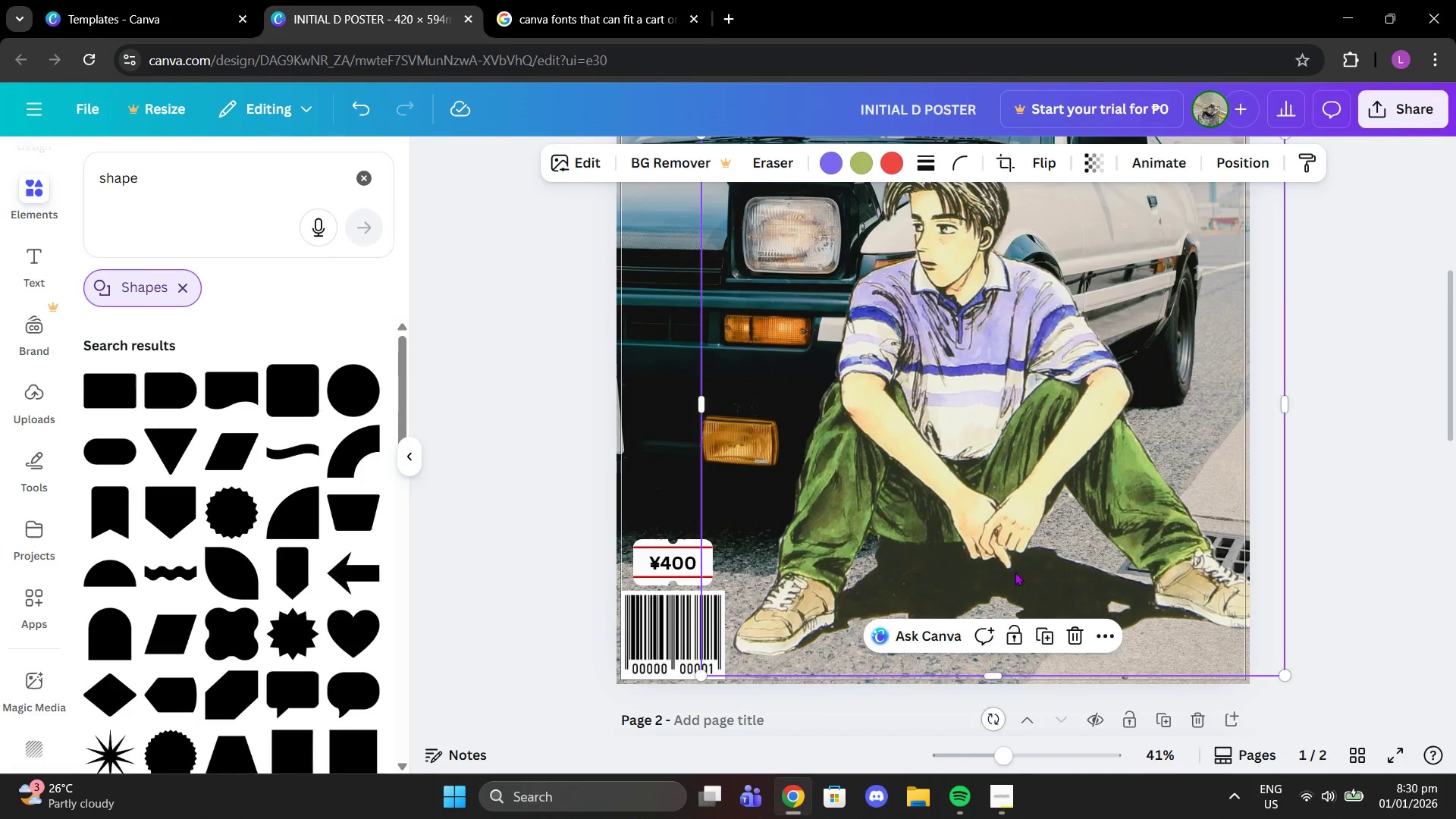 
left_click_drag(start_coordinate=[1015, 572], to_coordinate=[1009, 571])
 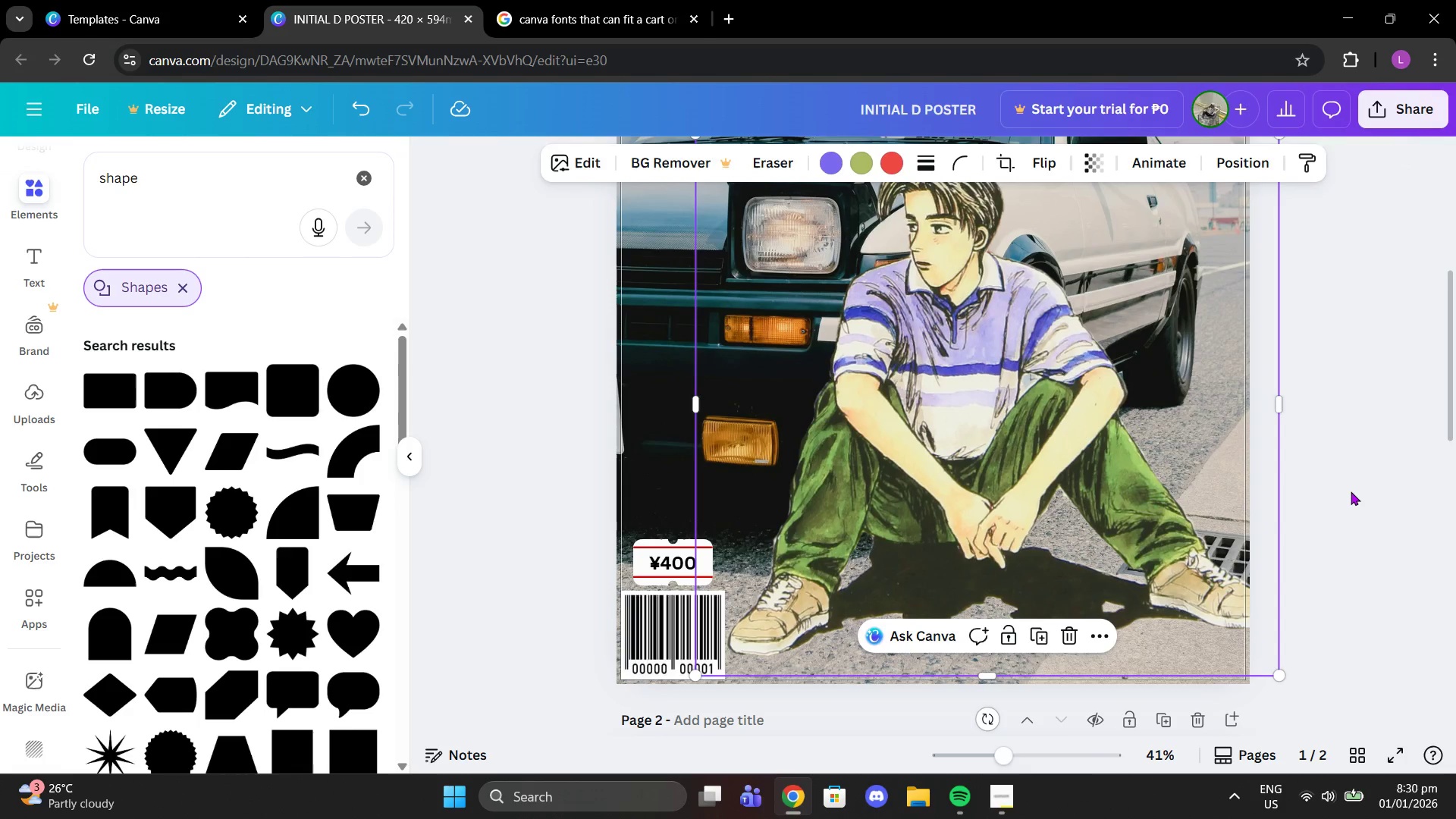 
left_click([1351, 491])
 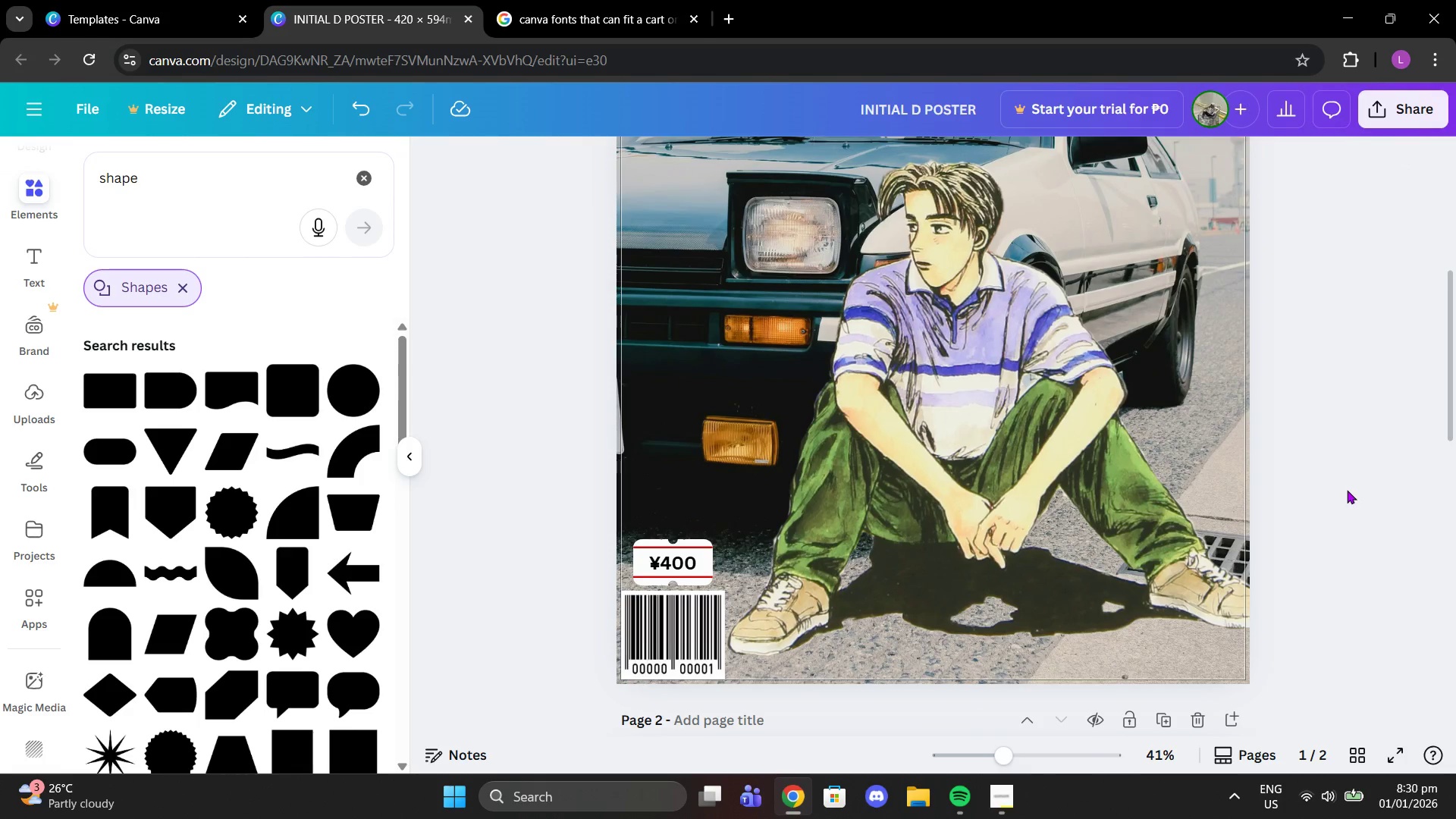 
scroll: coordinate [1347, 487], scroll_direction: up, amount: 2.0
 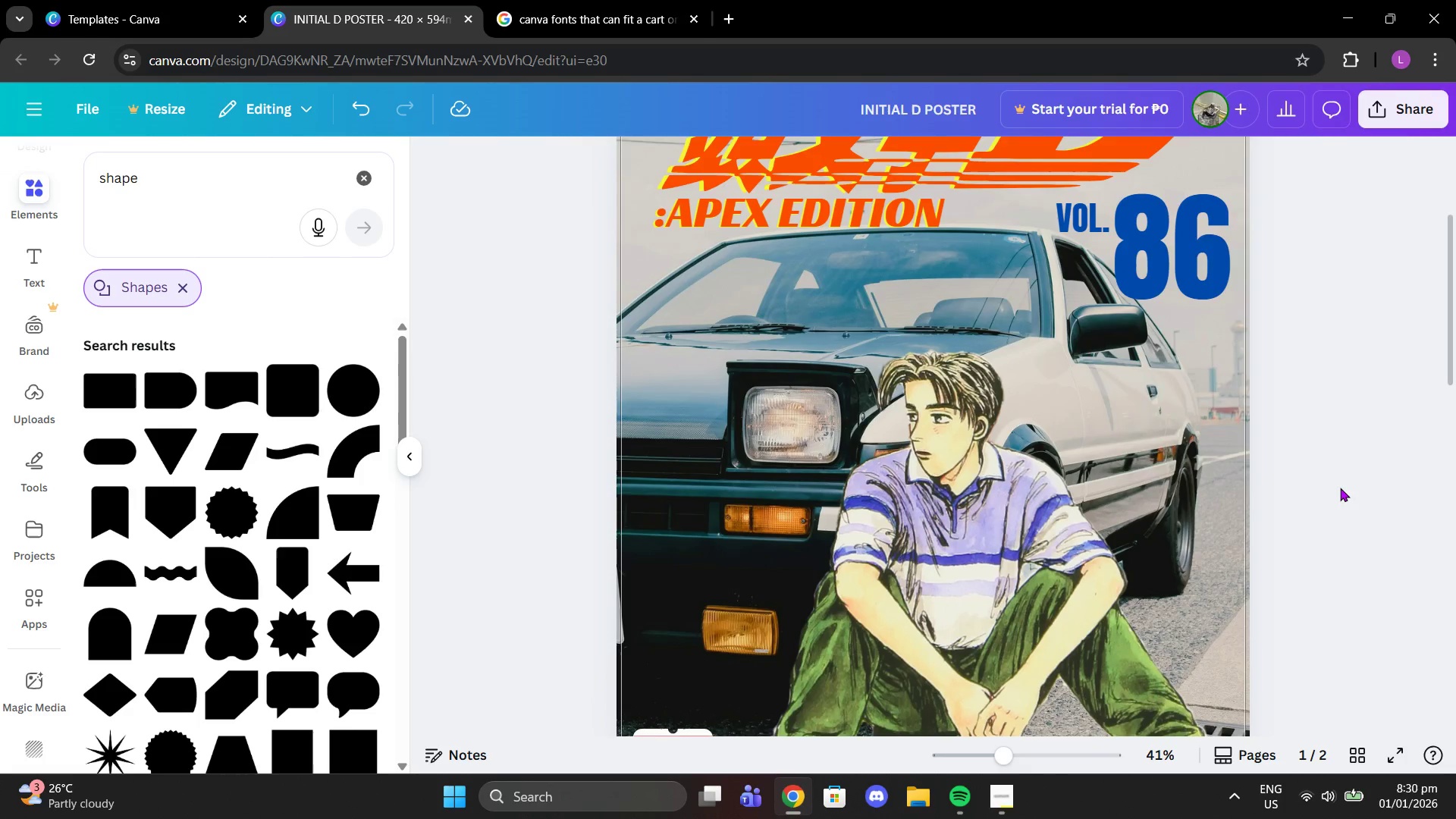 
scroll: coordinate [1114, 555], scroll_direction: down, amount: 11.0
 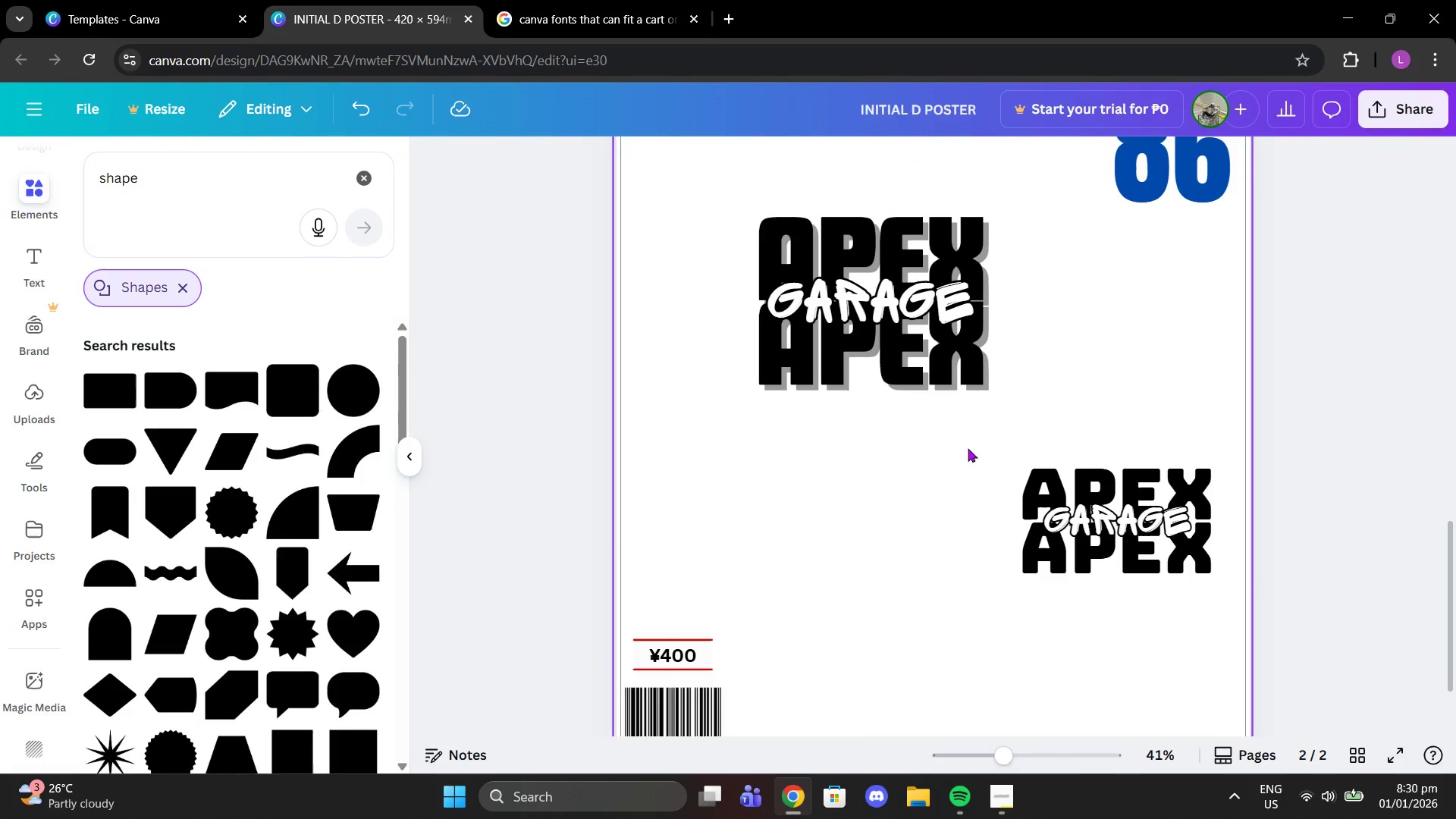 
left_click_drag(start_coordinate=[979, 430], to_coordinate=[1271, 610])
 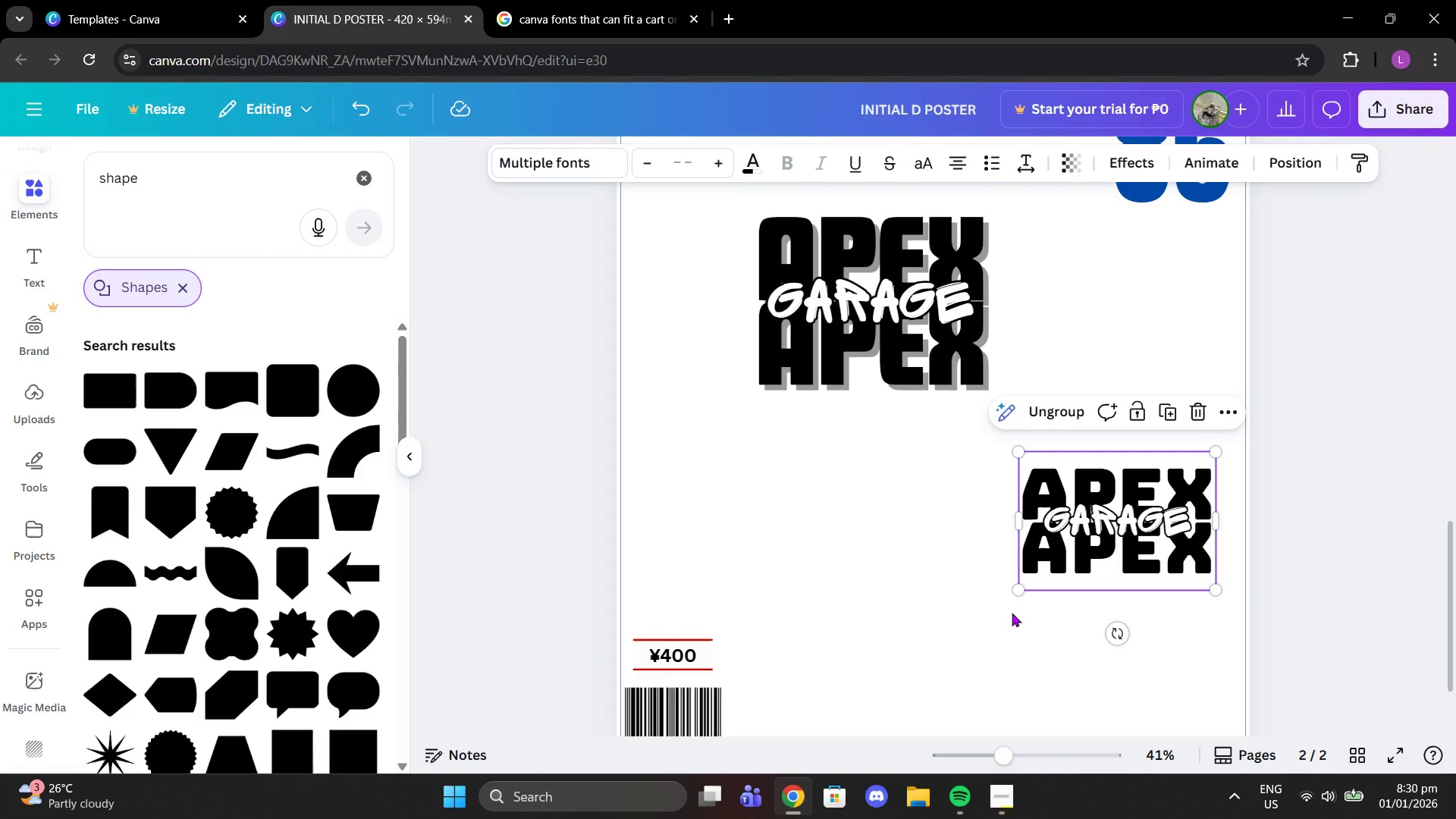 
double_click([1012, 613])
 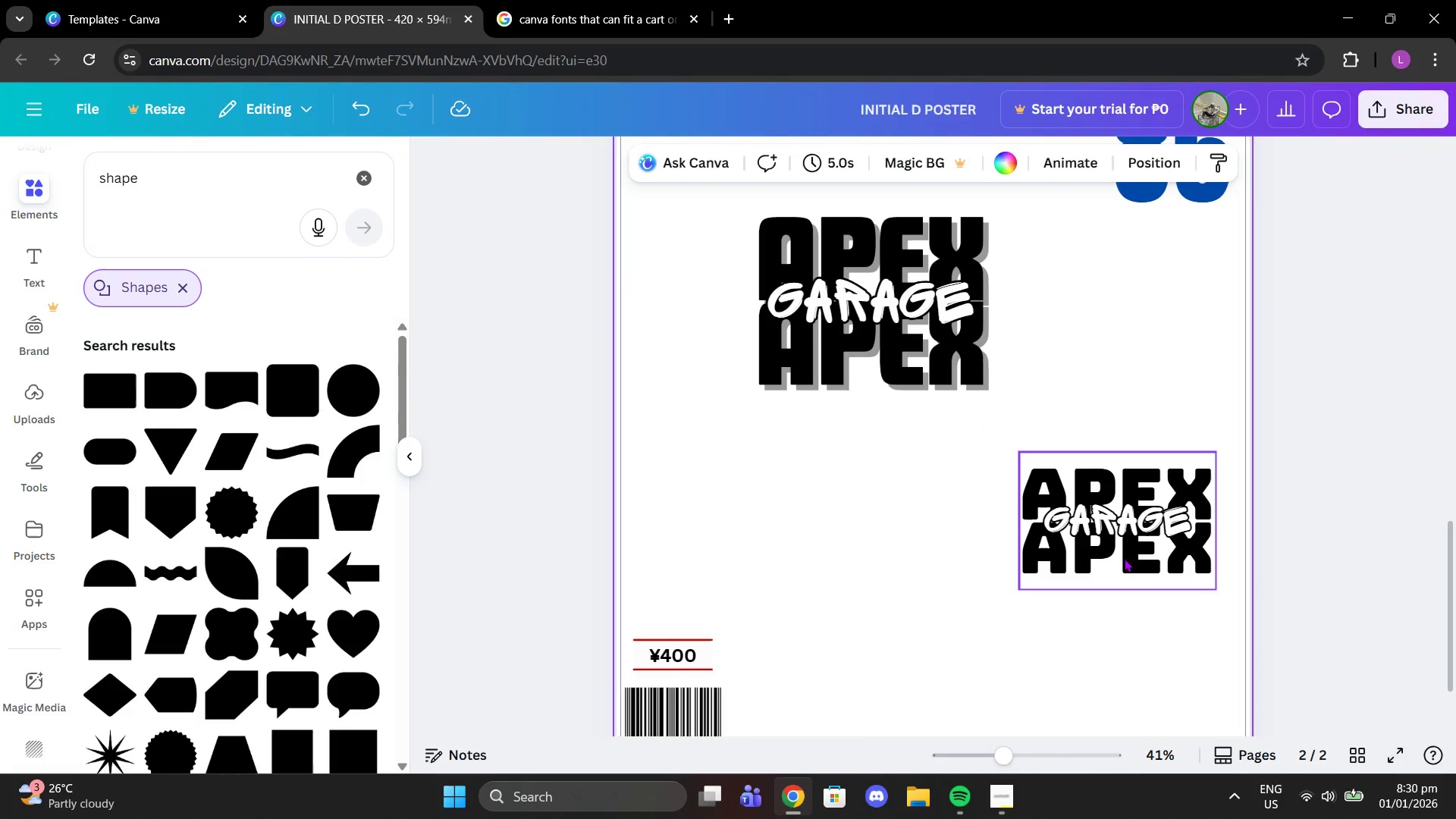 
left_click_drag(start_coordinate=[1153, 541], to_coordinate=[1181, 344])
 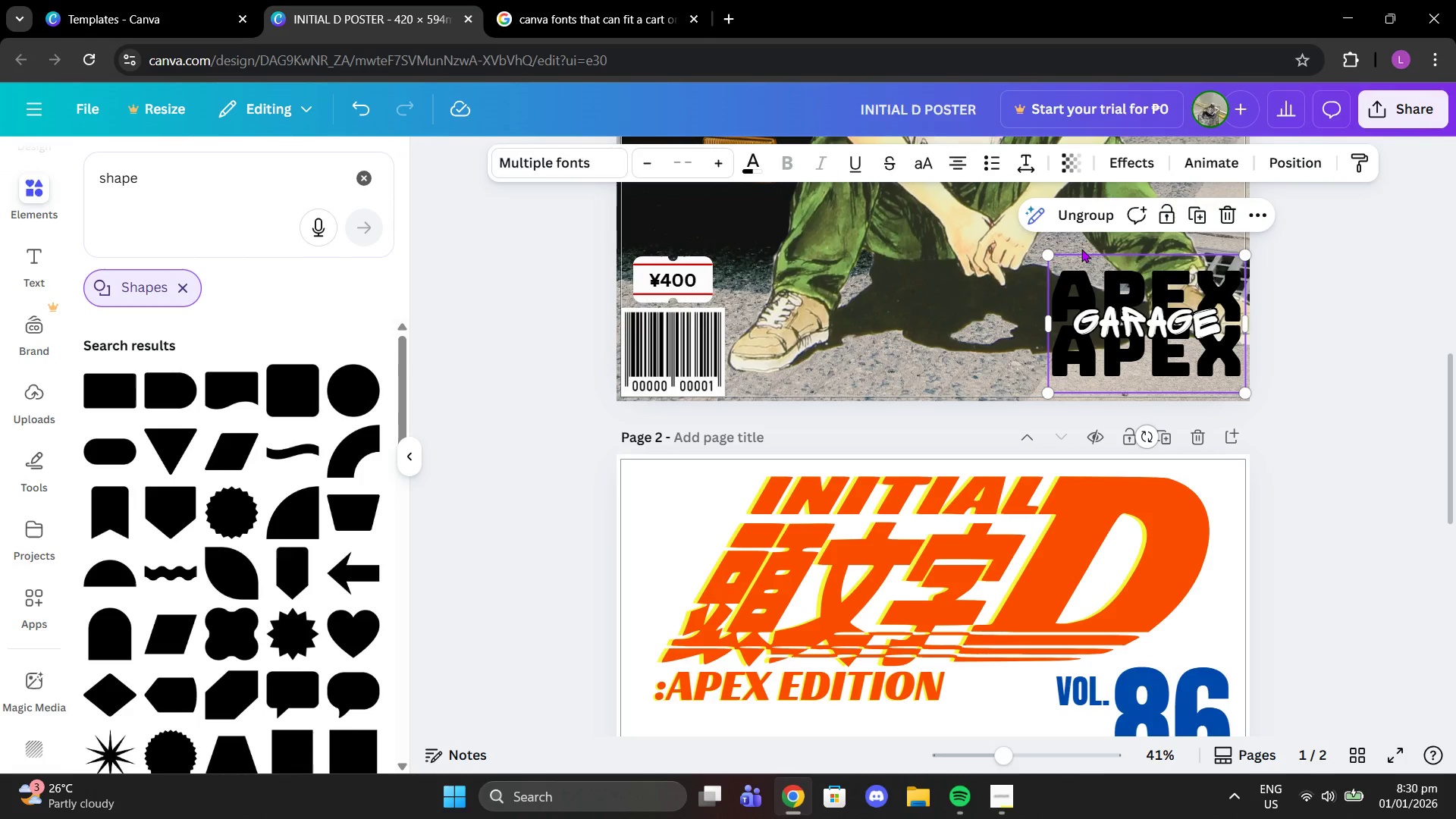 
scroll: coordinate [1006, 223], scroll_direction: up, amount: 4.0
 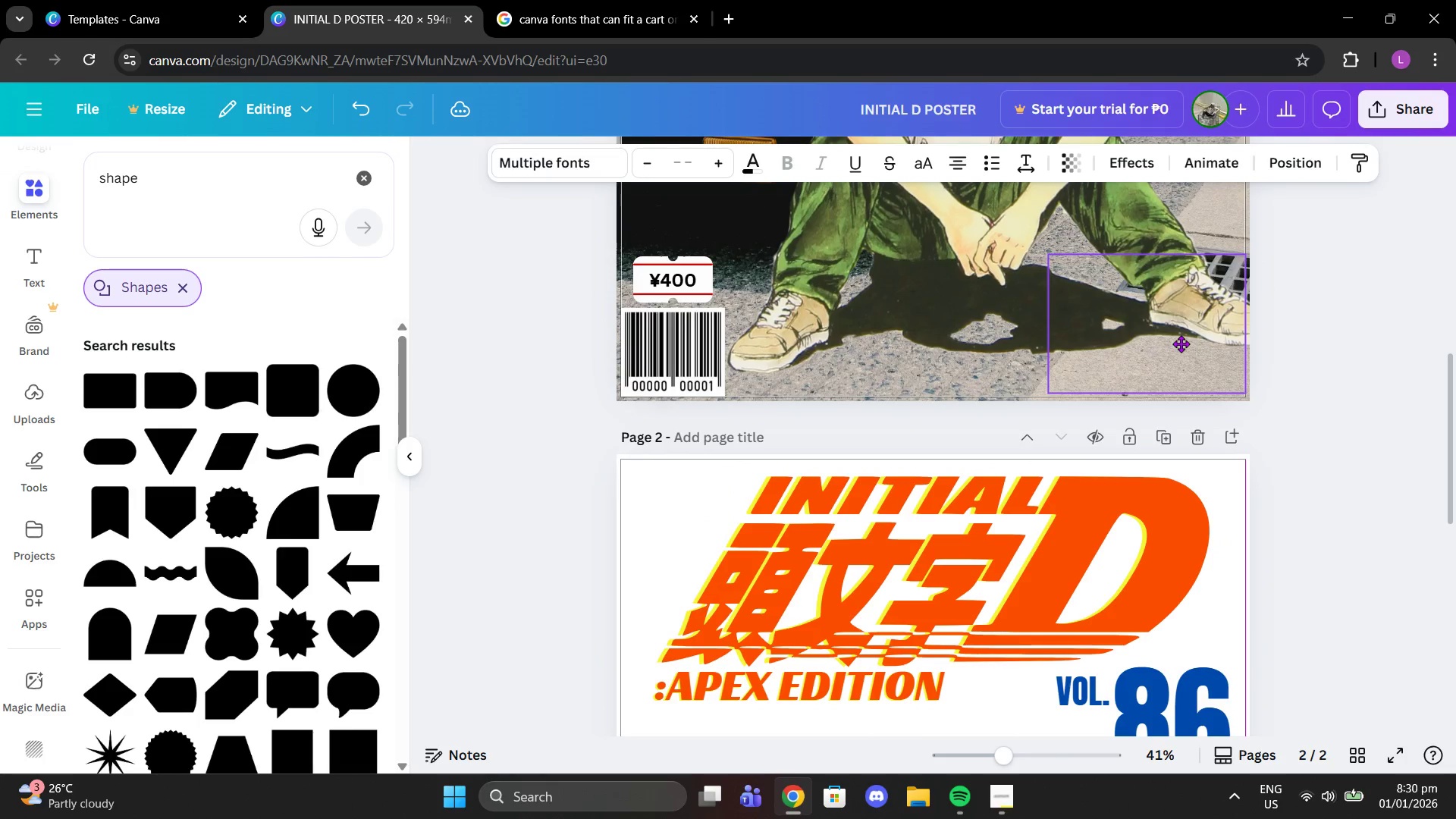 
left_click_drag(start_coordinate=[1055, 256], to_coordinate=[1143, 328])
 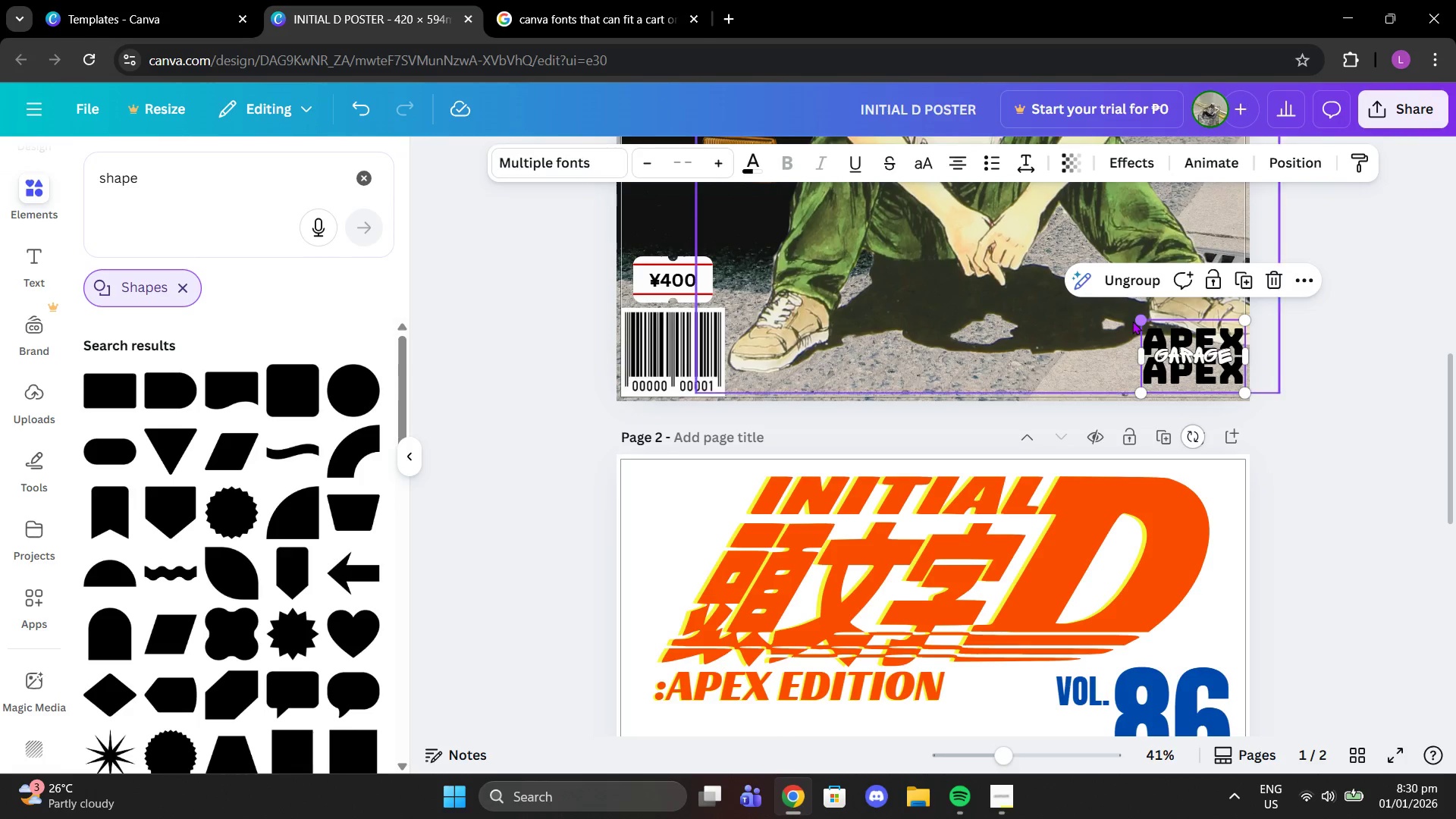 
left_click_drag(start_coordinate=[1138, 321], to_coordinate=[1156, 330])
 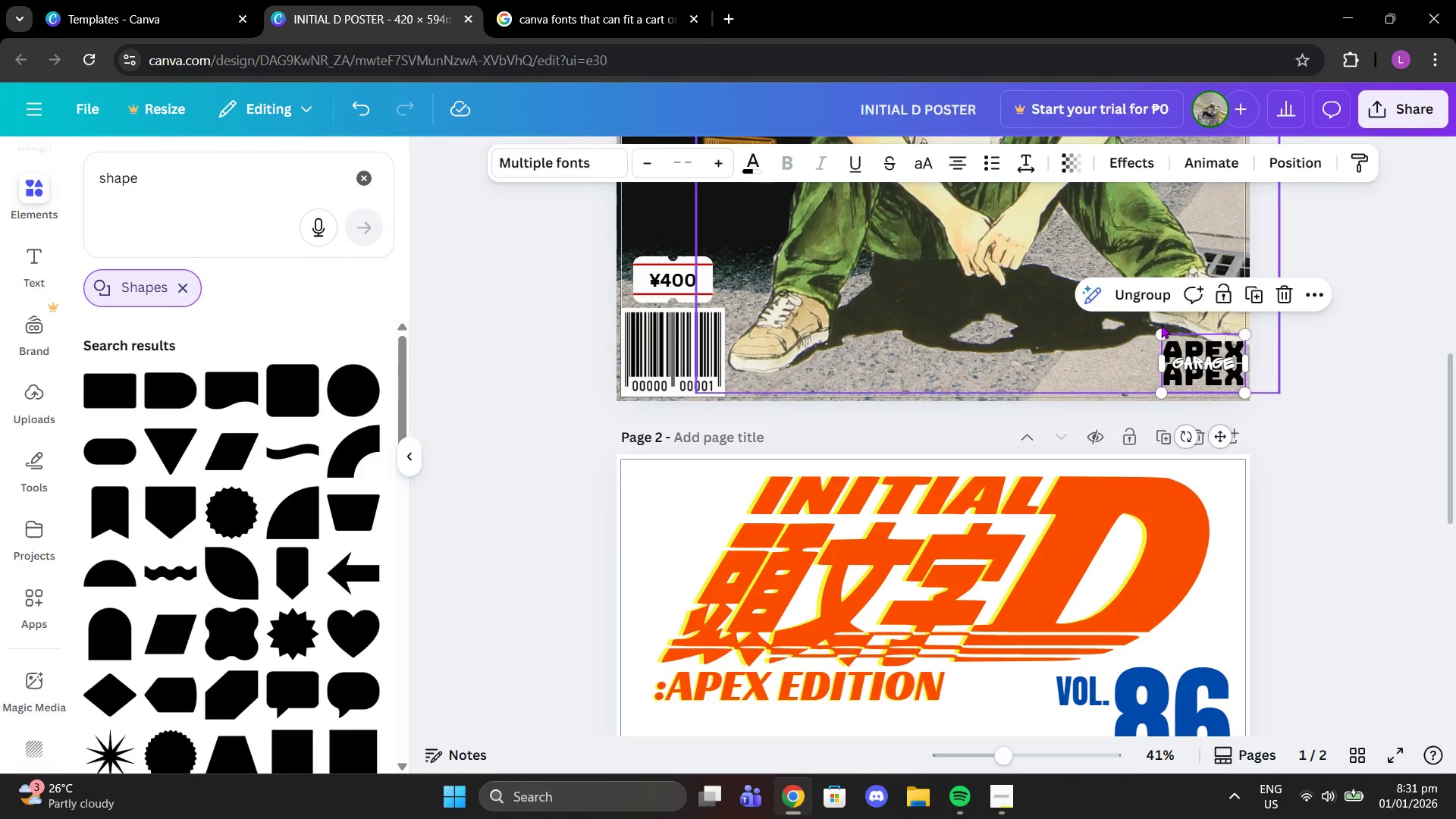 
left_click([1161, 325])
 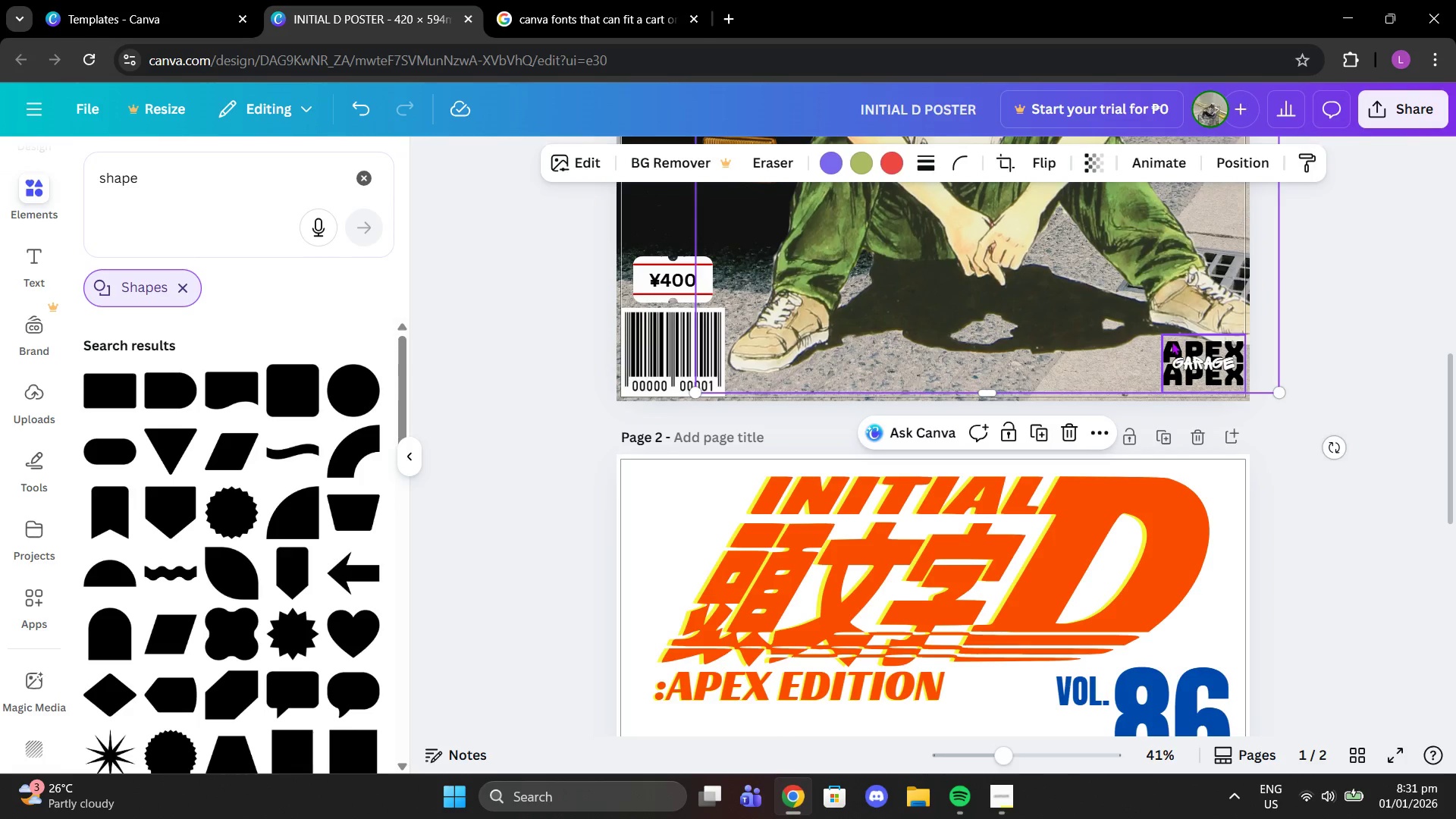 
left_click([1172, 341])
 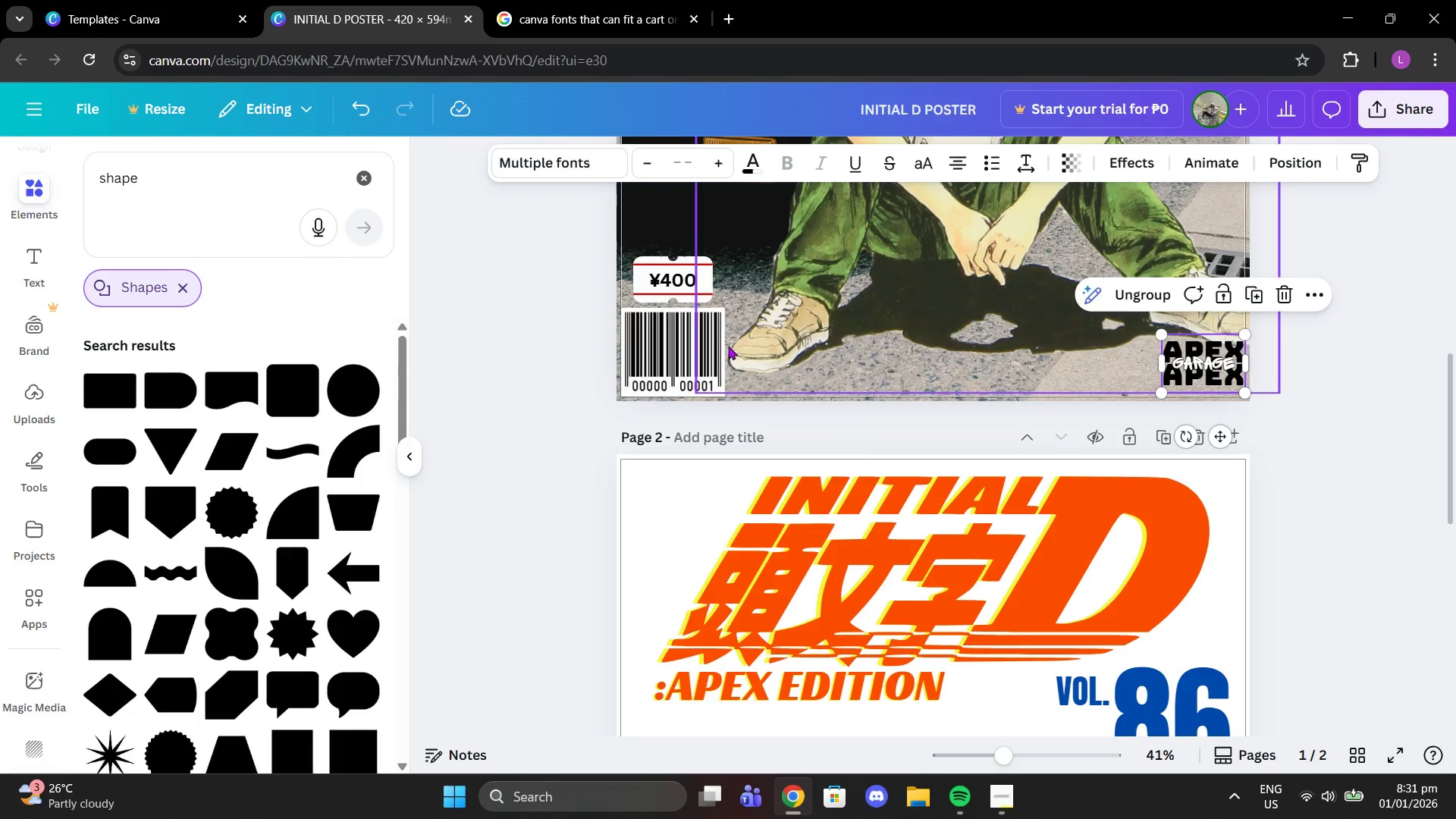 
left_click([693, 344])
 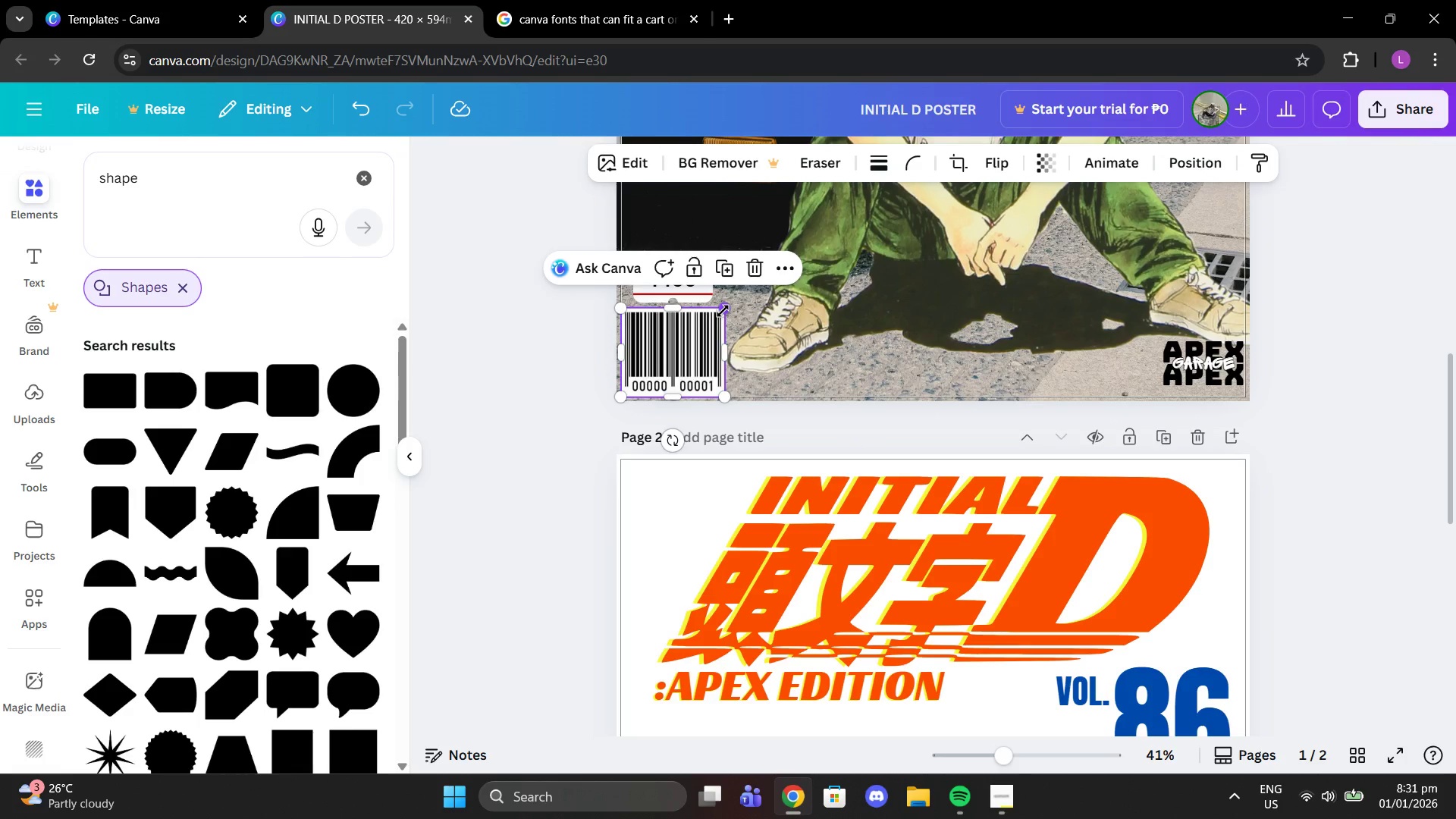 
left_click_drag(start_coordinate=[723, 311], to_coordinate=[717, 312])
 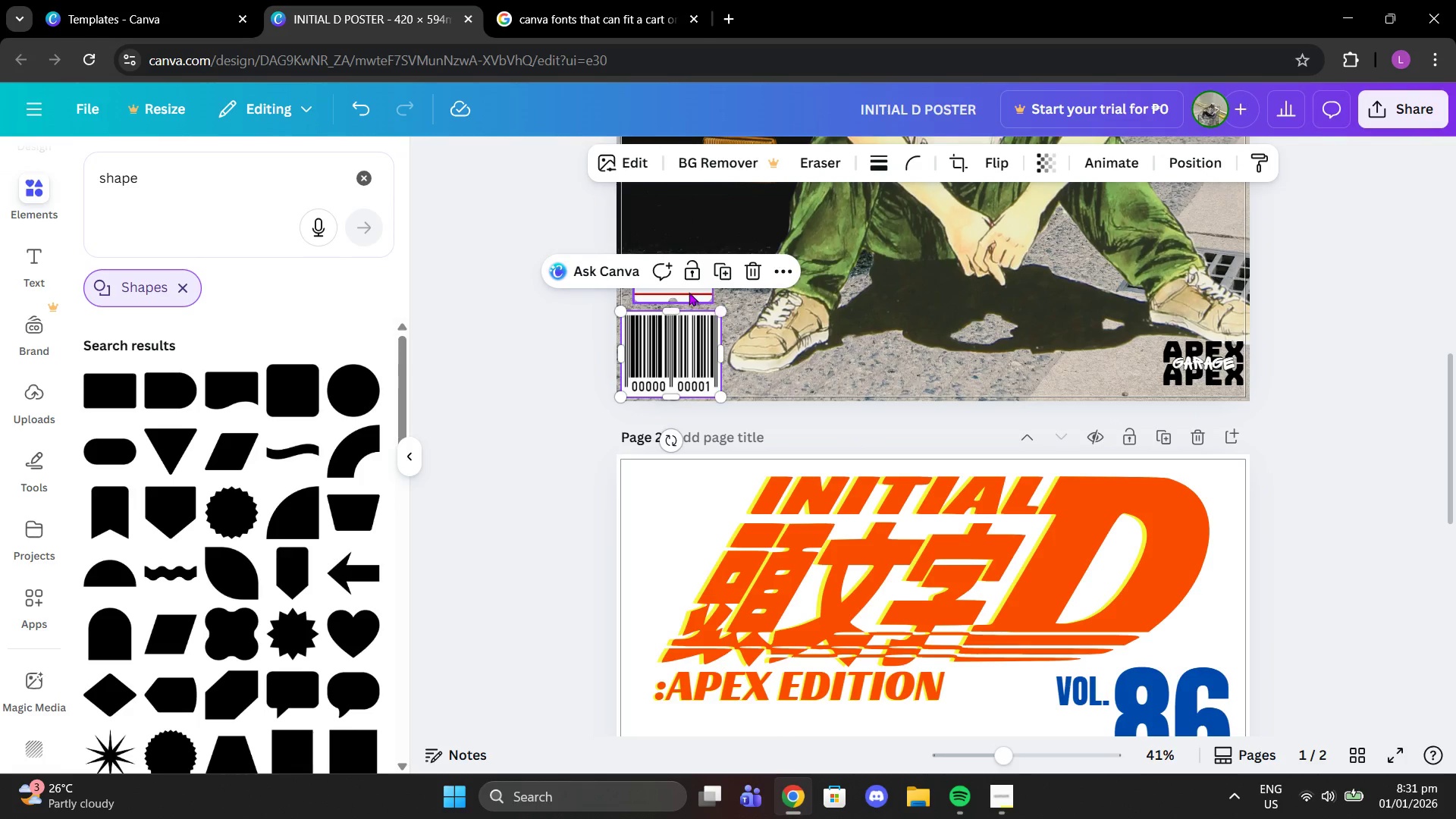 
left_click([689, 292])
 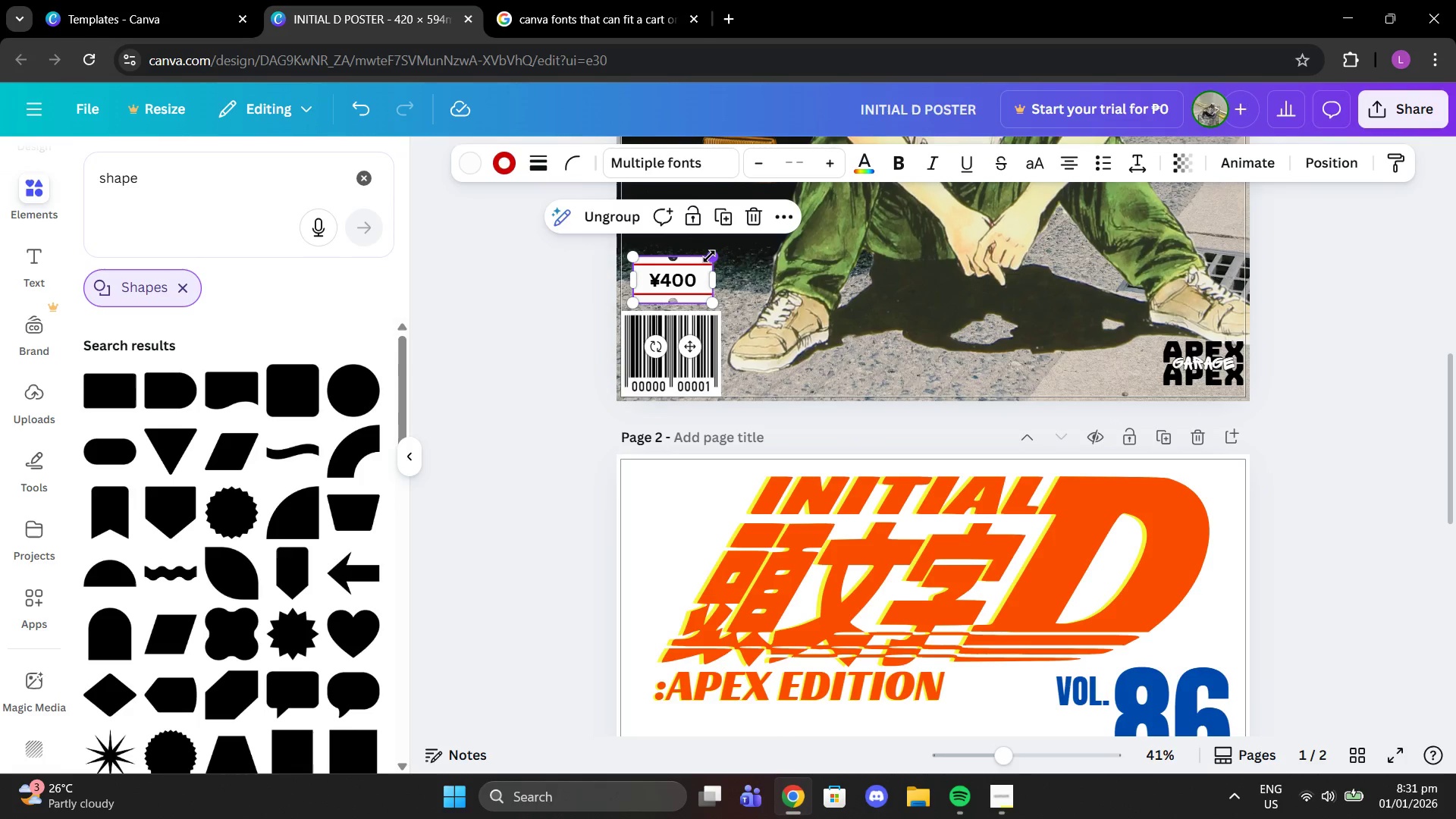 
left_click_drag(start_coordinate=[709, 256], to_coordinate=[701, 259])
 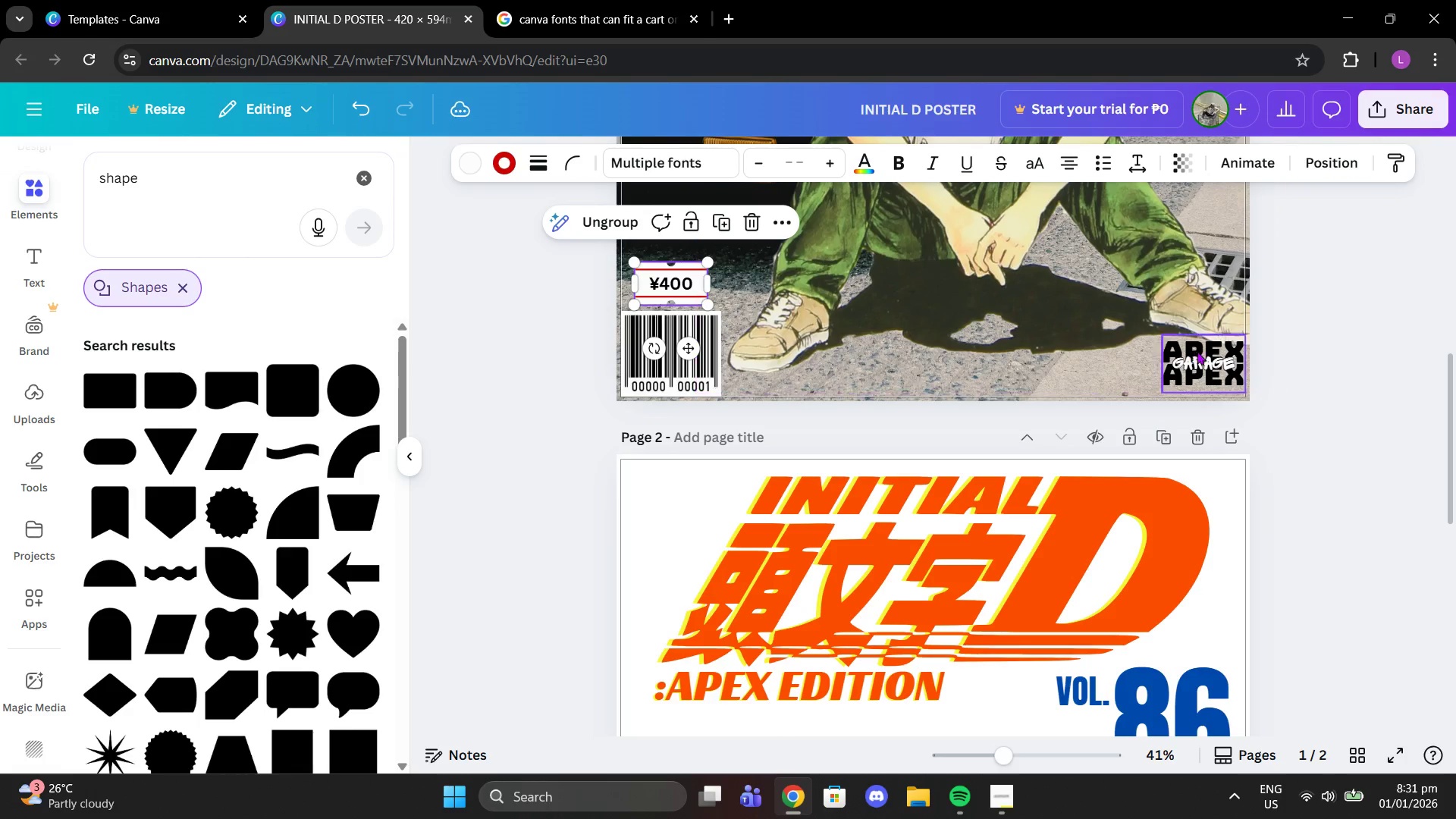 
double_click([1205, 353])
 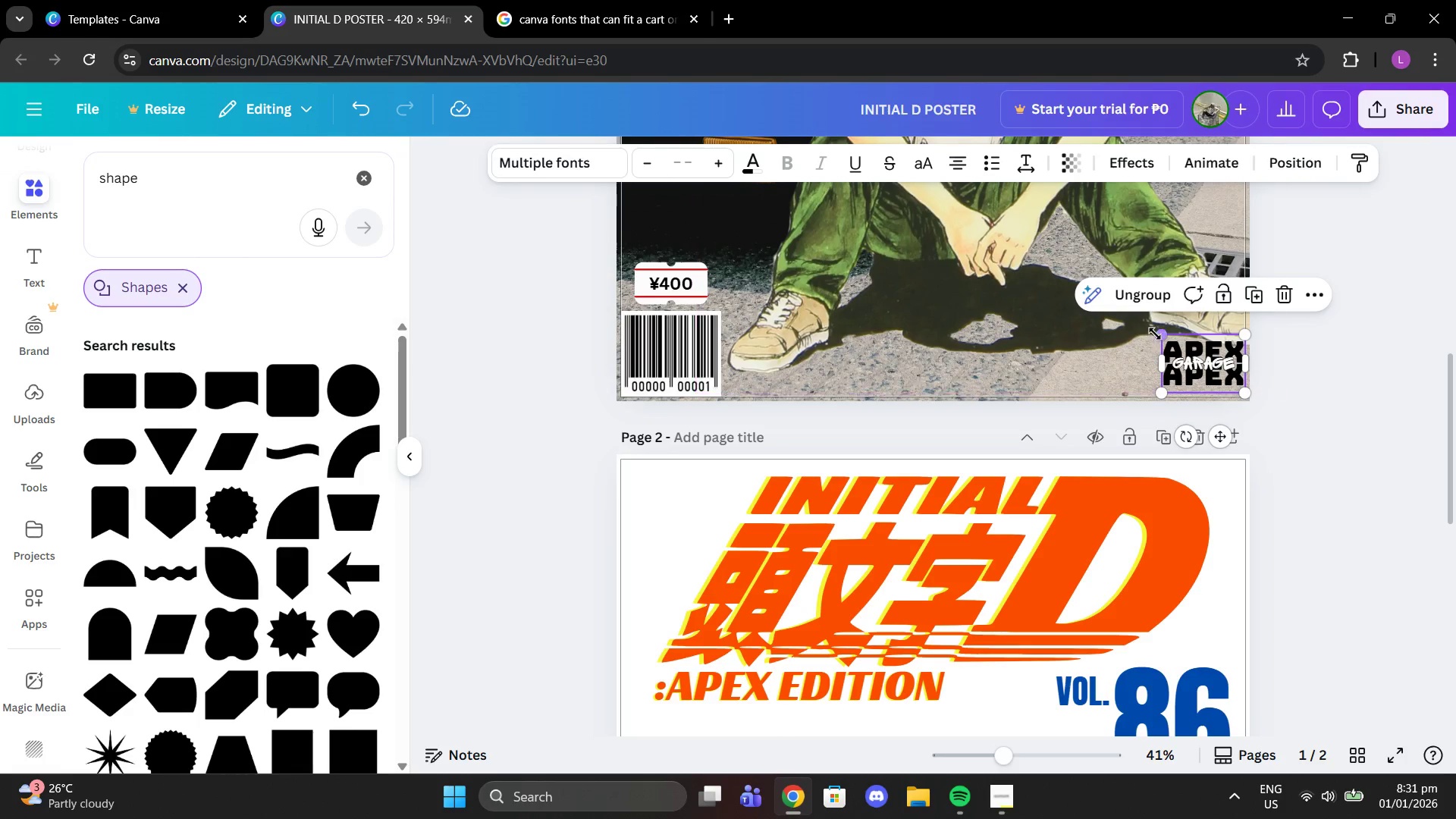 
left_click_drag(start_coordinate=[1157, 335], to_coordinate=[1149, 332])
 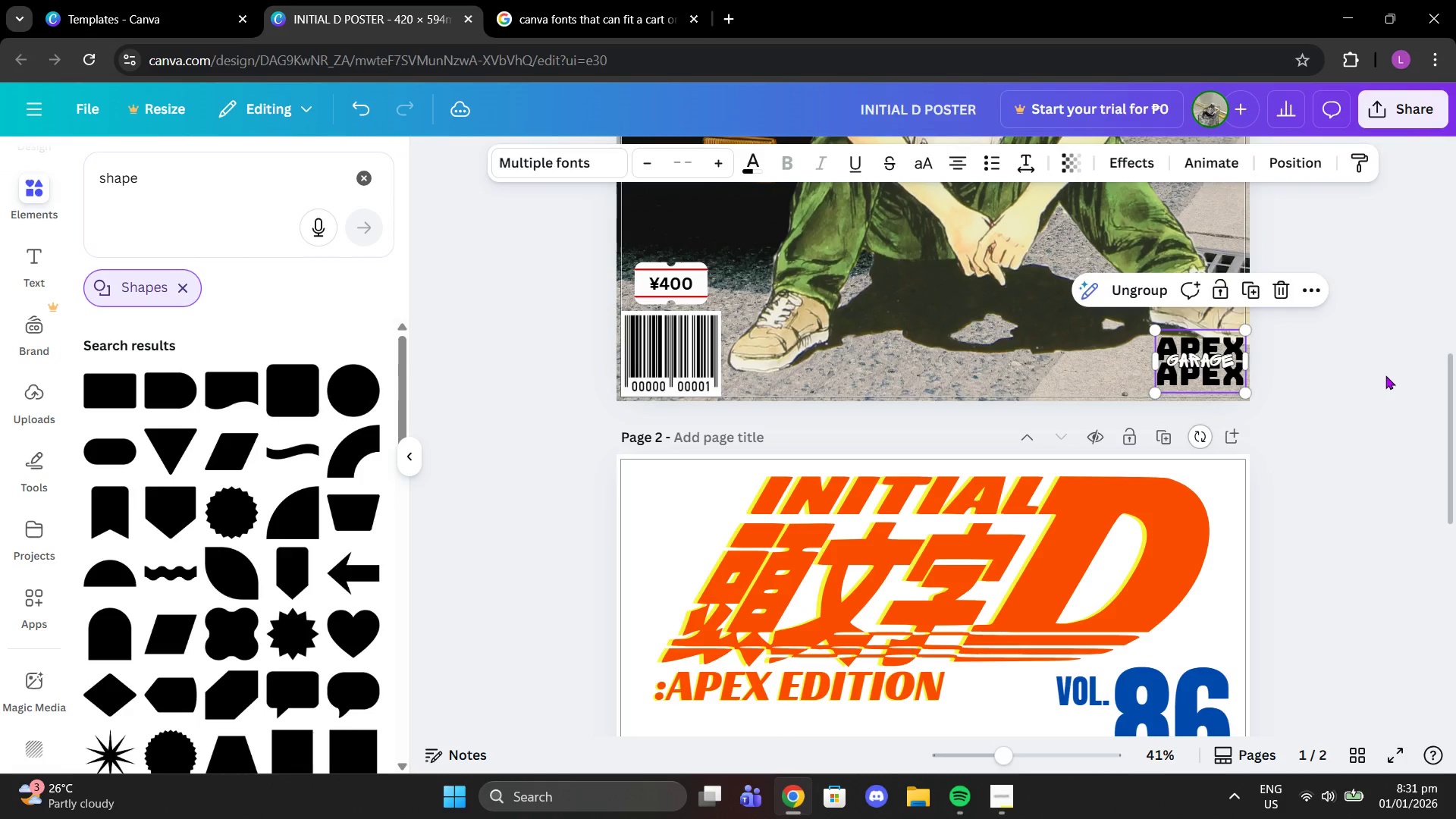 
left_click([1385, 375])
 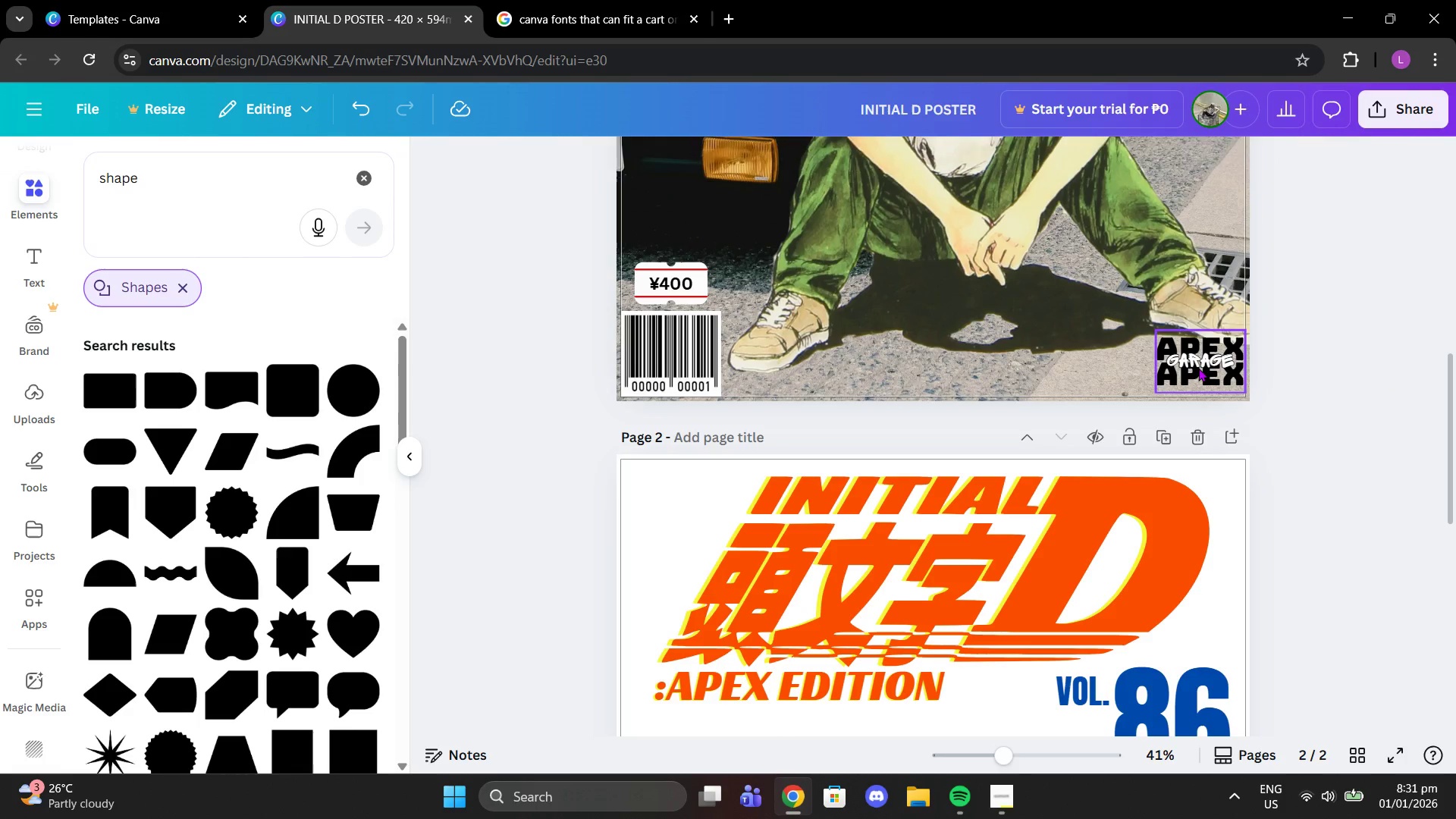 
left_click_drag(start_coordinate=[1198, 368], to_coordinate=[1198, 374])
 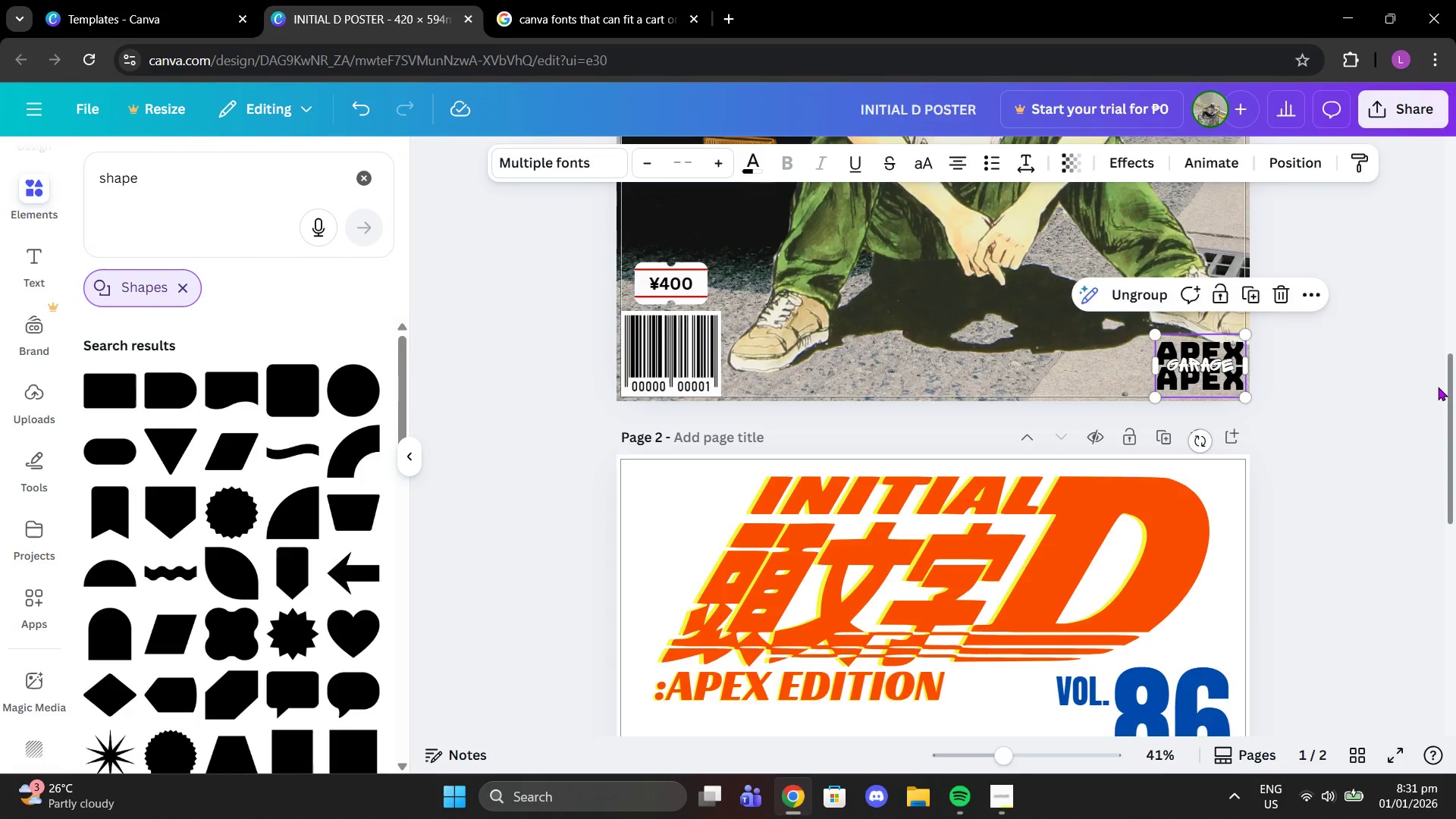 
left_click_drag(start_coordinate=[1455, 379], to_coordinate=[1438, 387])
 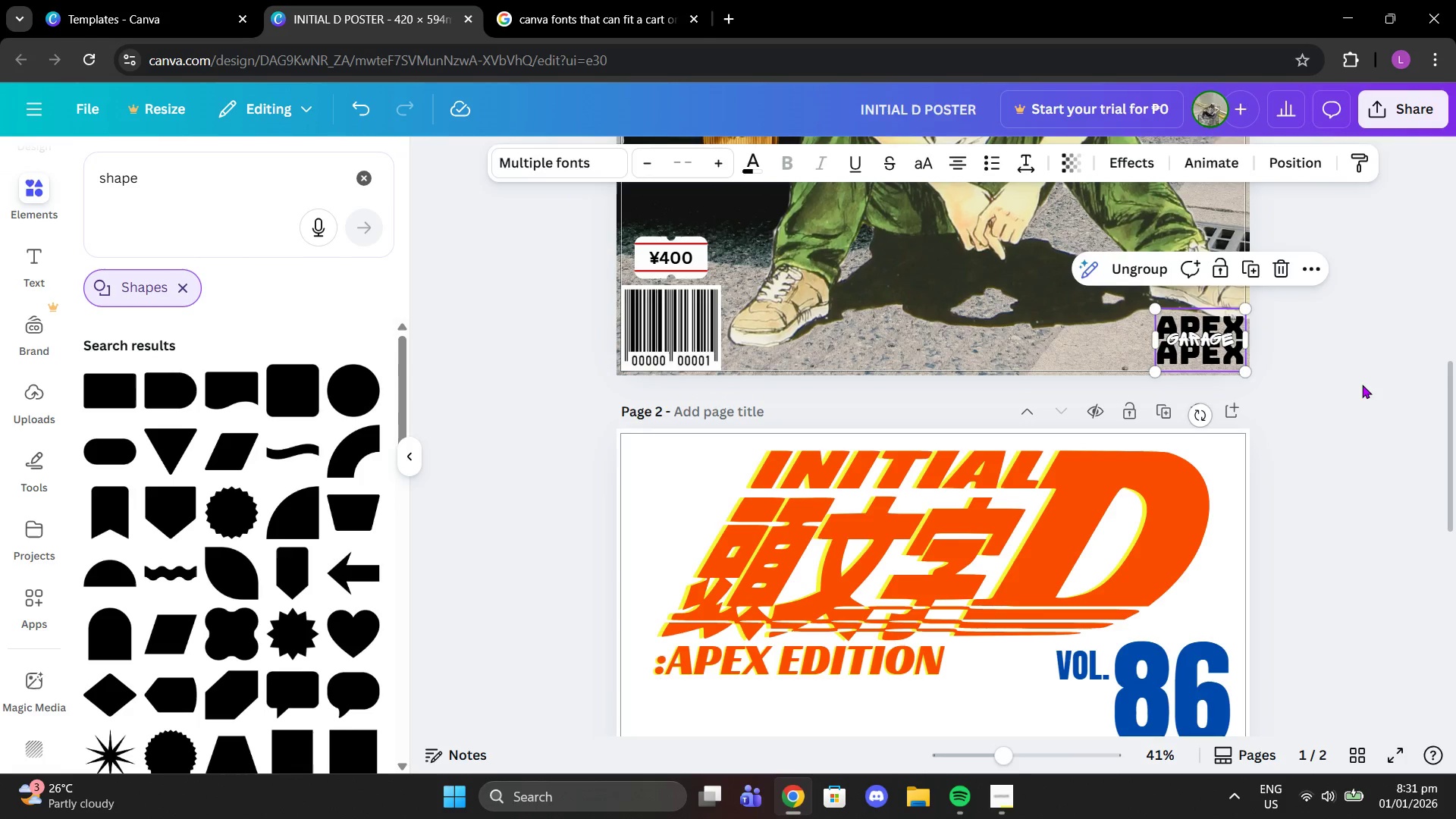 
double_click([1362, 384])
 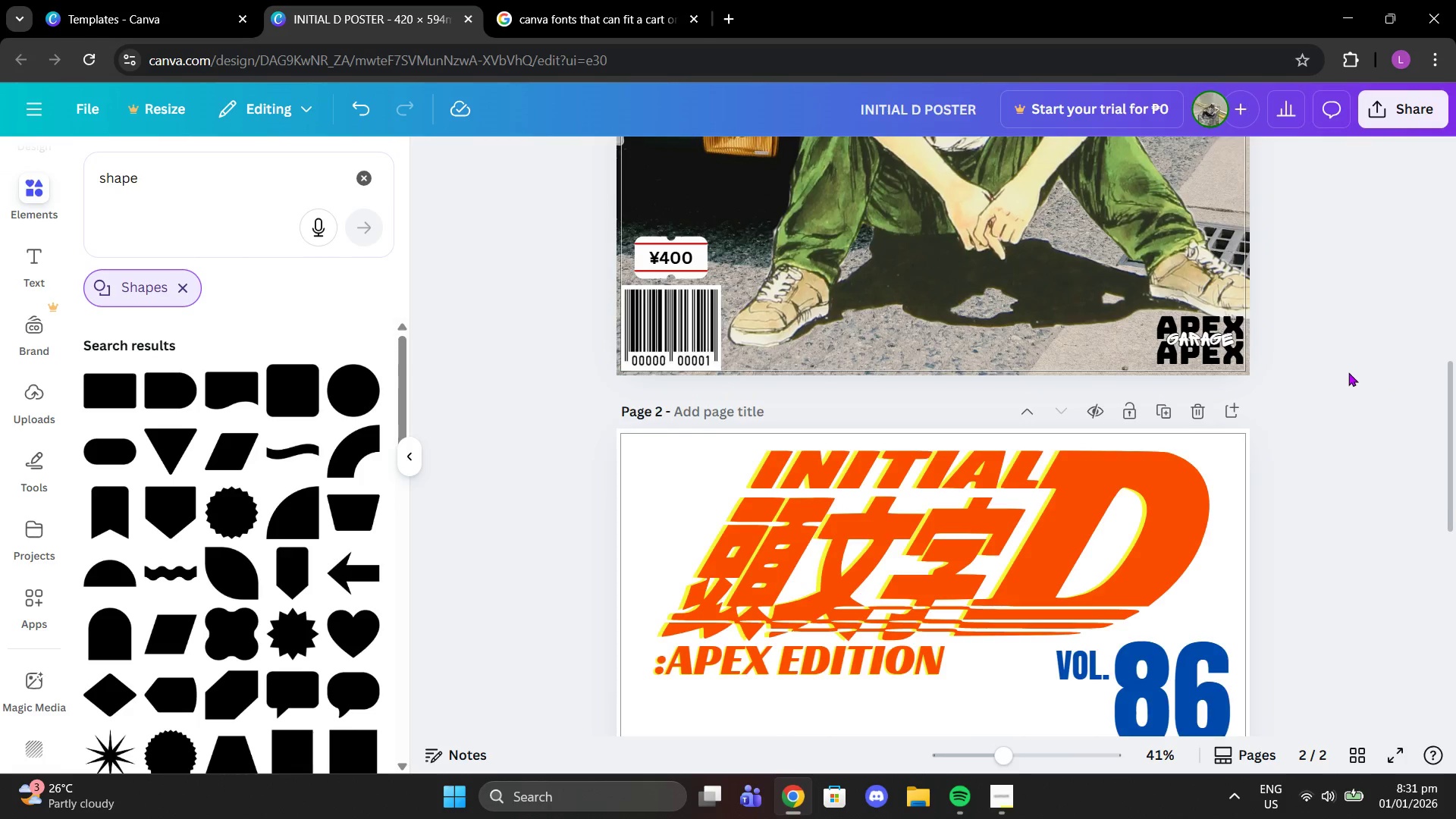 
scroll: coordinate [1333, 347], scroll_direction: up, amount: 7.0
 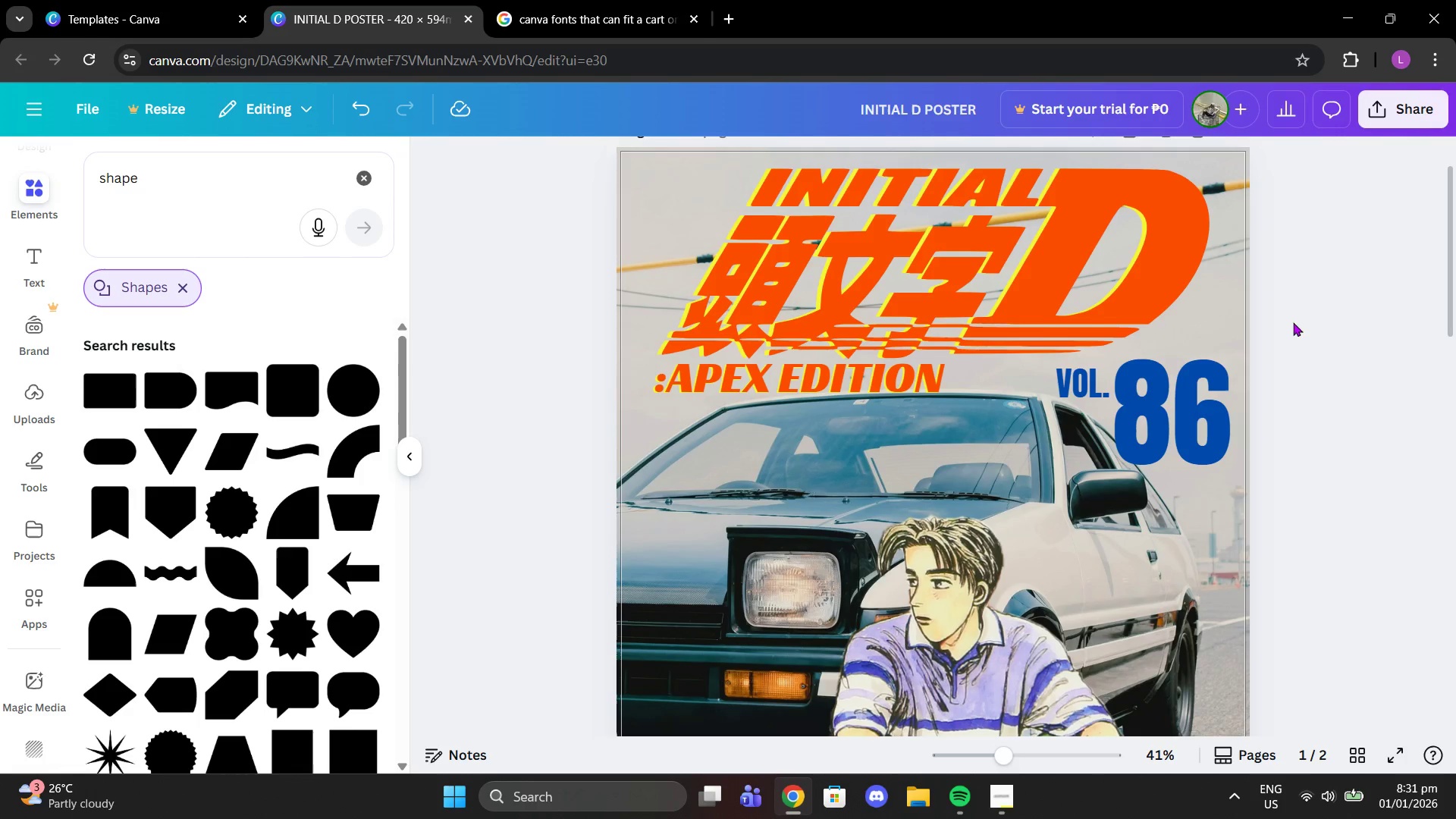 
left_click([912, 375])
 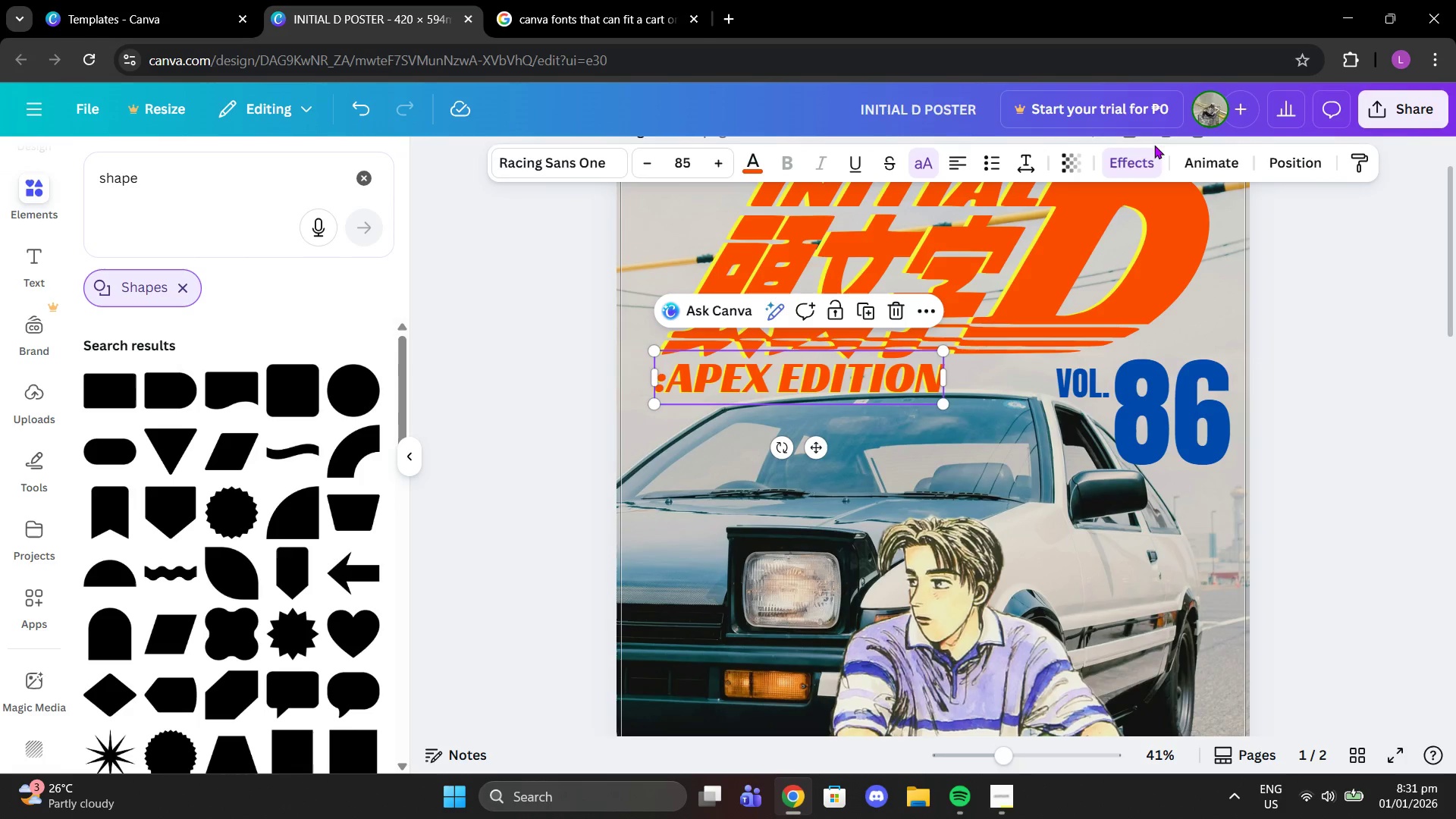 
left_click([1122, 154])
 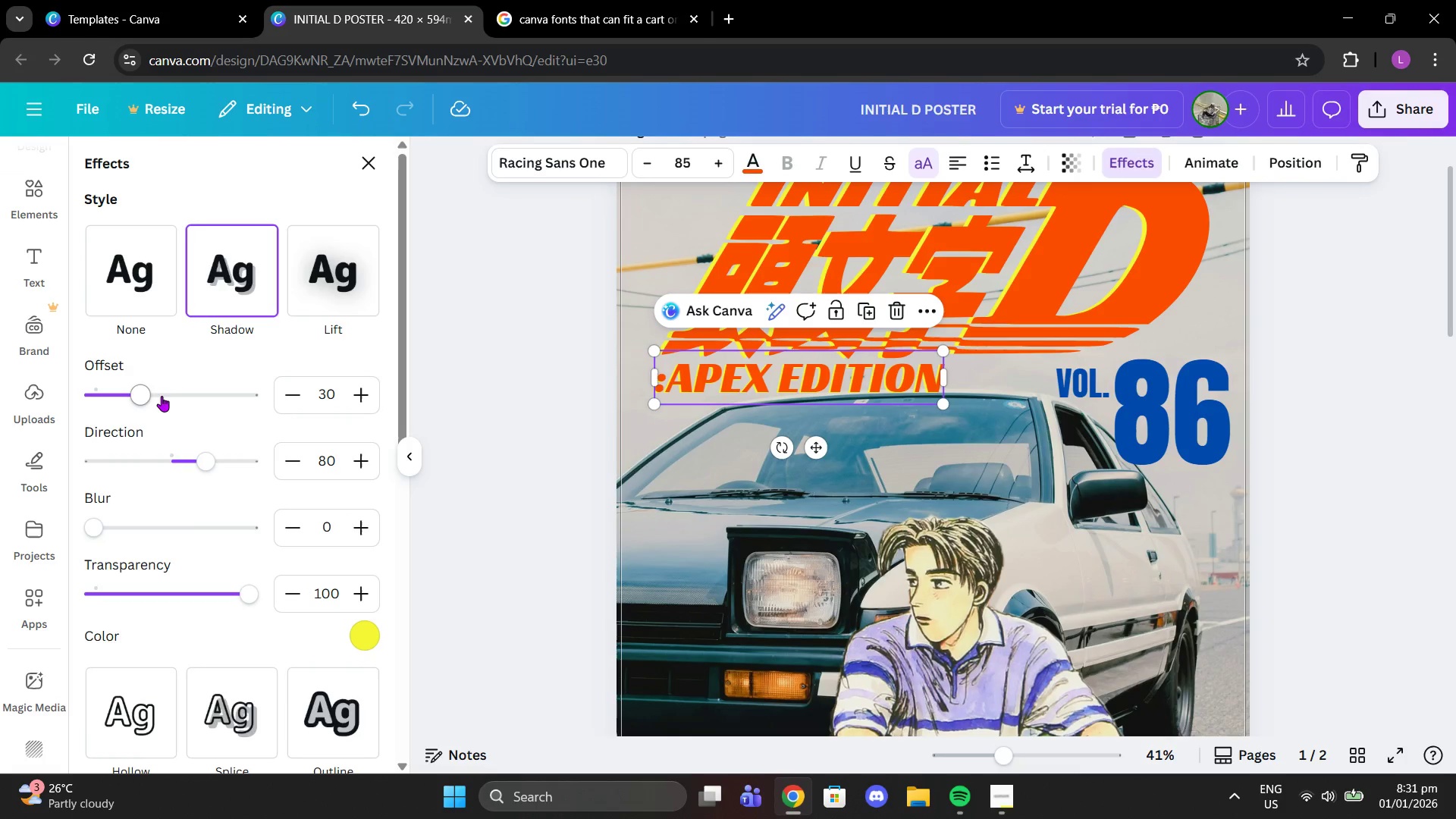 
left_click_drag(start_coordinate=[146, 392], to_coordinate=[195, 374])
 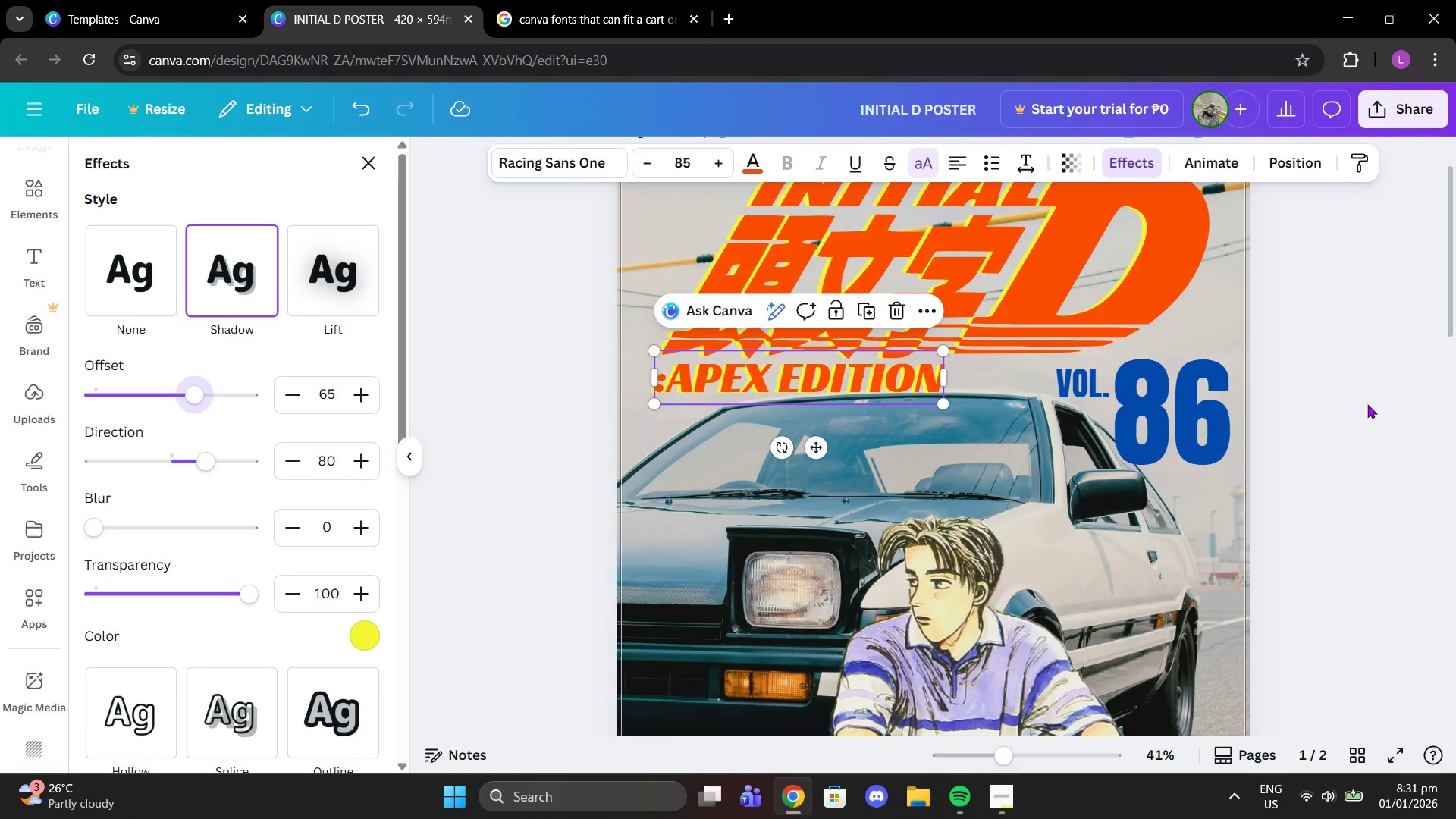 
double_click([1367, 404])
 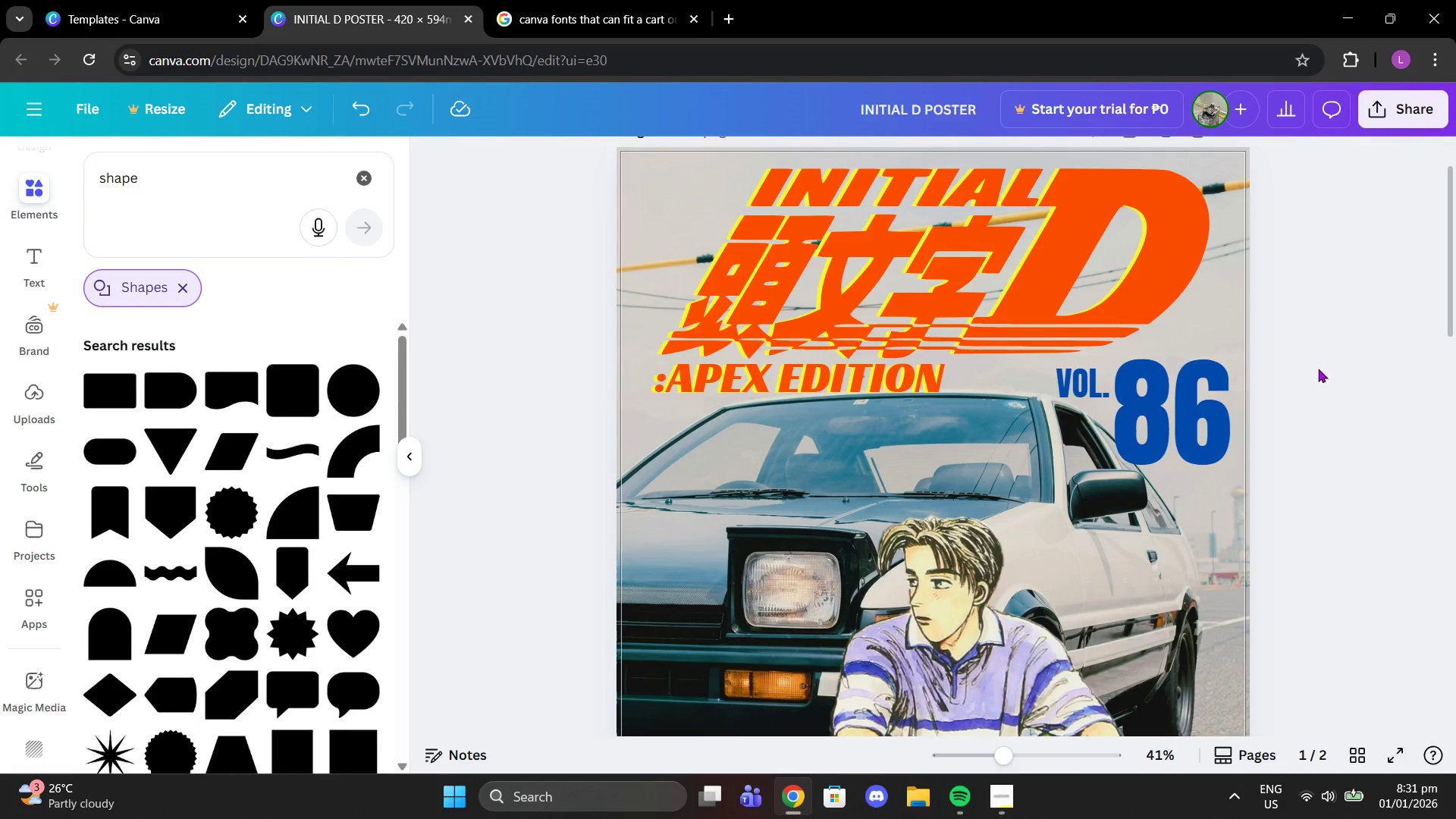 
scroll: coordinate [1316, 366], scroll_direction: down, amount: 4.0
 